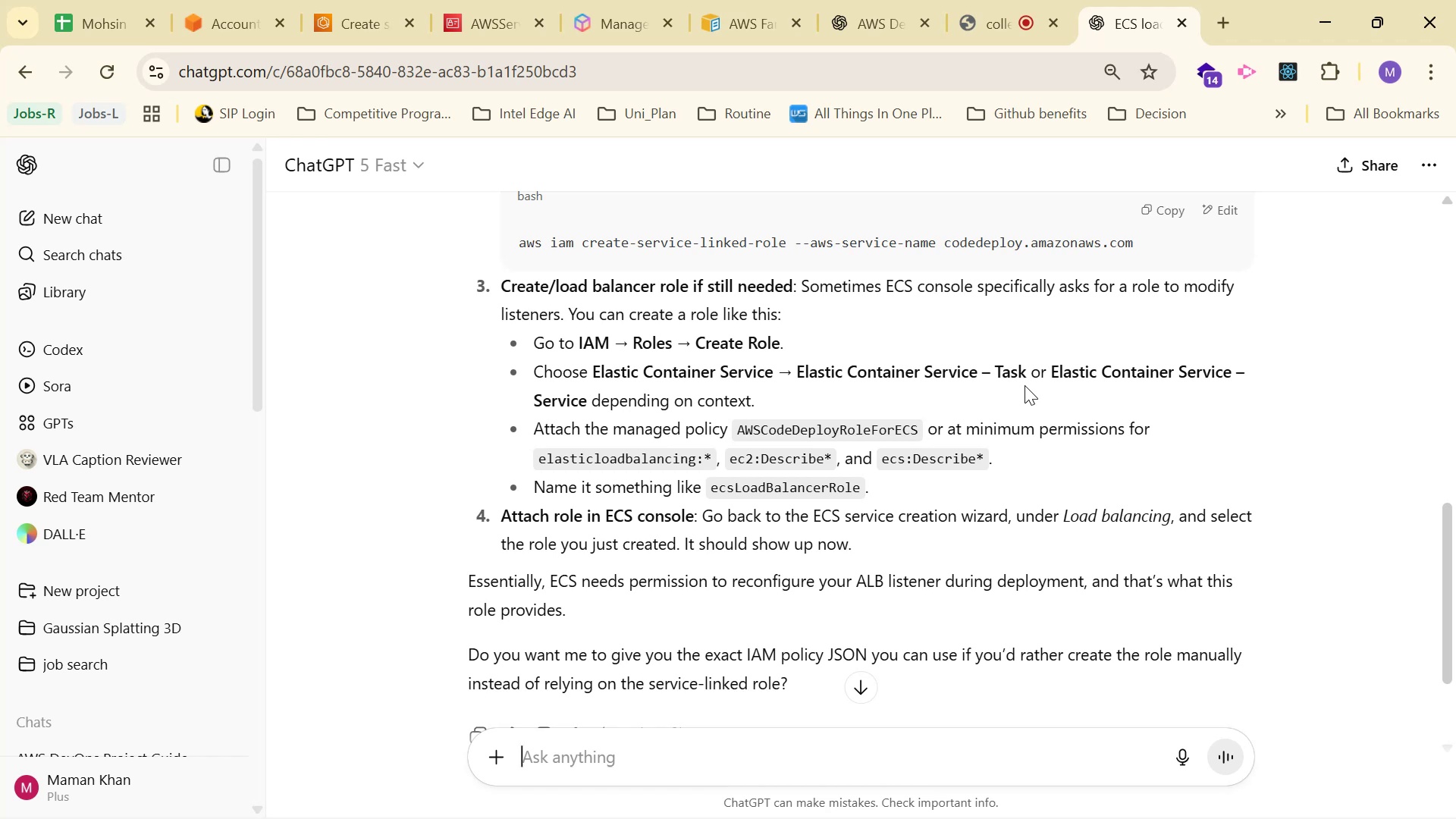 
left_click([489, 30])
 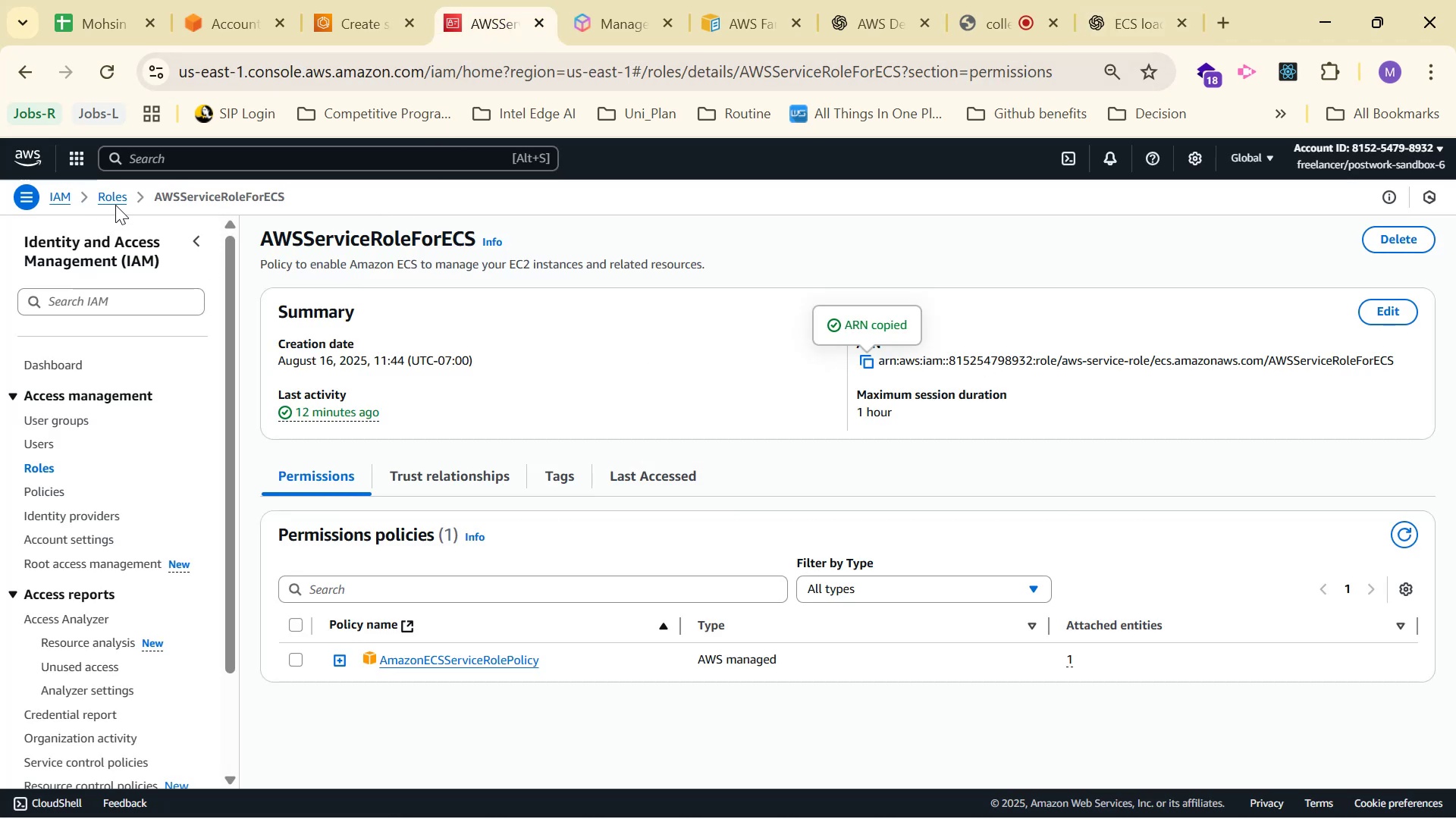 
left_click([118, 196])
 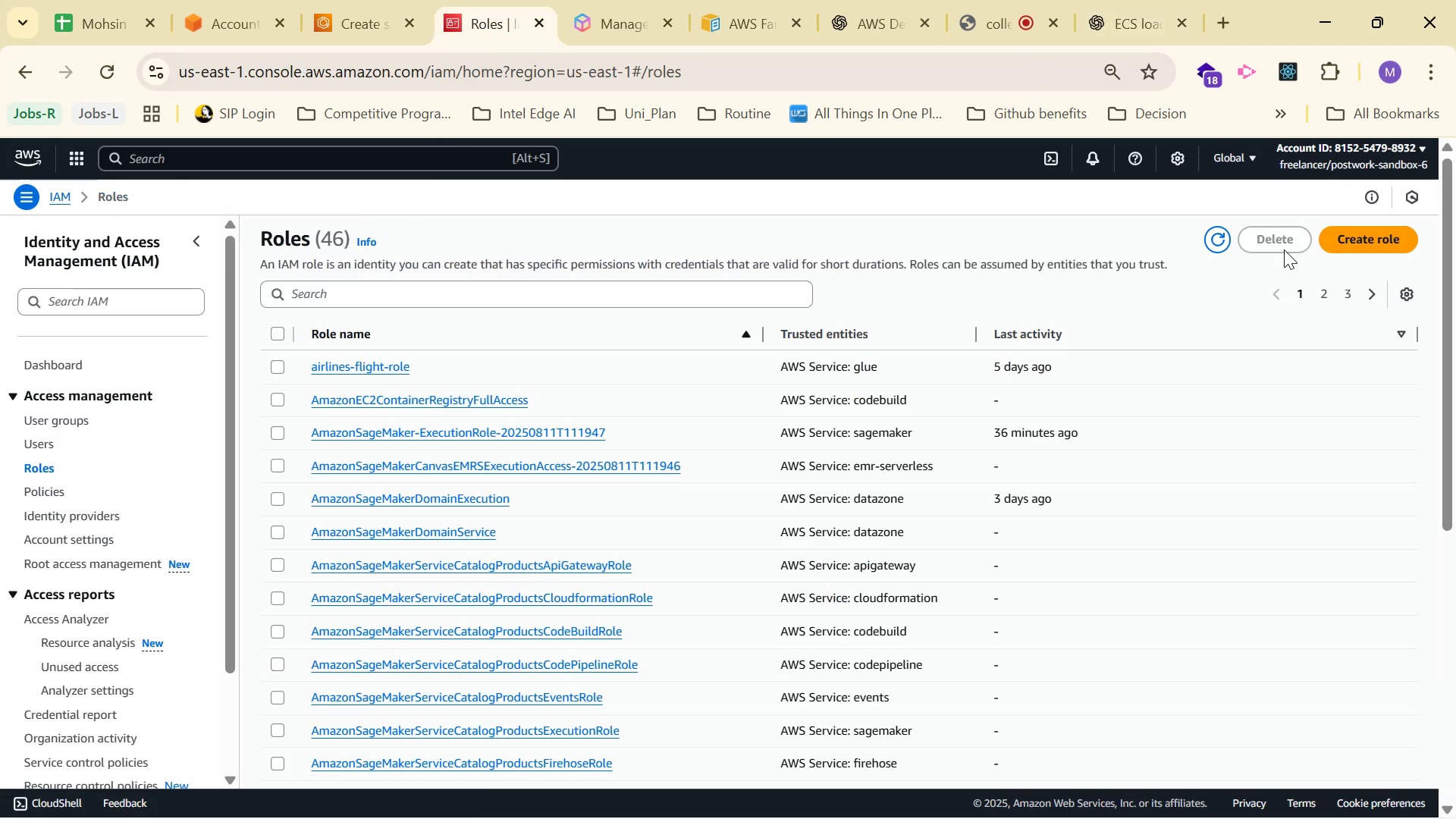 
left_click([1376, 237])
 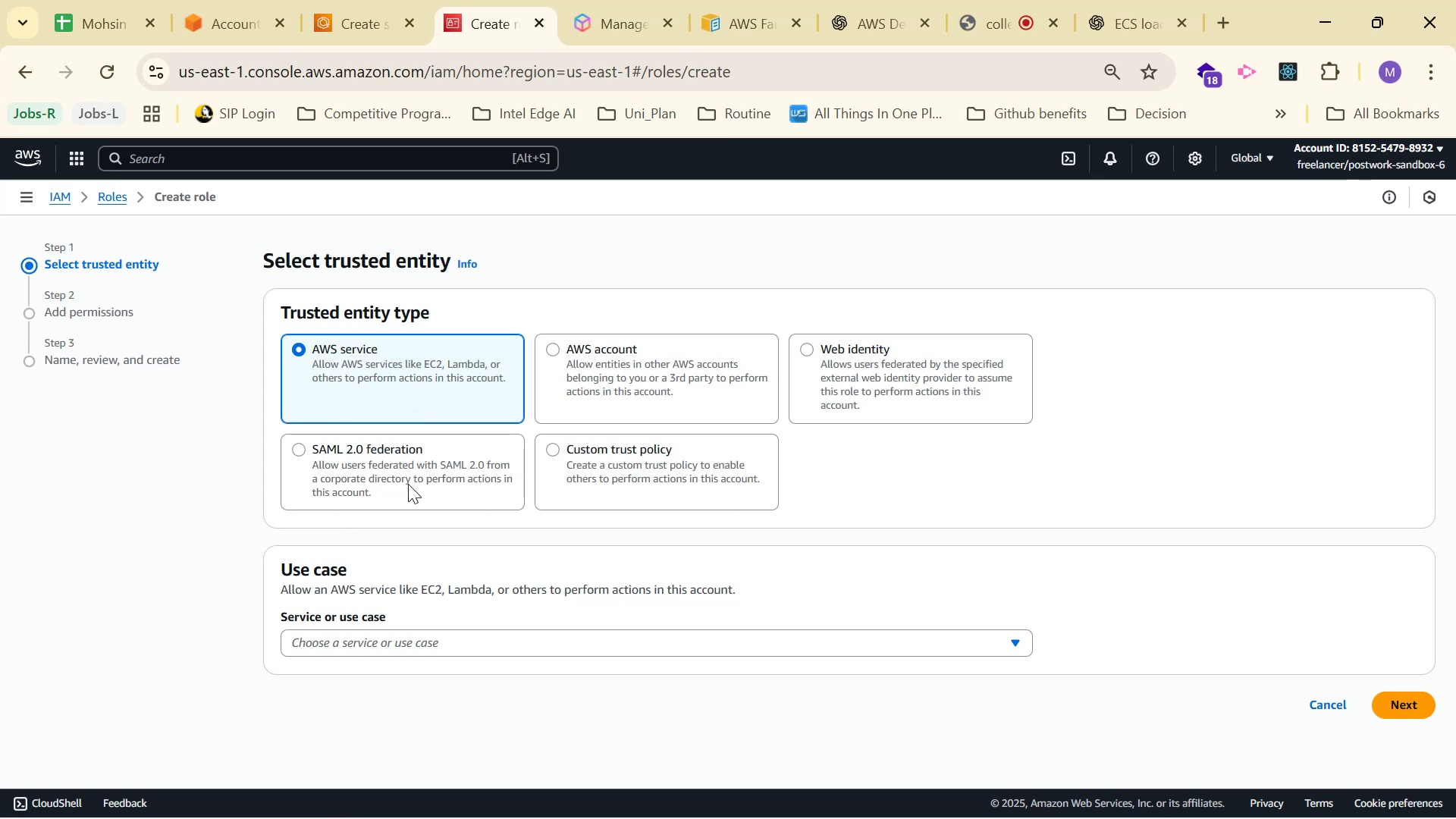 
left_click([500, 641])
 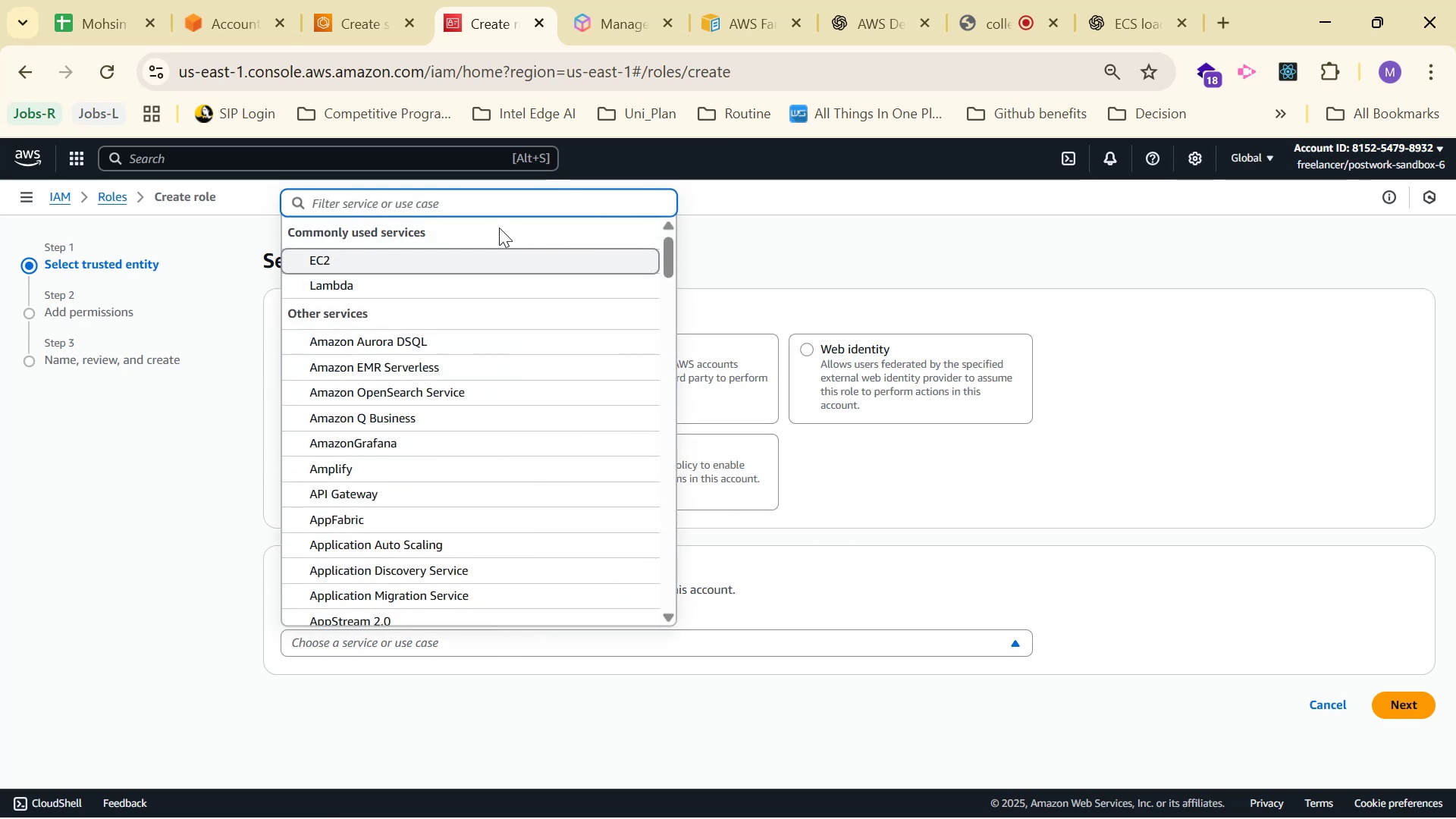 
type(ECS])
key(Backspace)
key(Backspace)
type(C)
key(Backspace)
 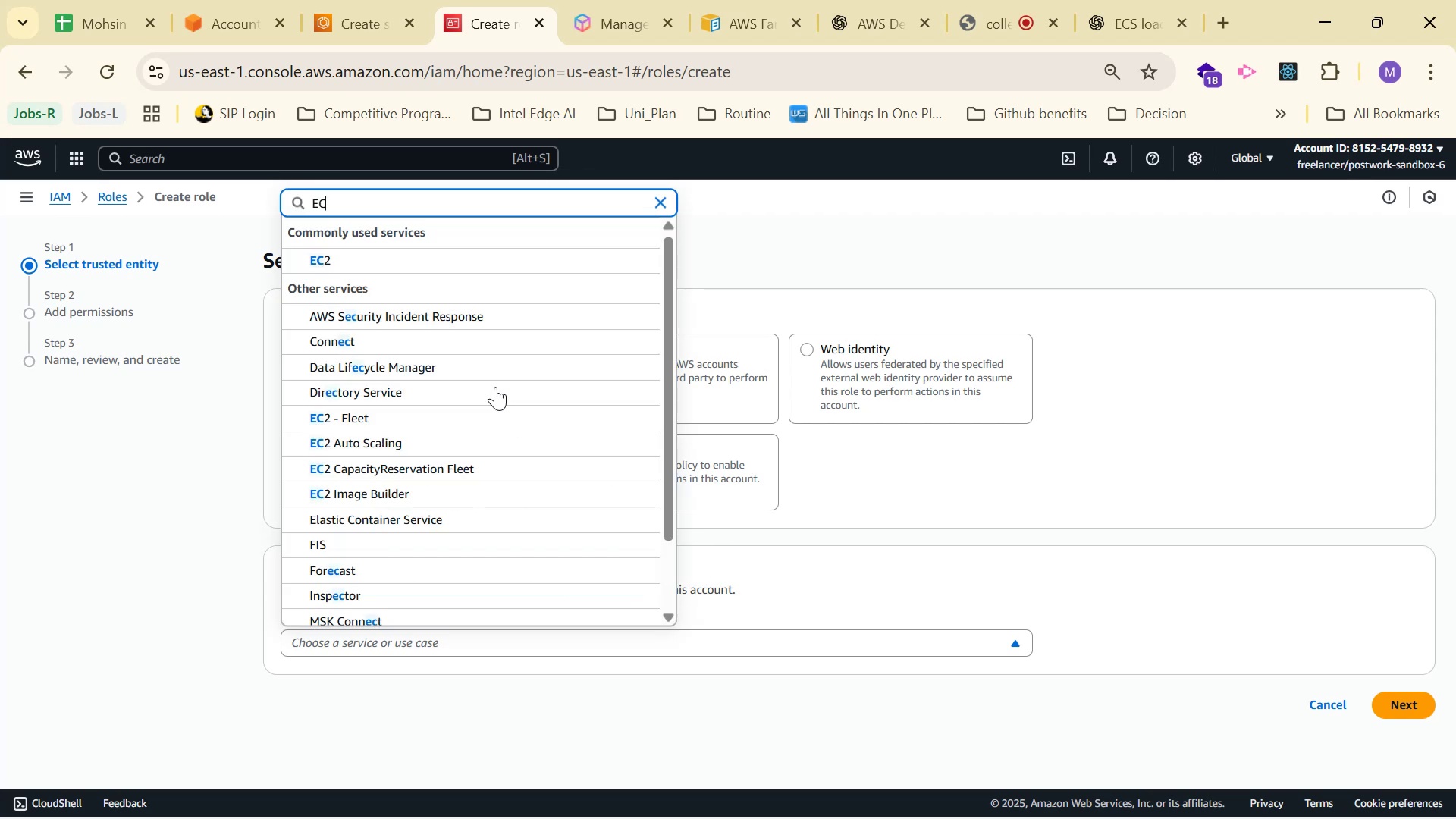 
scroll: coordinate [491, 384], scroll_direction: down, amount: 5.0
 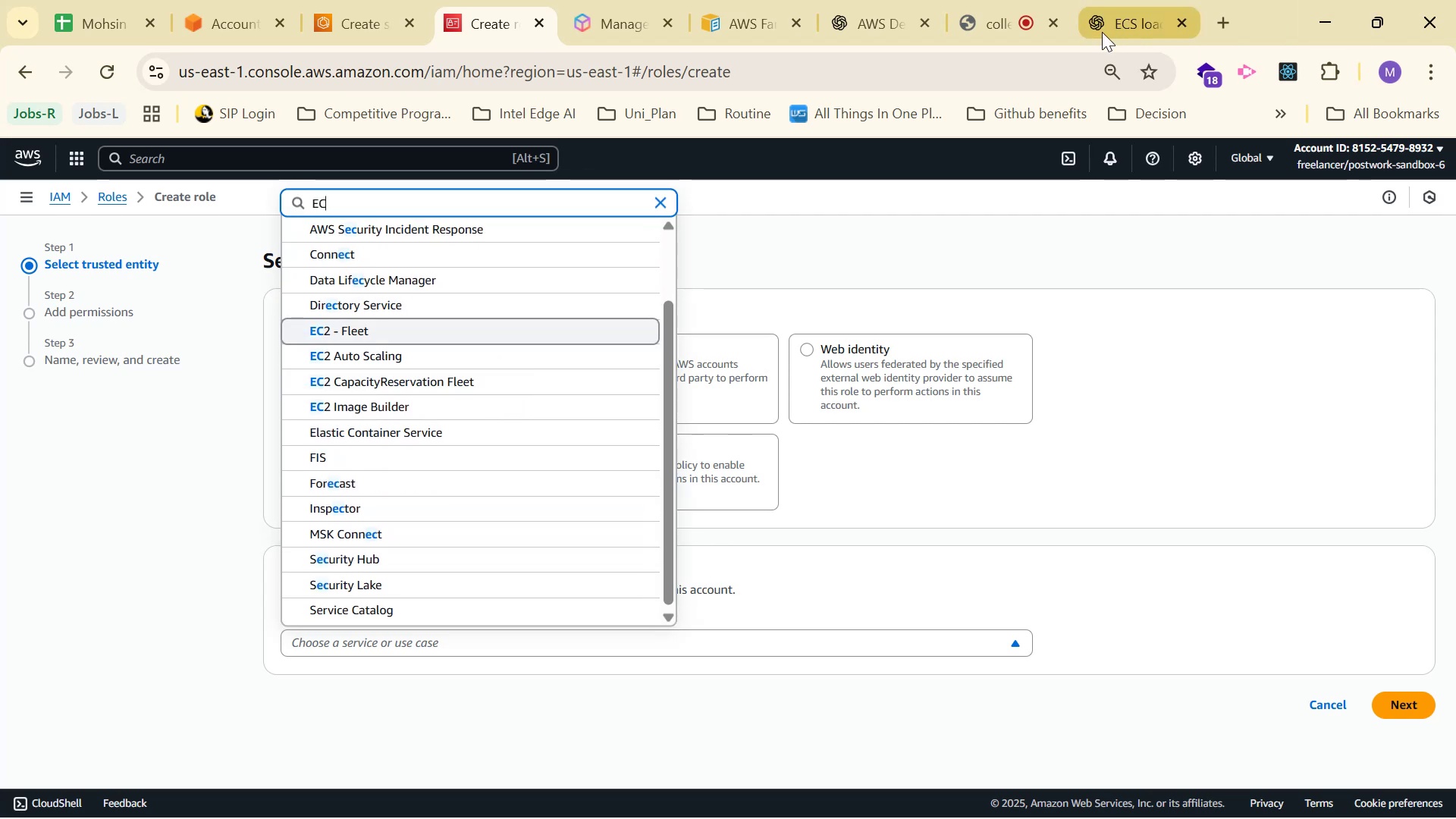 
left_click([837, 14])
 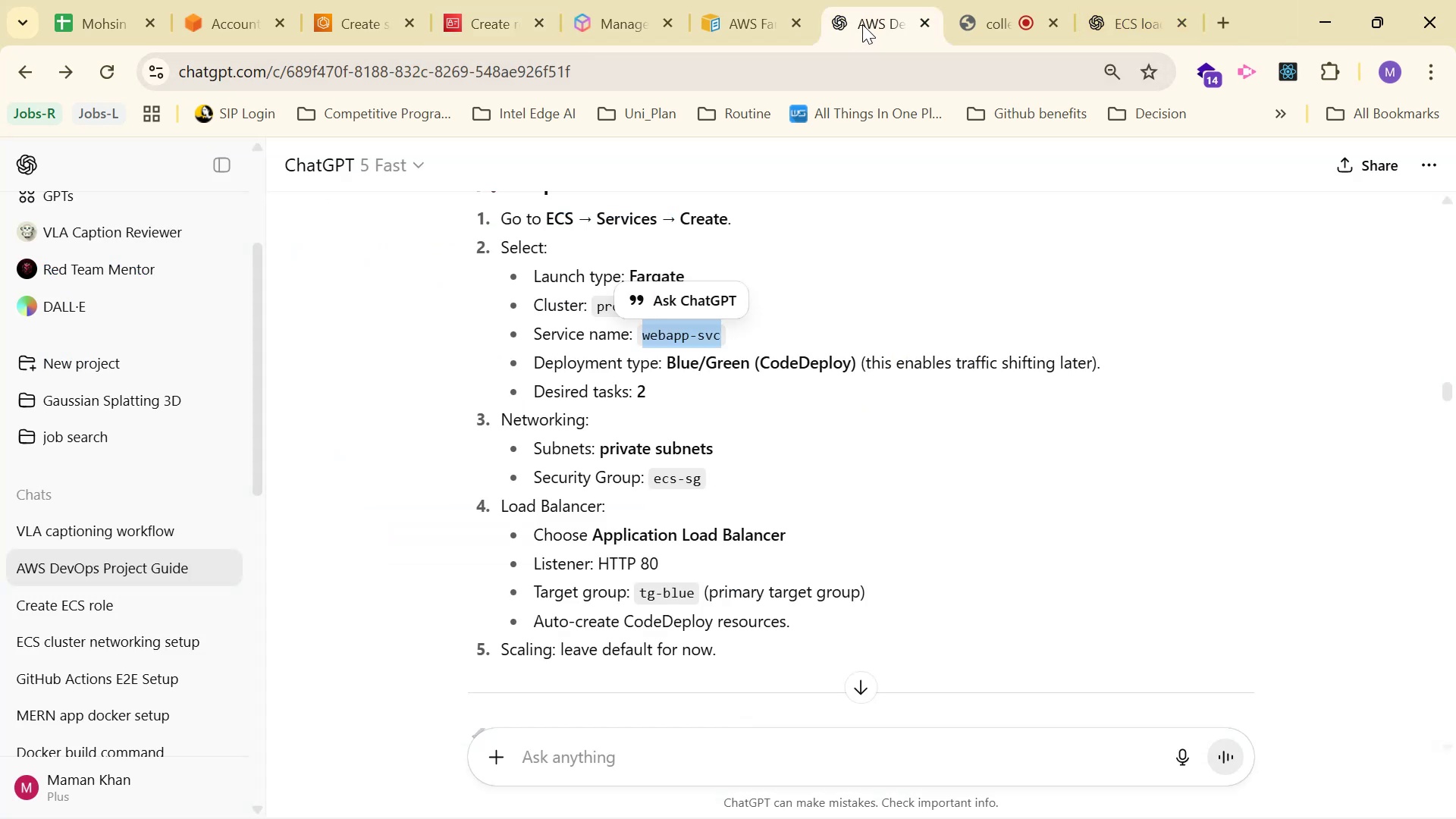 
left_click([1138, 20])
 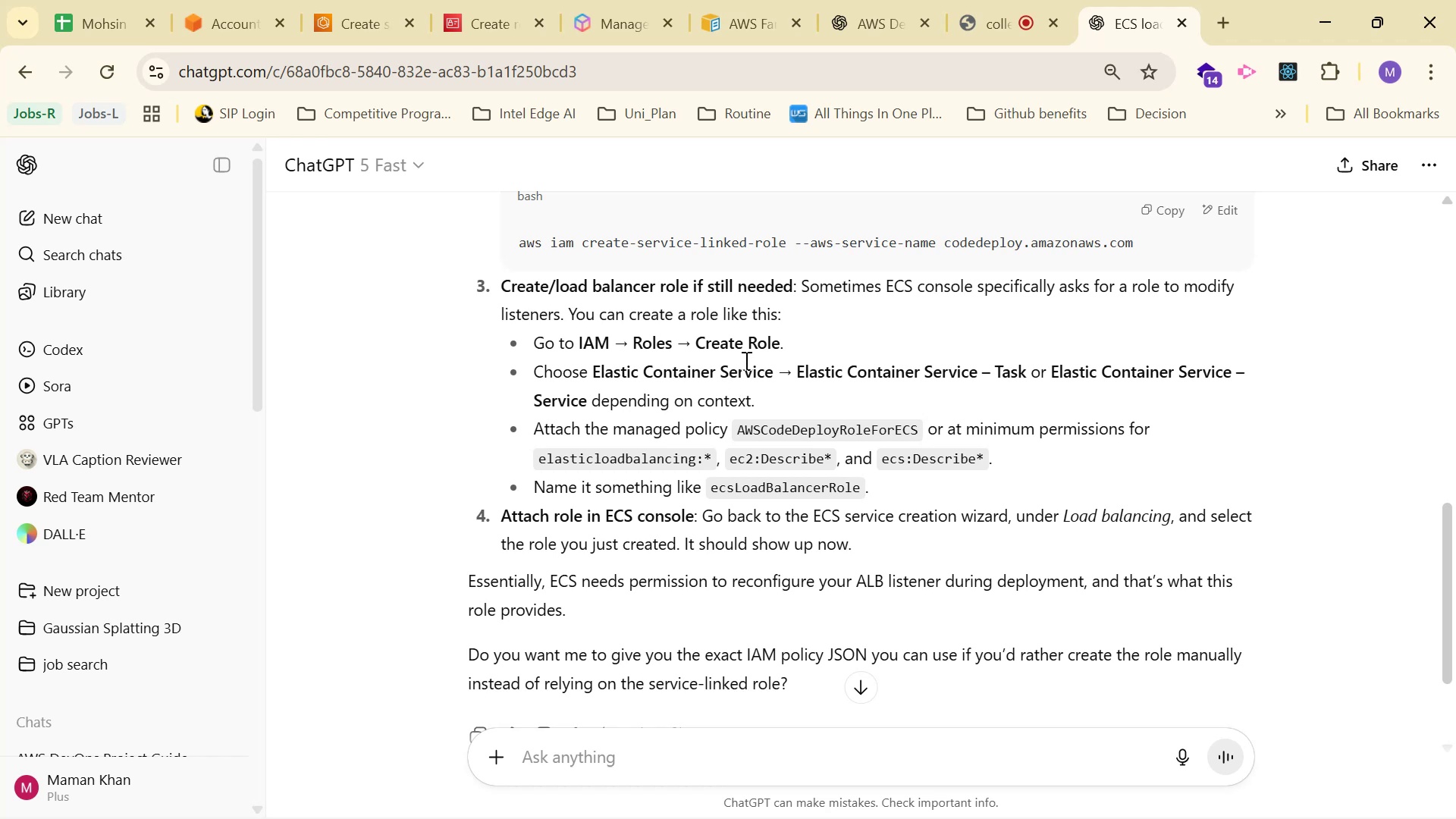 
wait(8.09)
 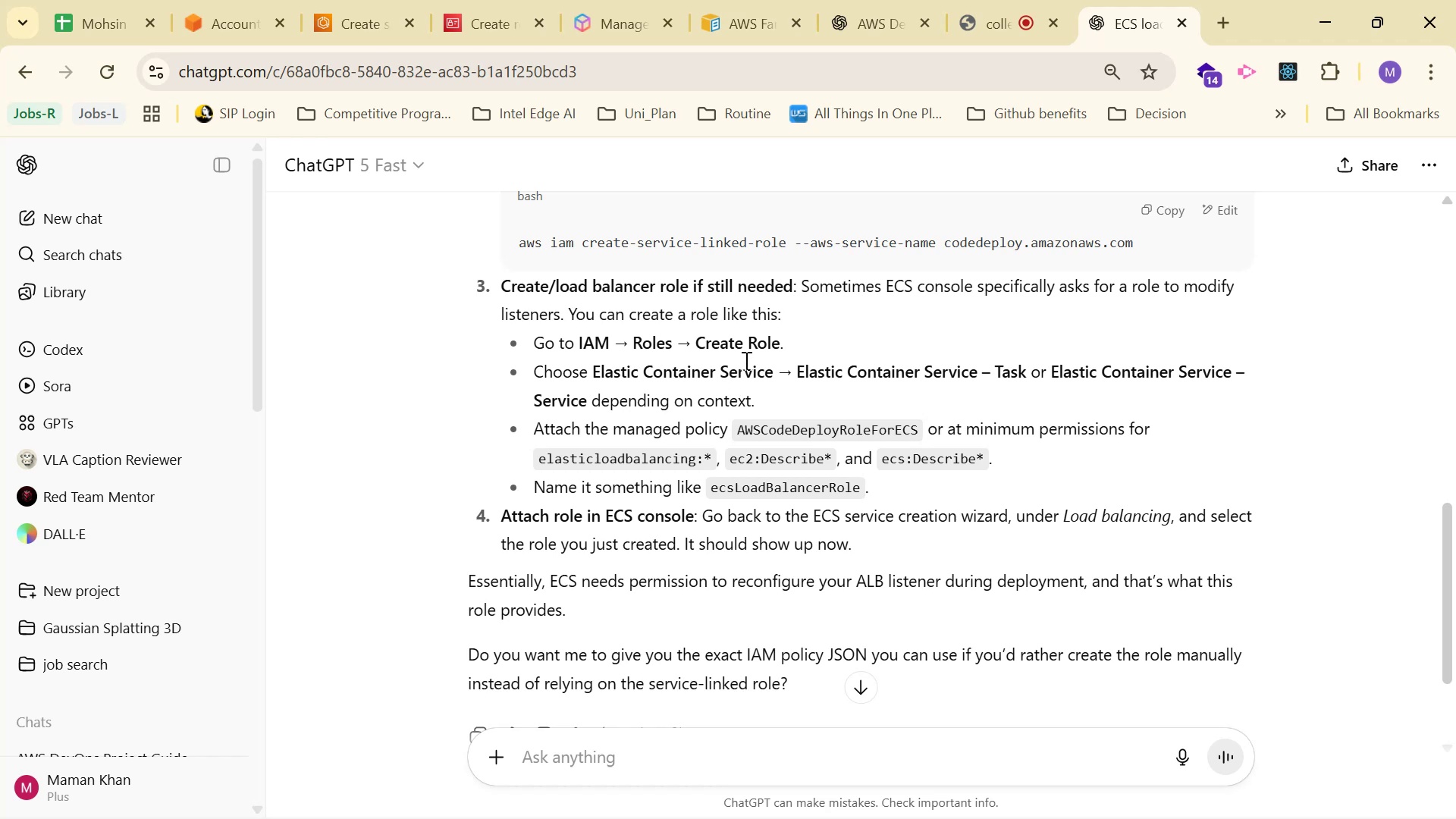 
left_click([368, 26])
 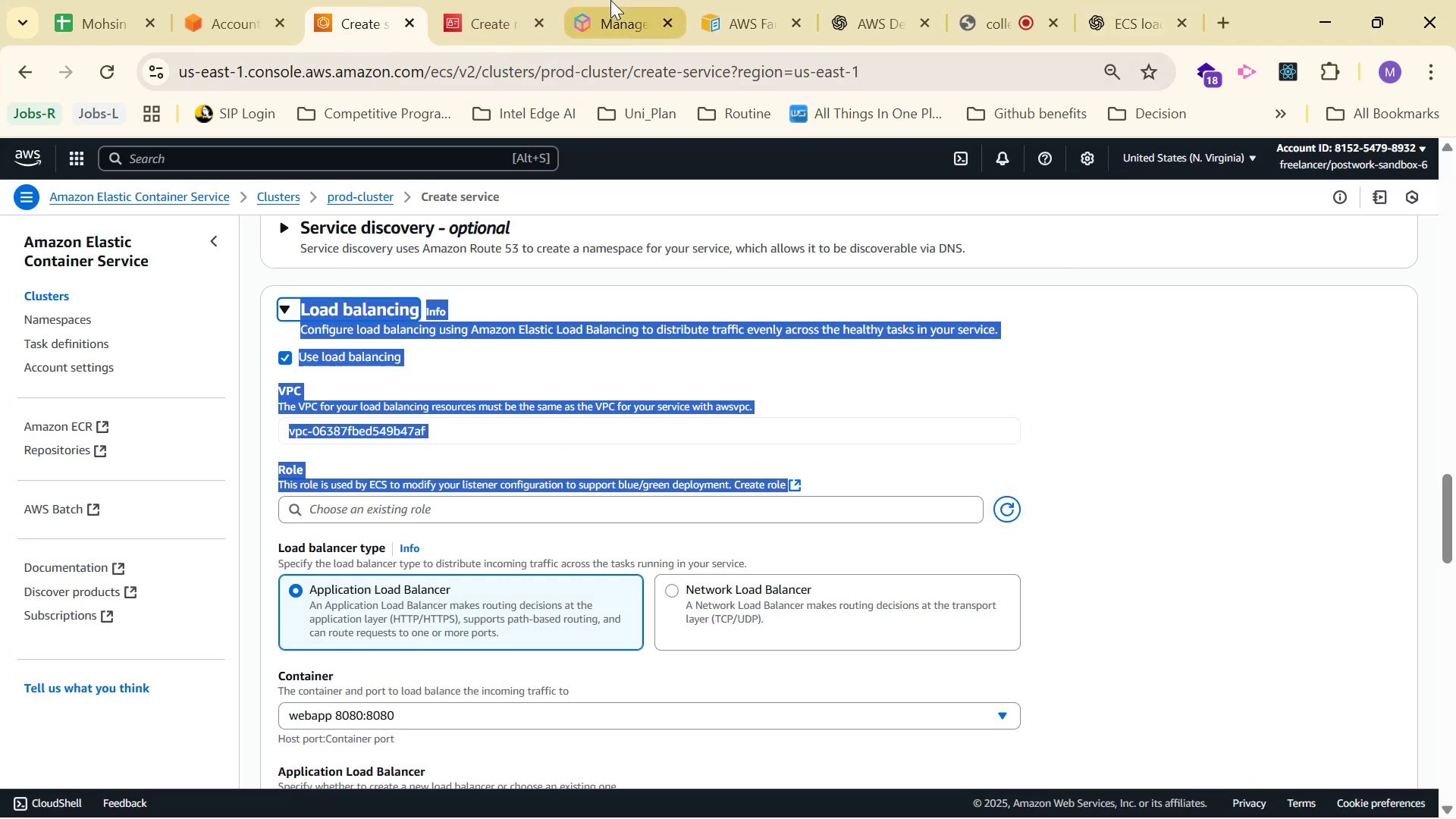 
left_click([500, 0])
 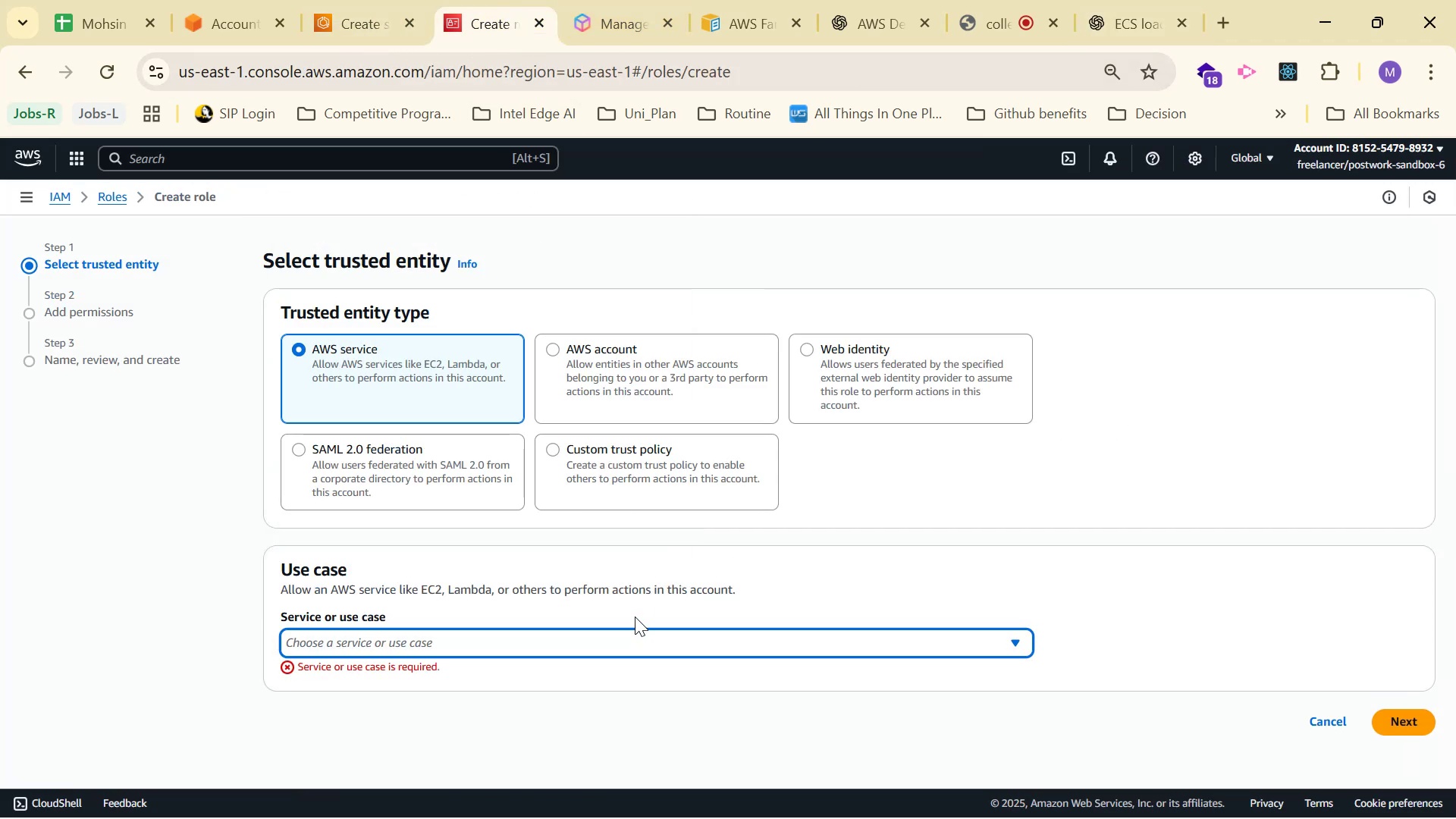 
key(Shift+ShiftLeft)
 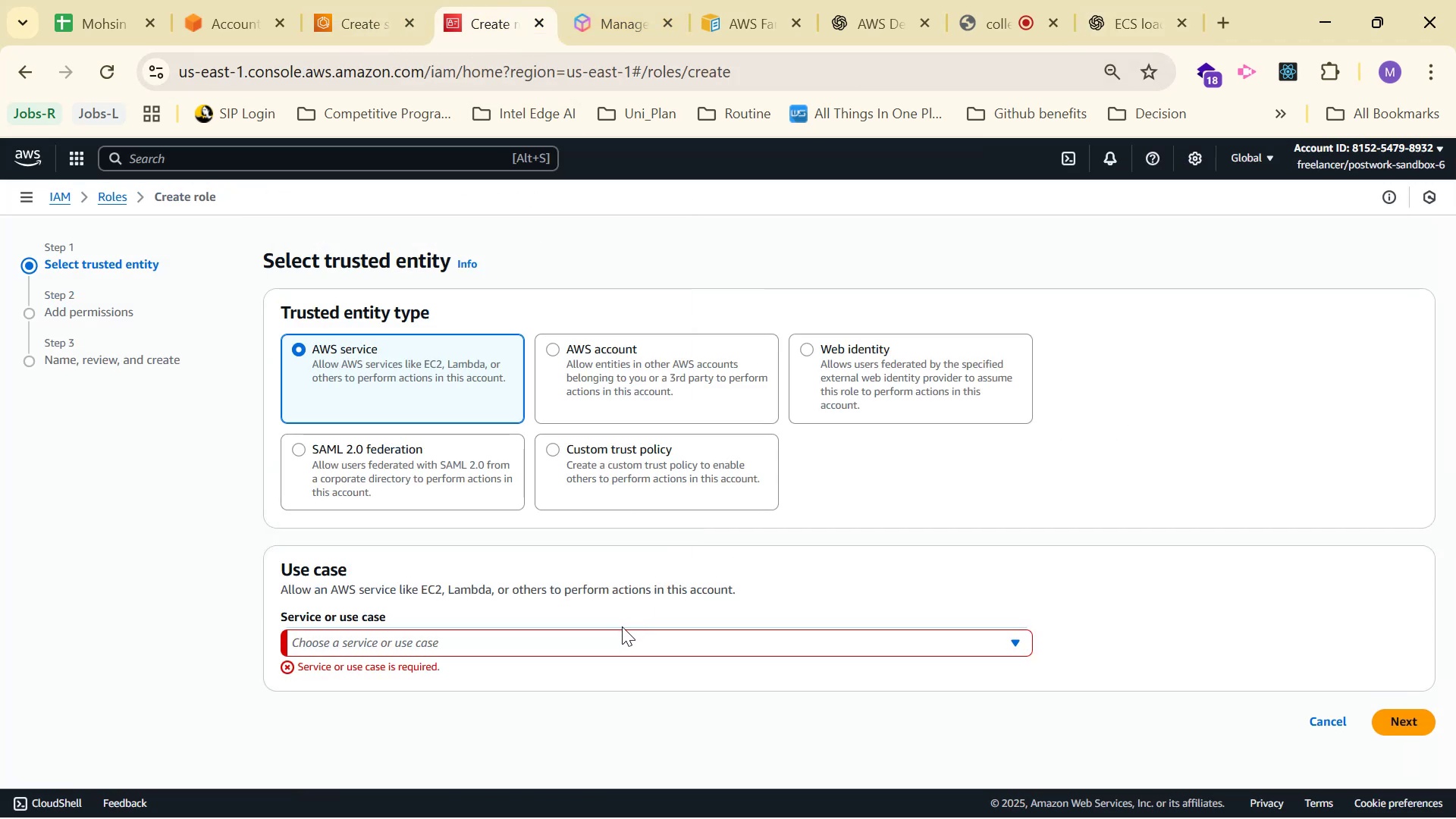 
left_click([622, 631])
 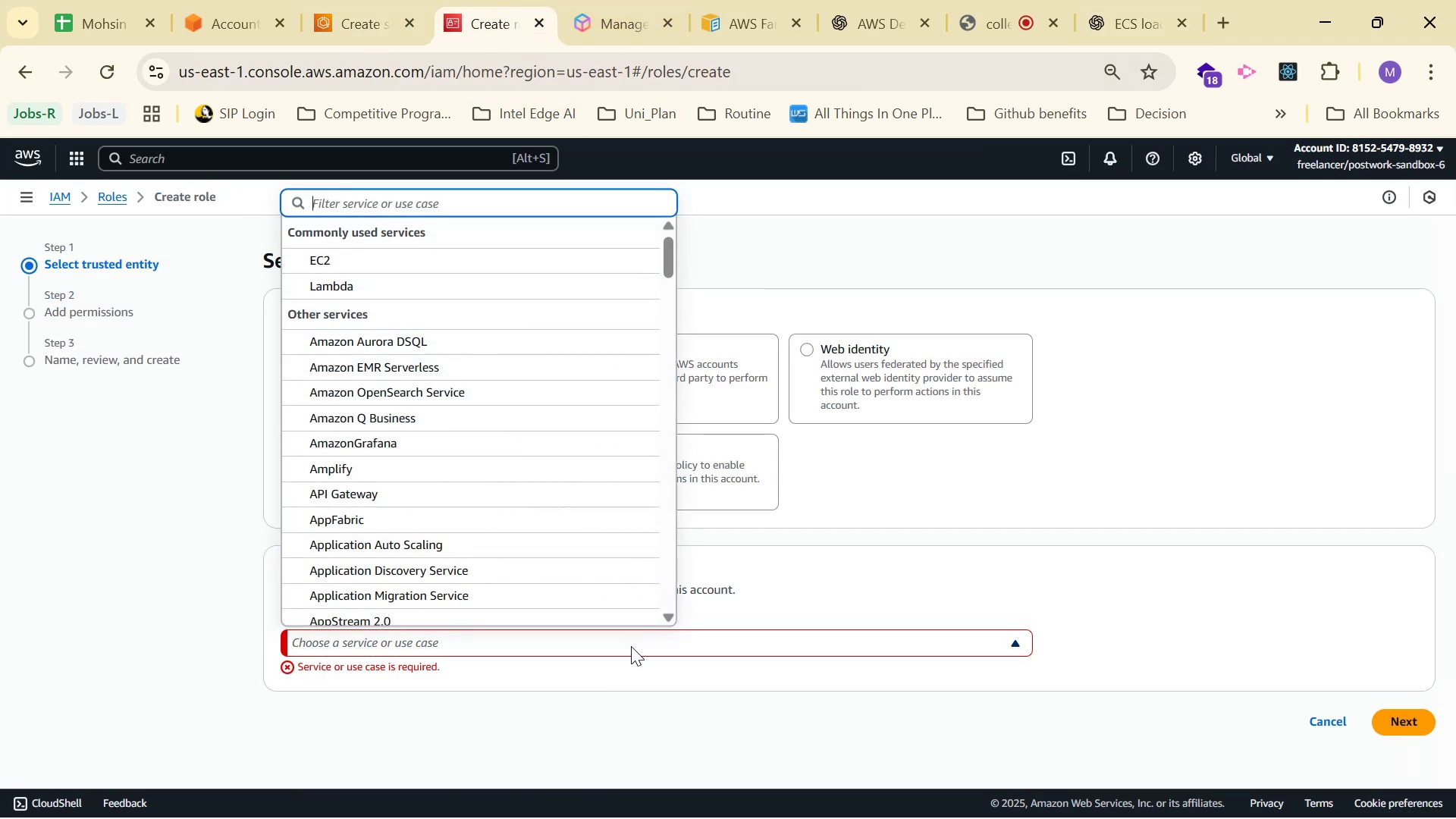 
type(Elas)
 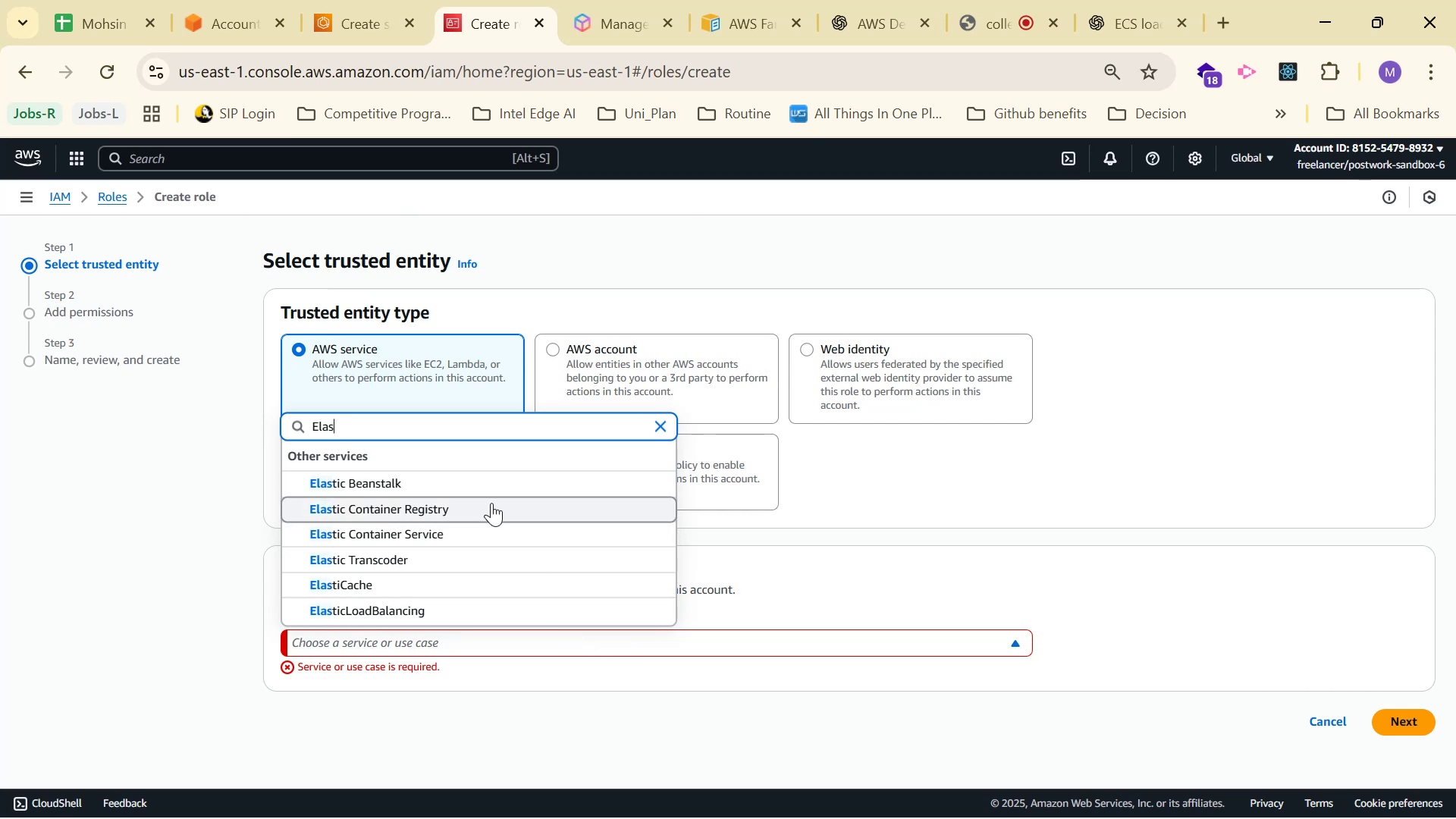 
left_click([491, 537])
 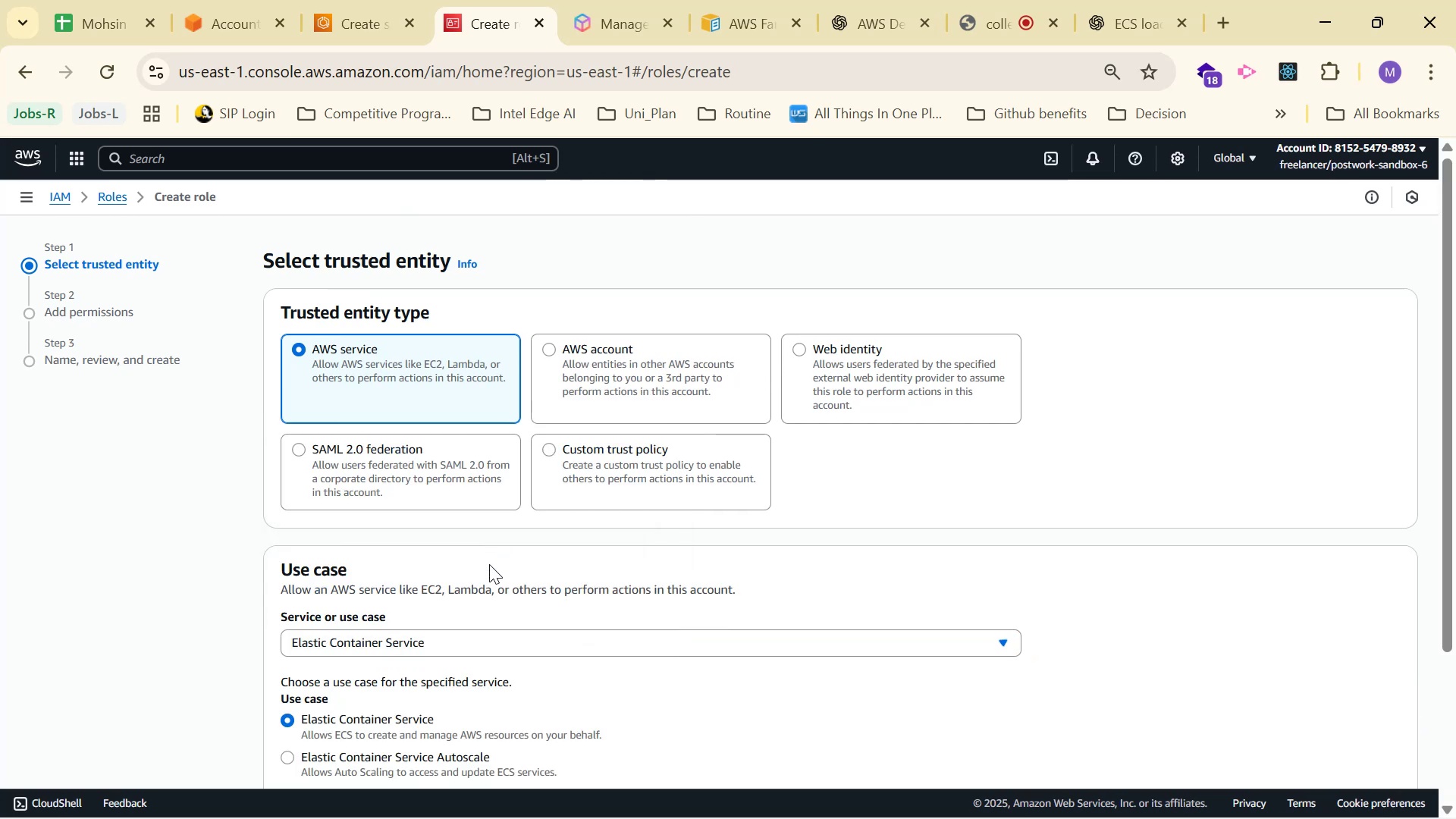 
scroll: coordinate [771, 548], scroll_direction: down, amount: 3.0
 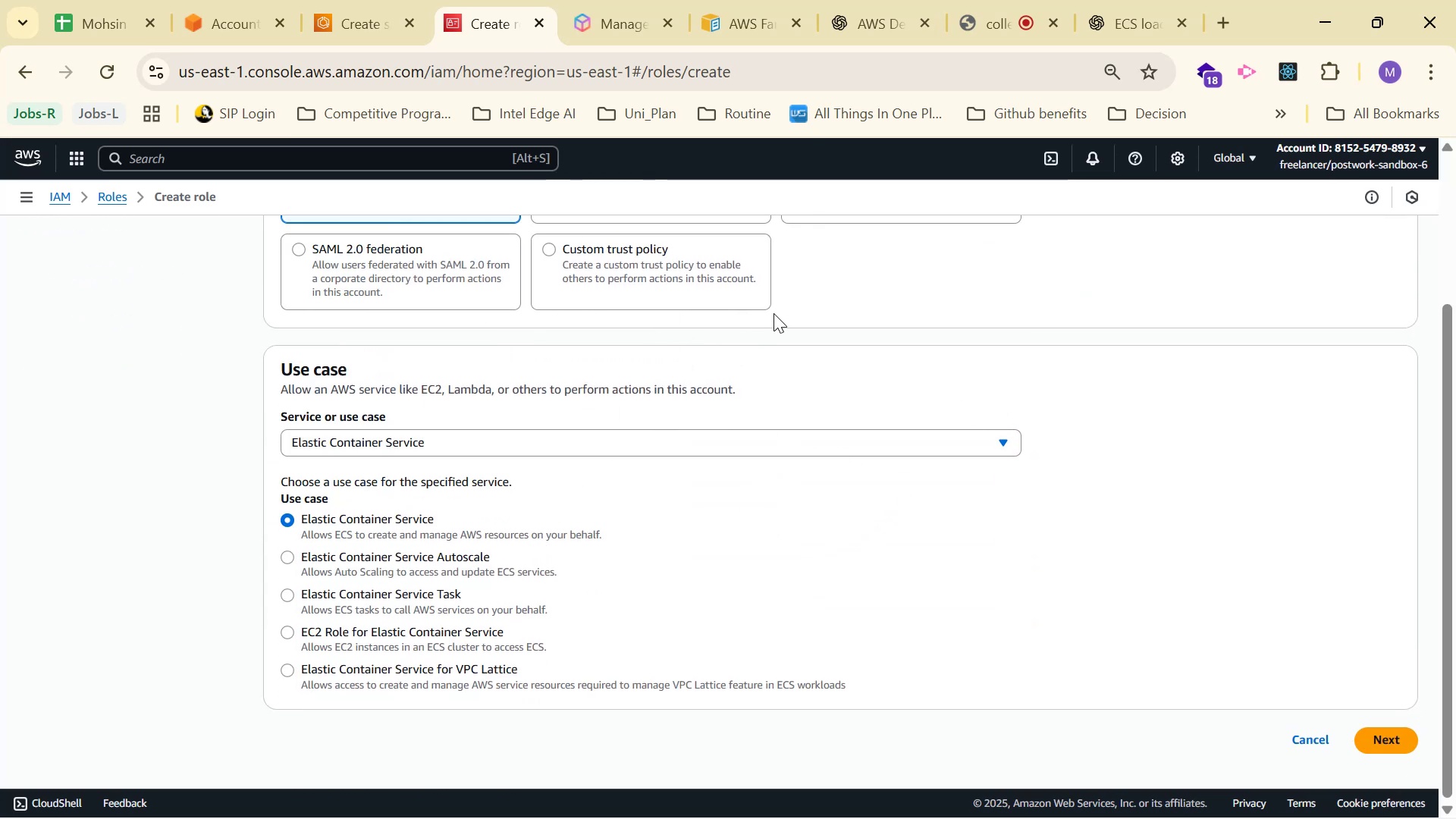 
left_click([860, 19])
 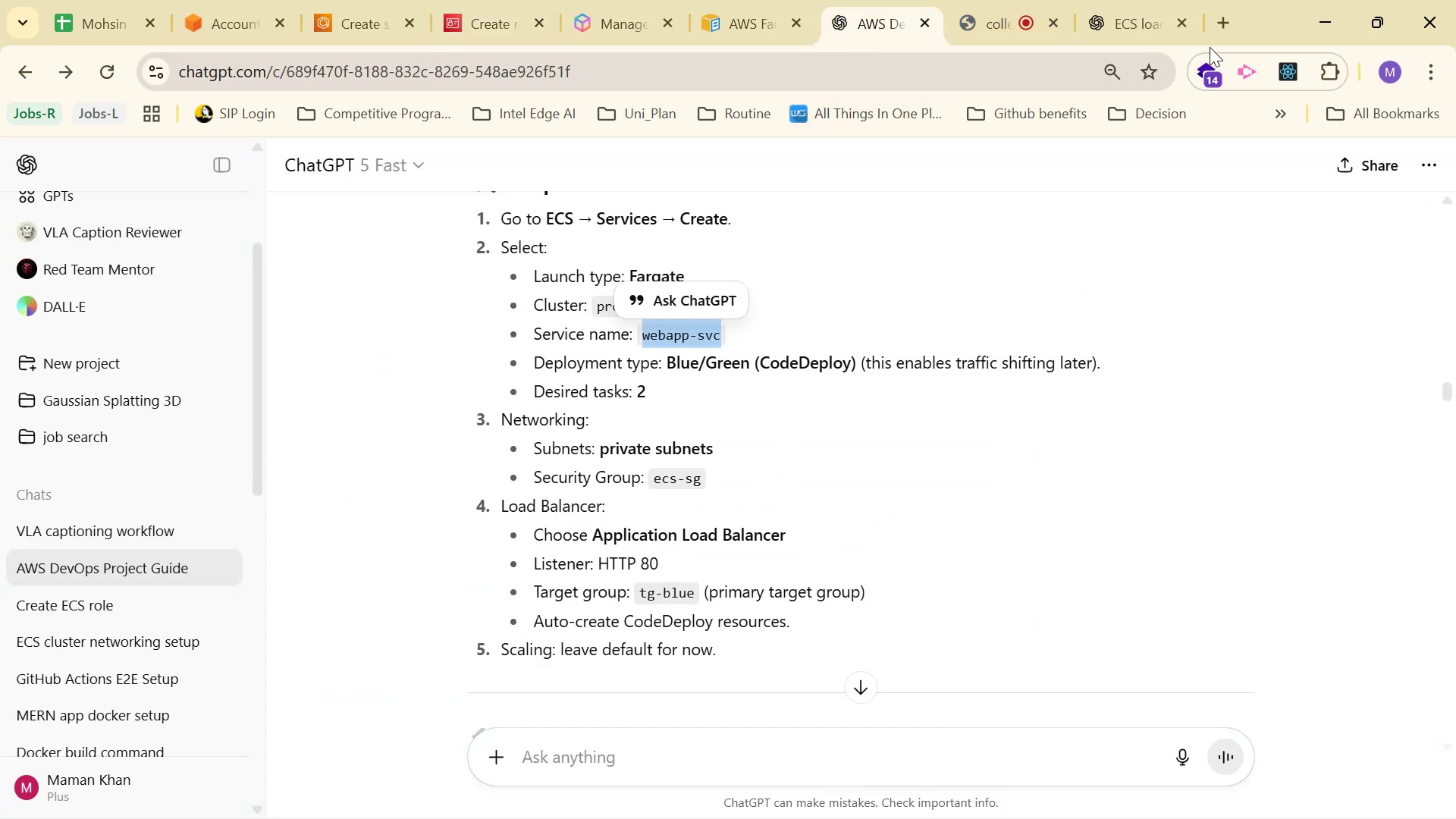 
left_click([1150, 22])
 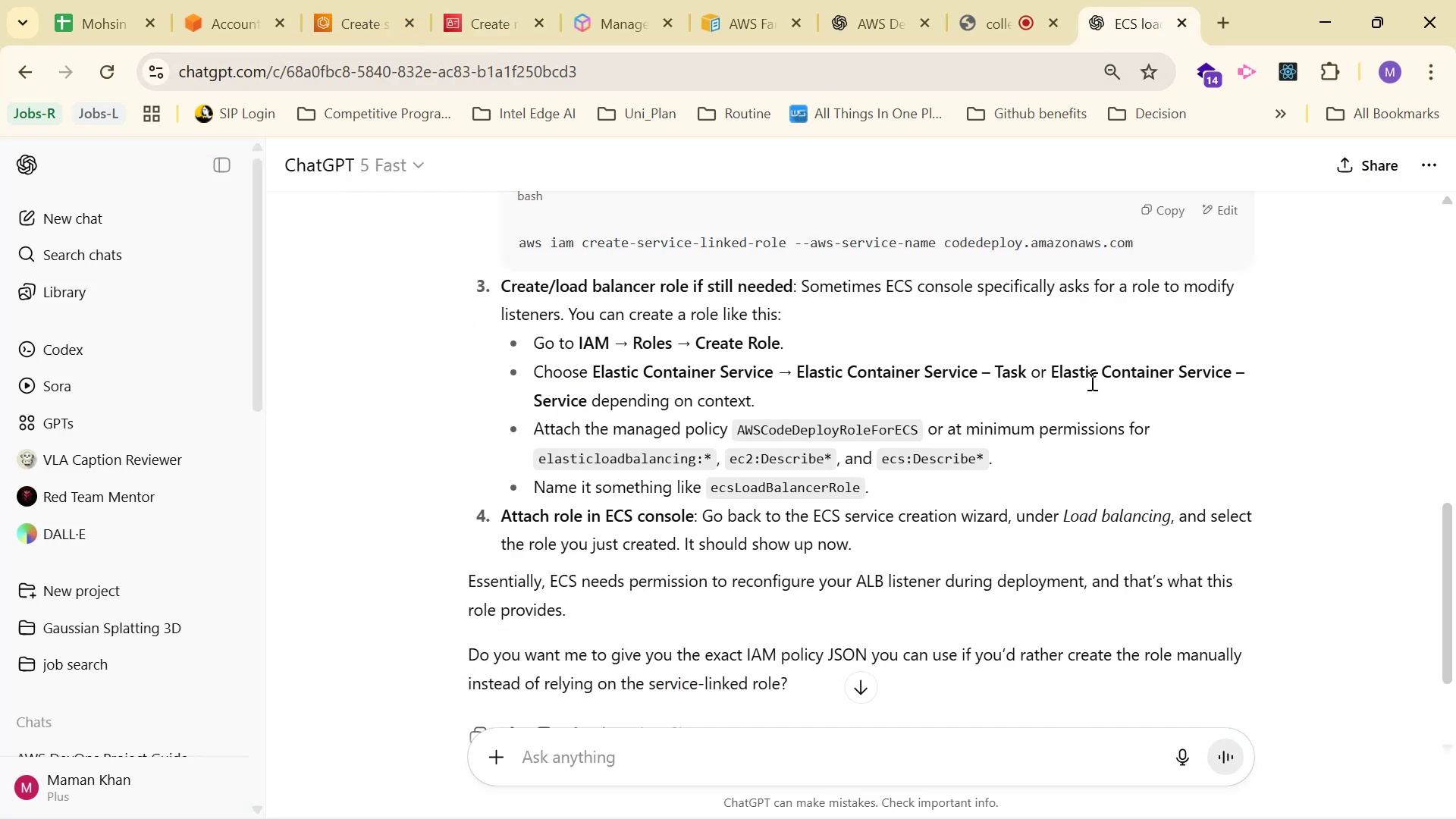 
wait(13.9)
 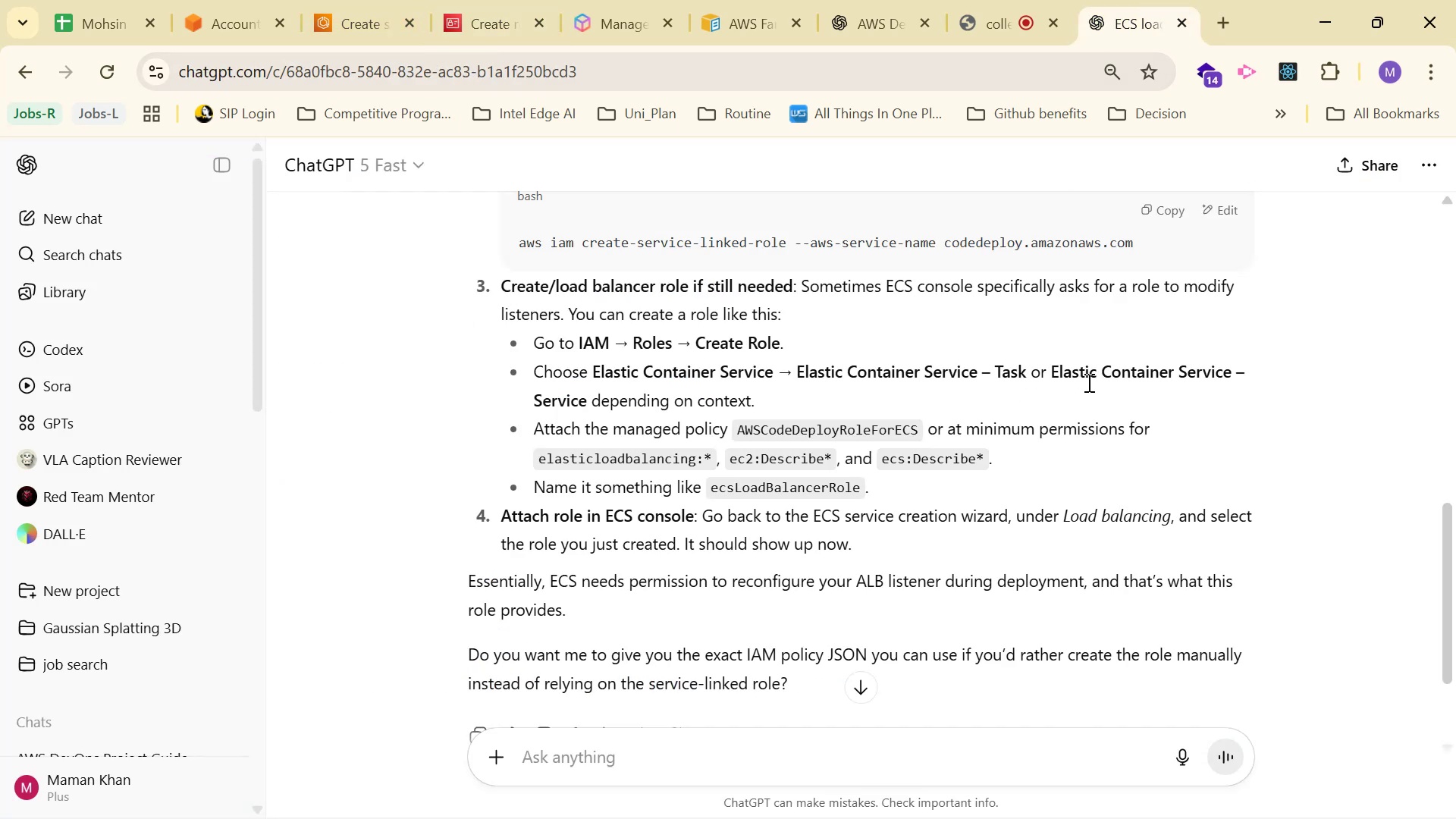 
left_click([456, 3])
 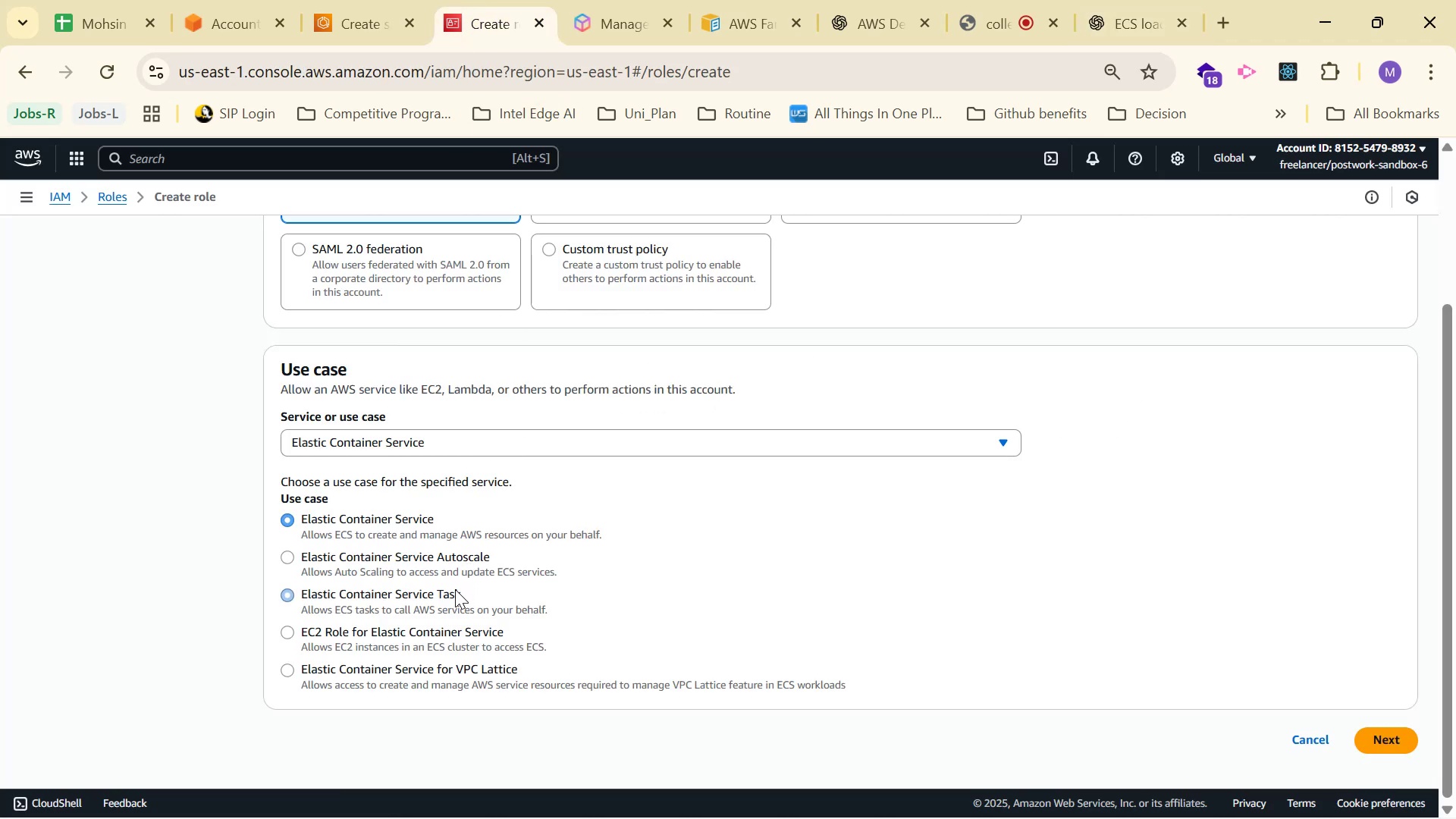 
mouse_move([1118, 58])
 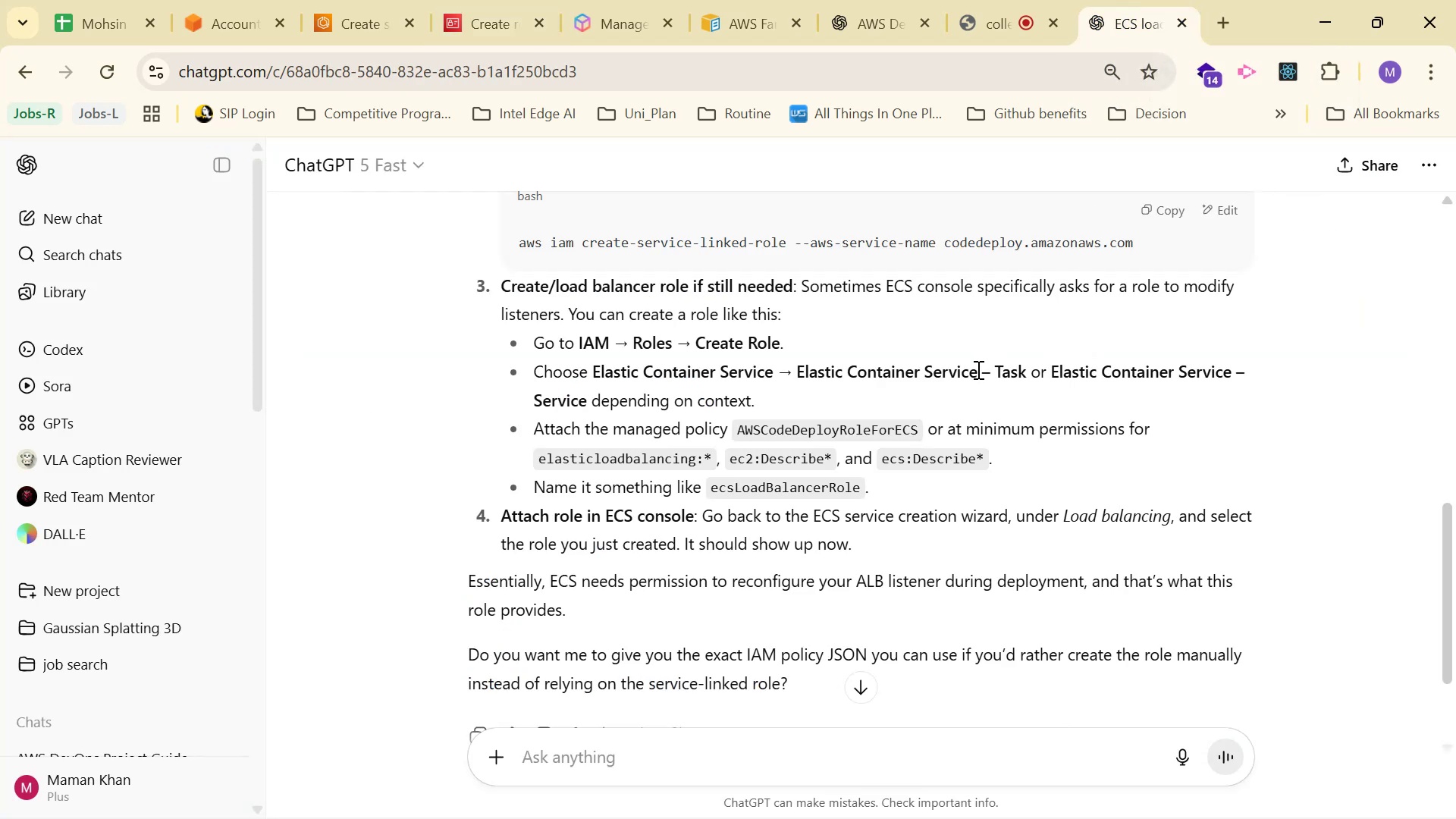 
wait(7.03)
 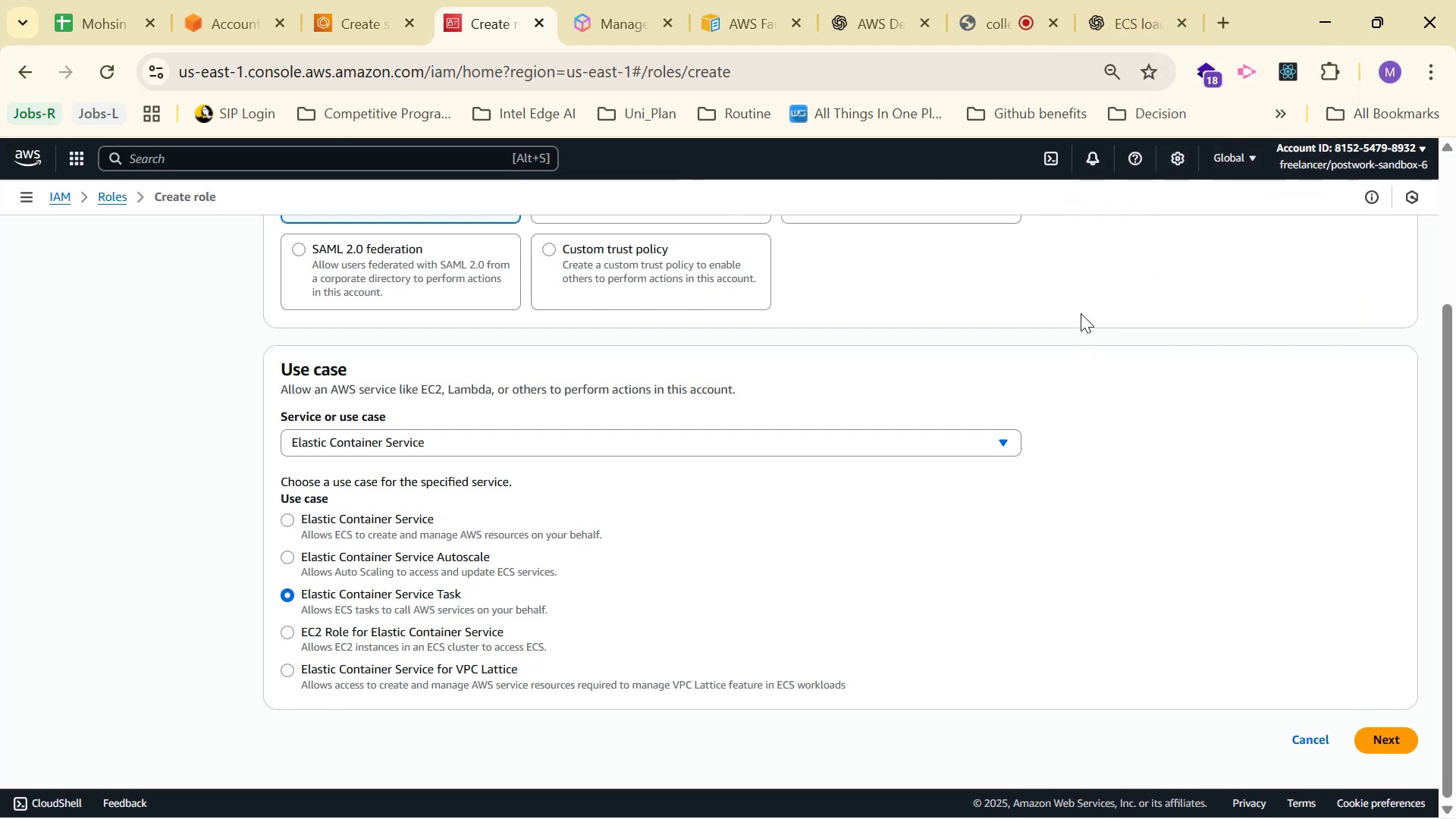 
left_click_drag(start_coordinate=[764, 401], to_coordinate=[522, 360])
 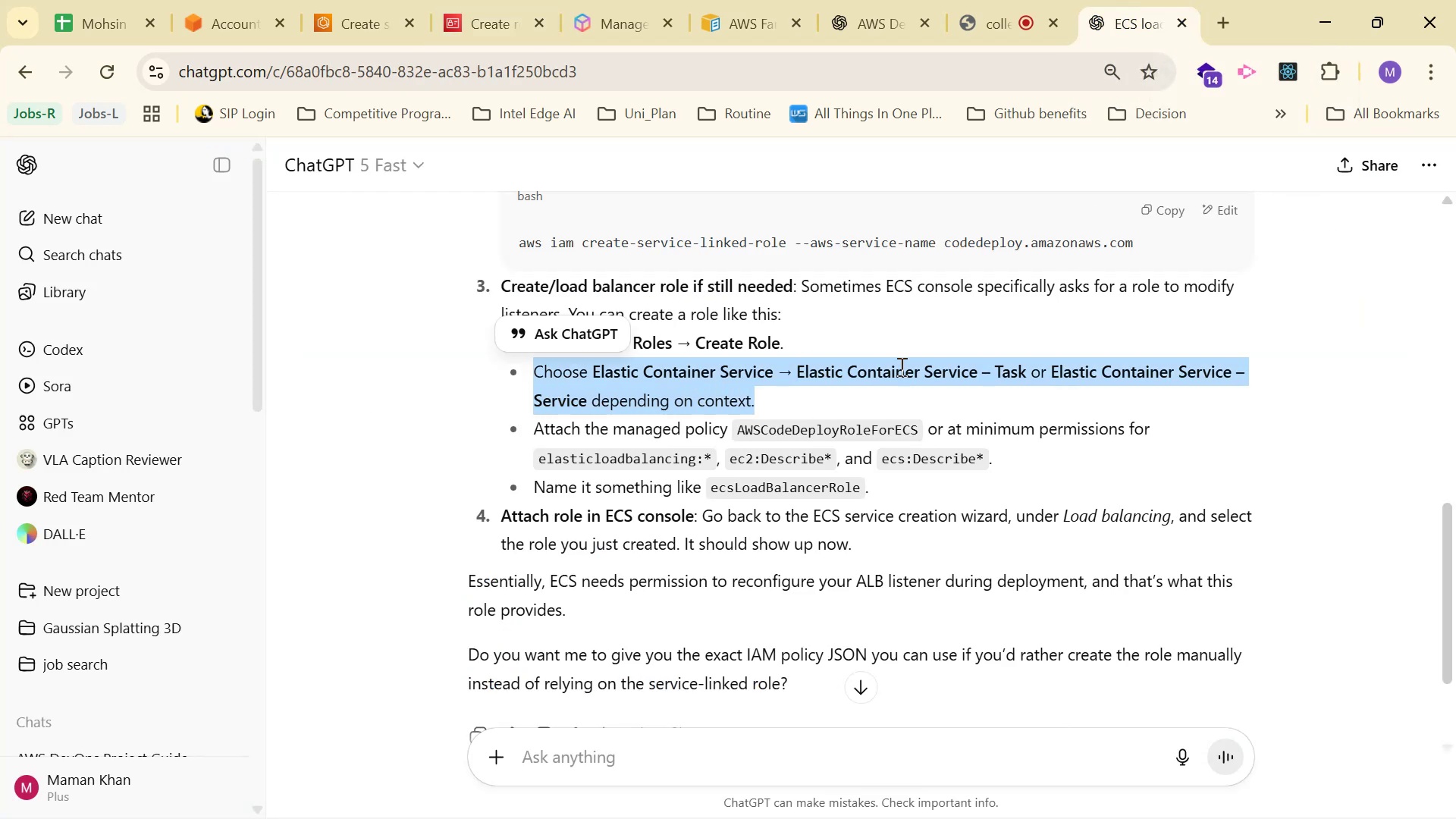 
left_click([938, 368])
 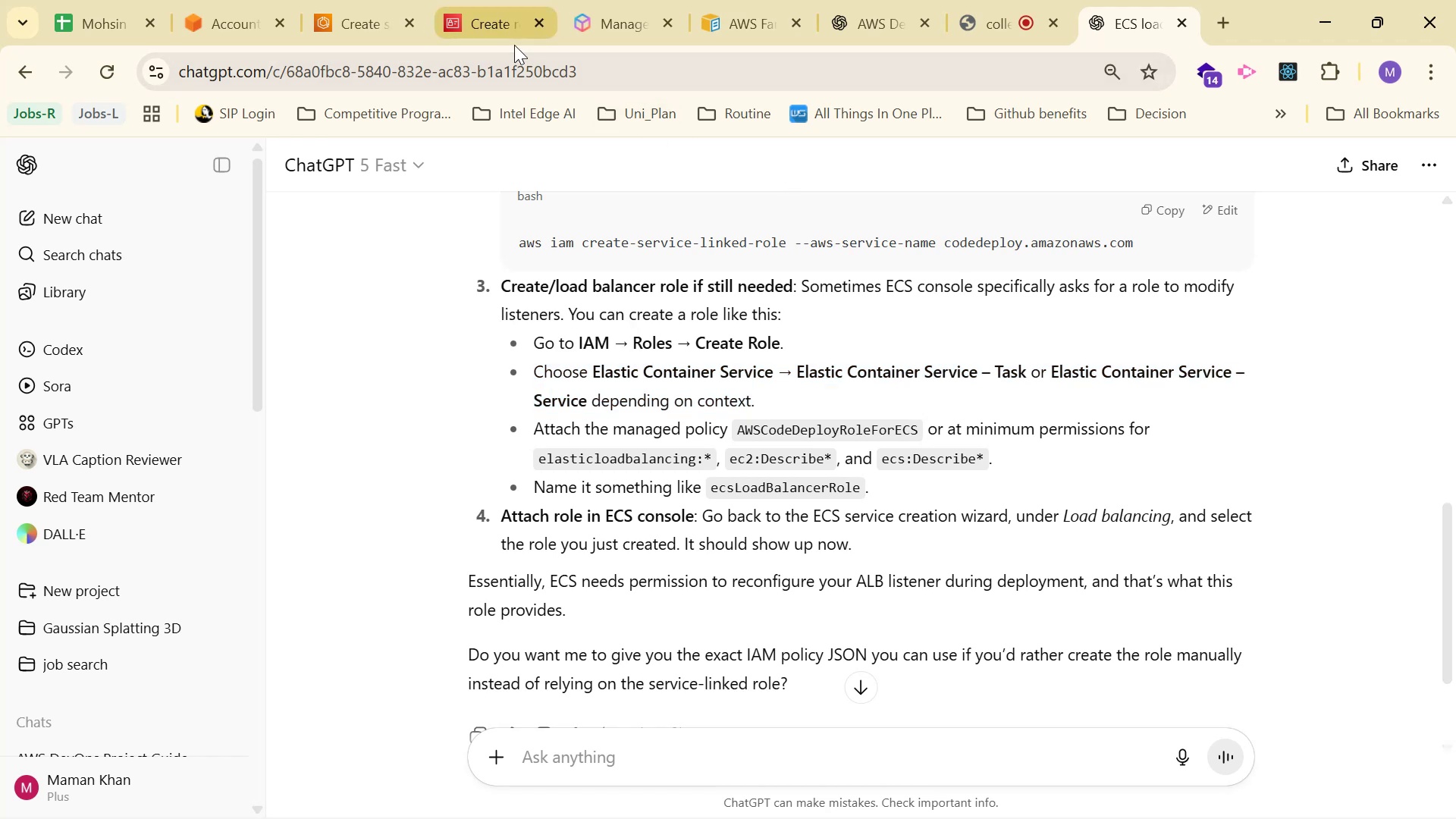 
left_click([504, 14])
 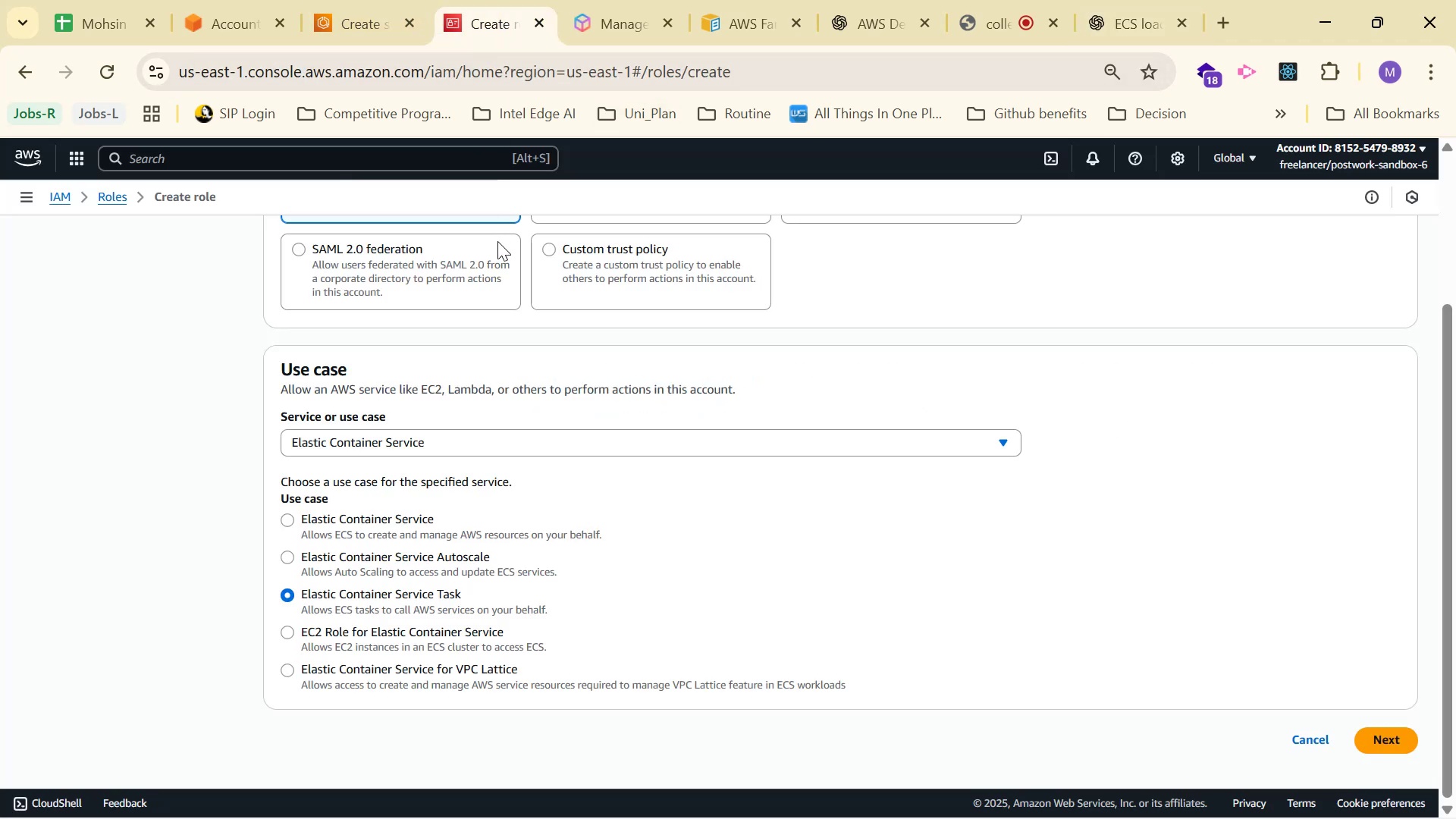 
wait(5.67)
 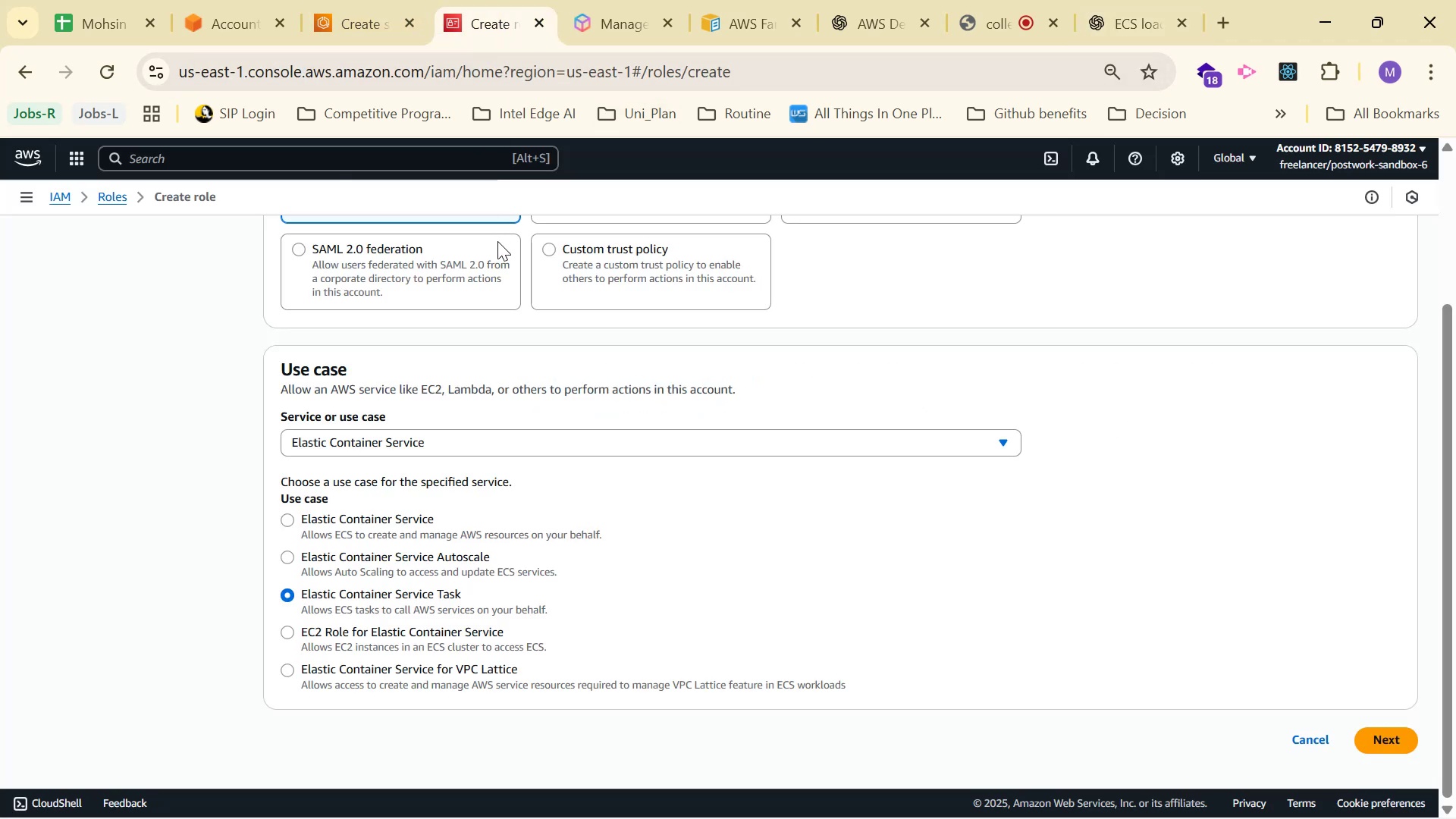 
left_click_drag(start_coordinate=[886, 685], to_coordinate=[280, 376])
 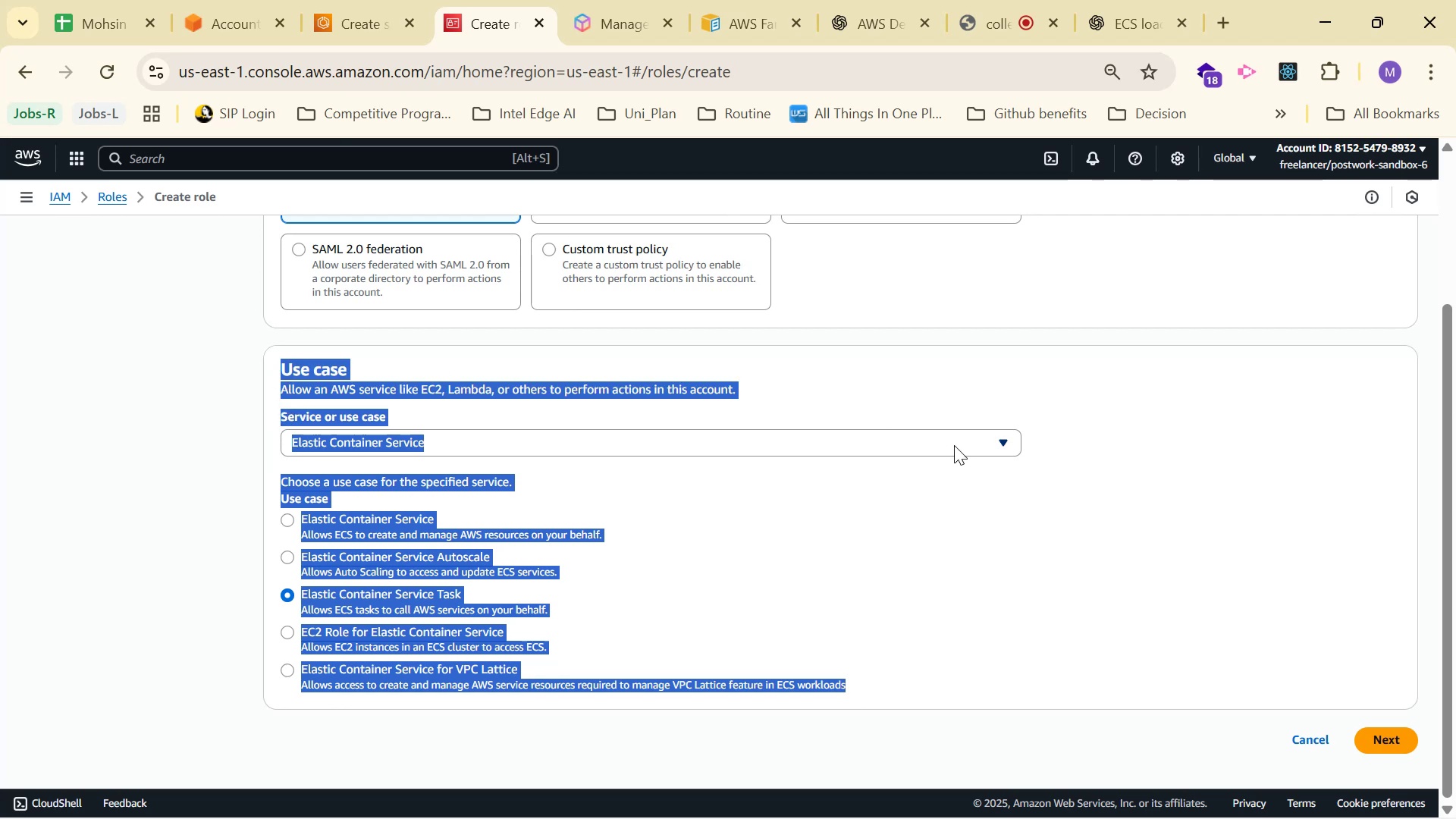 
key(Control+C)
 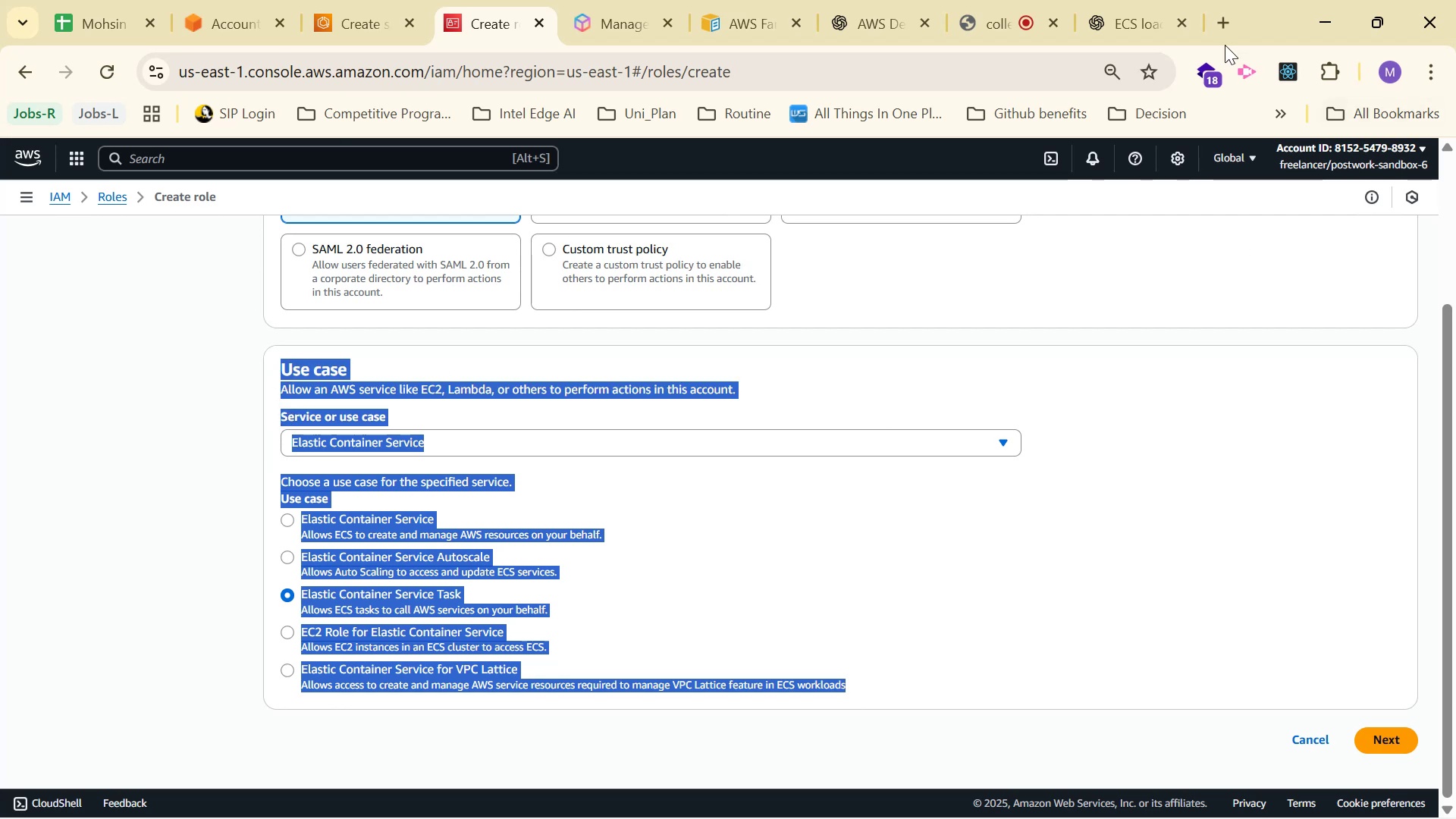 
key(Control+C)
 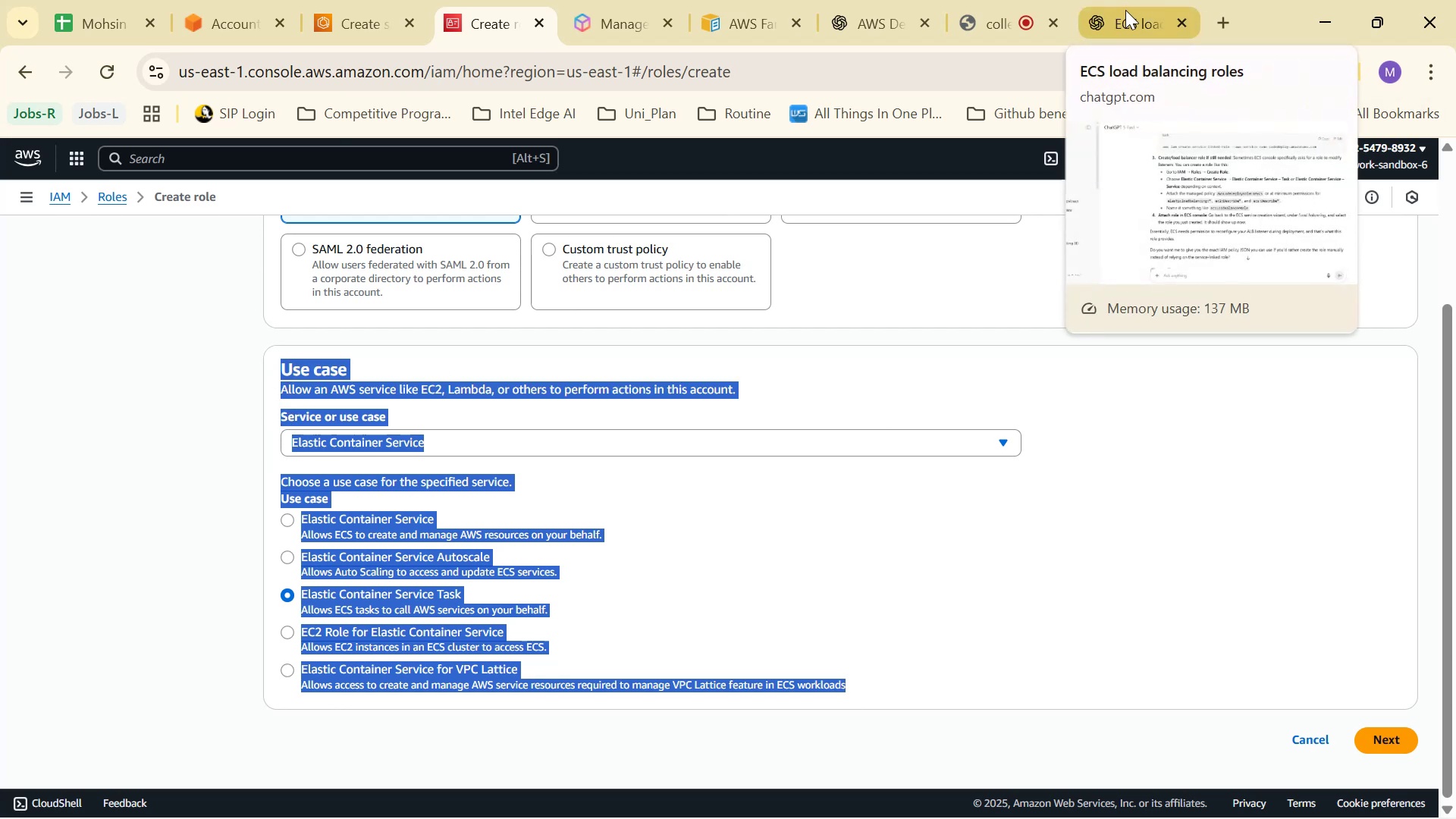 
left_click([1125, 10])
 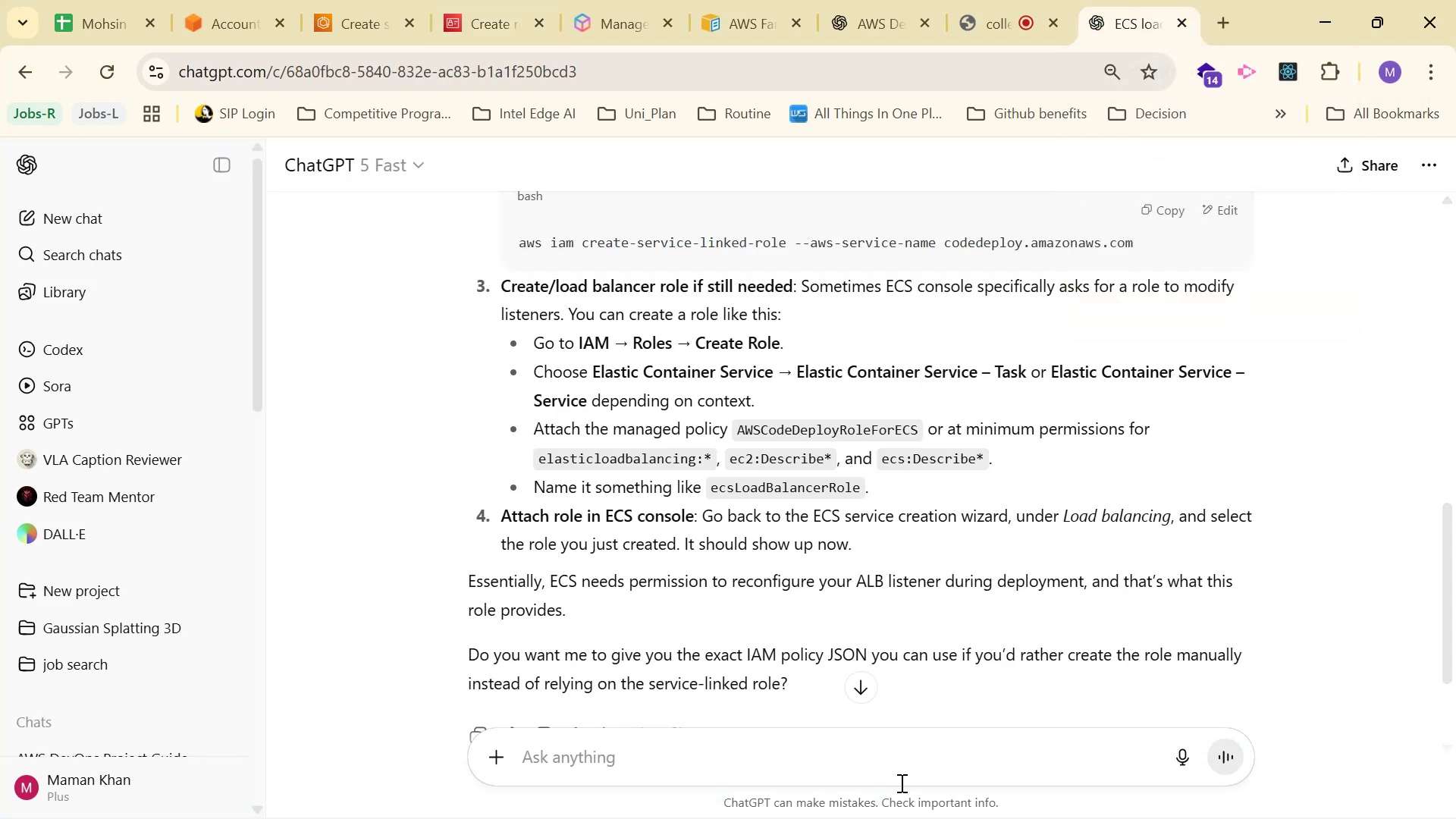 
left_click([901, 770])
 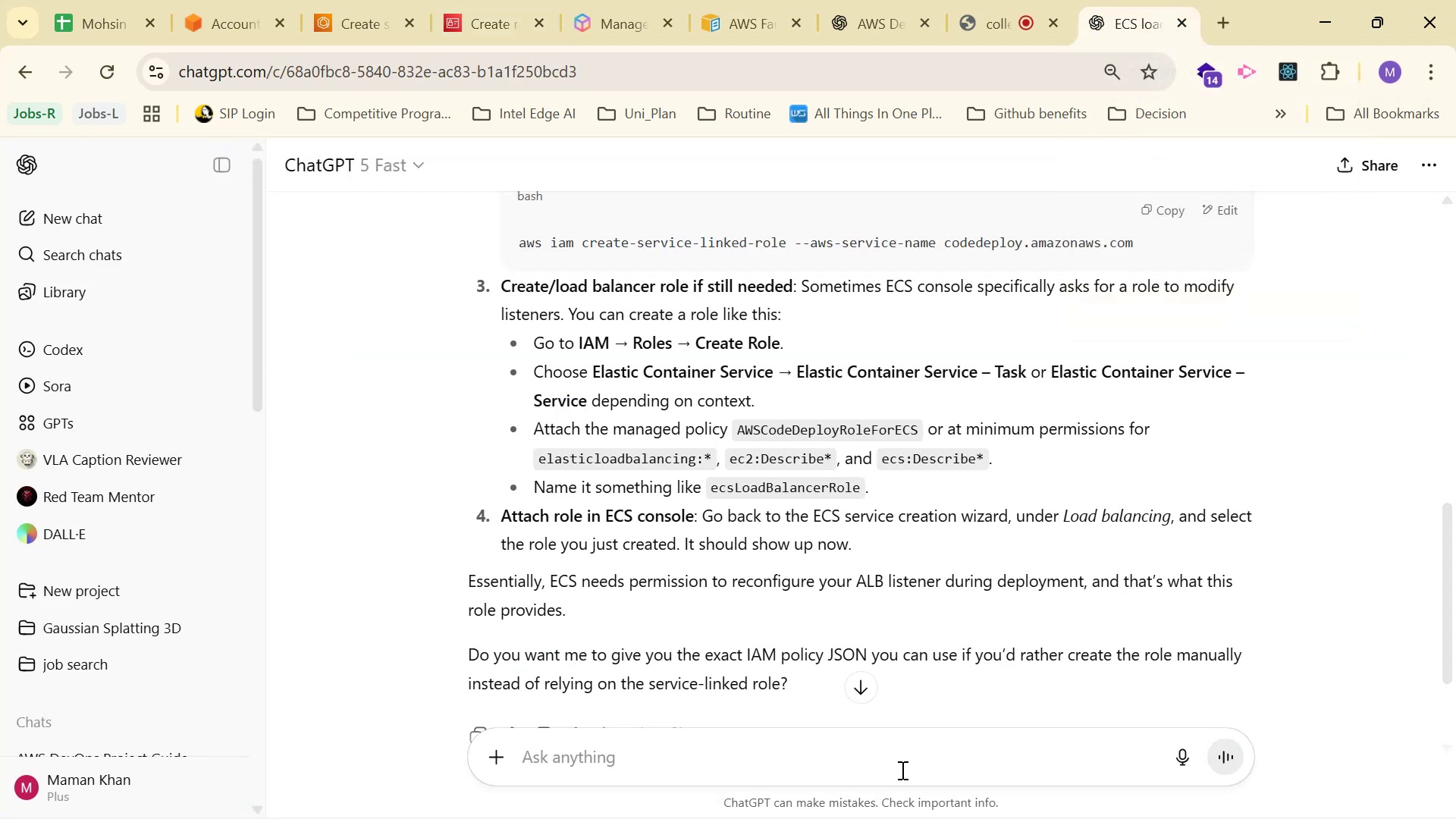 
key(Control+V)
 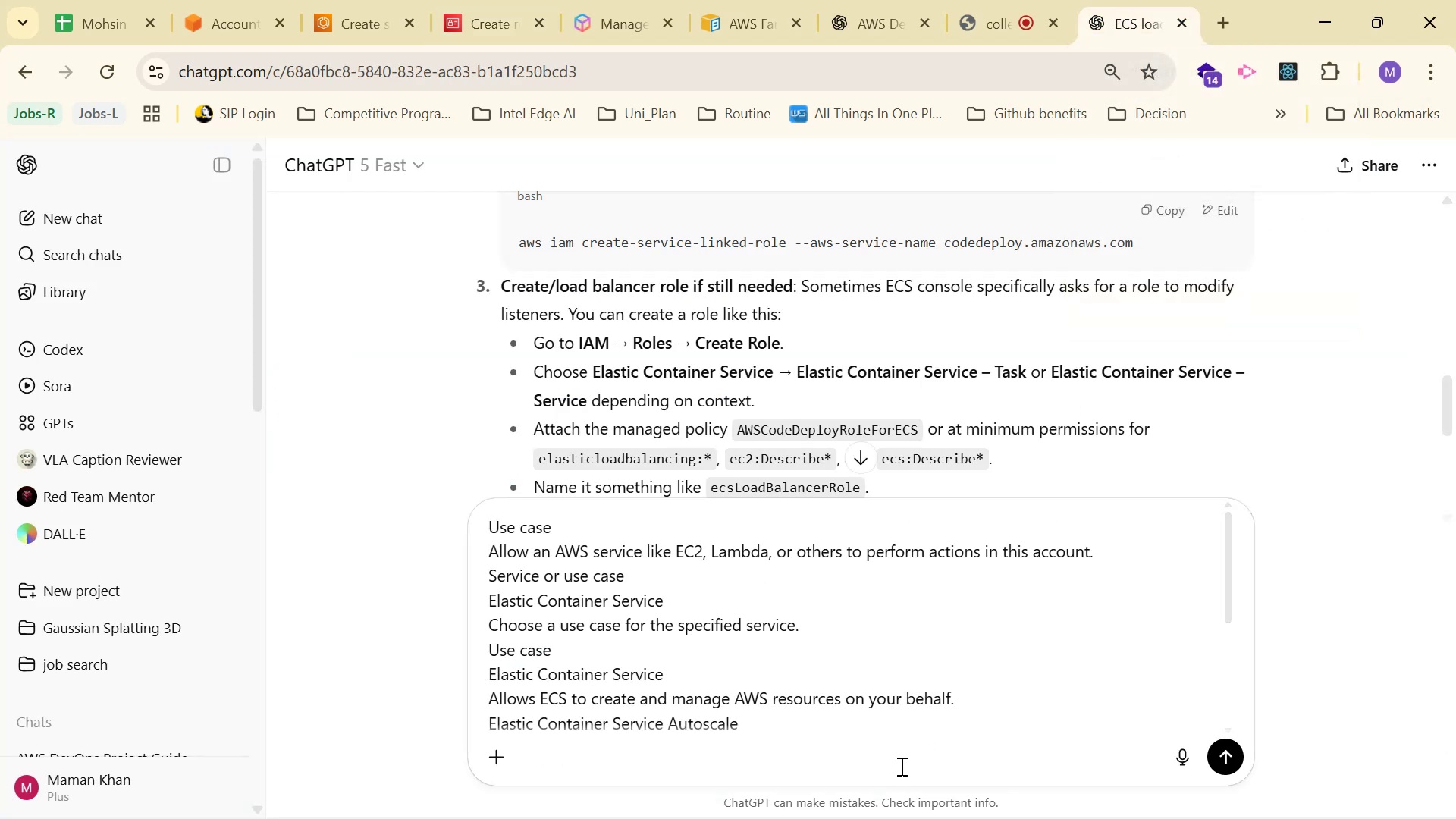 
key(Enter)
 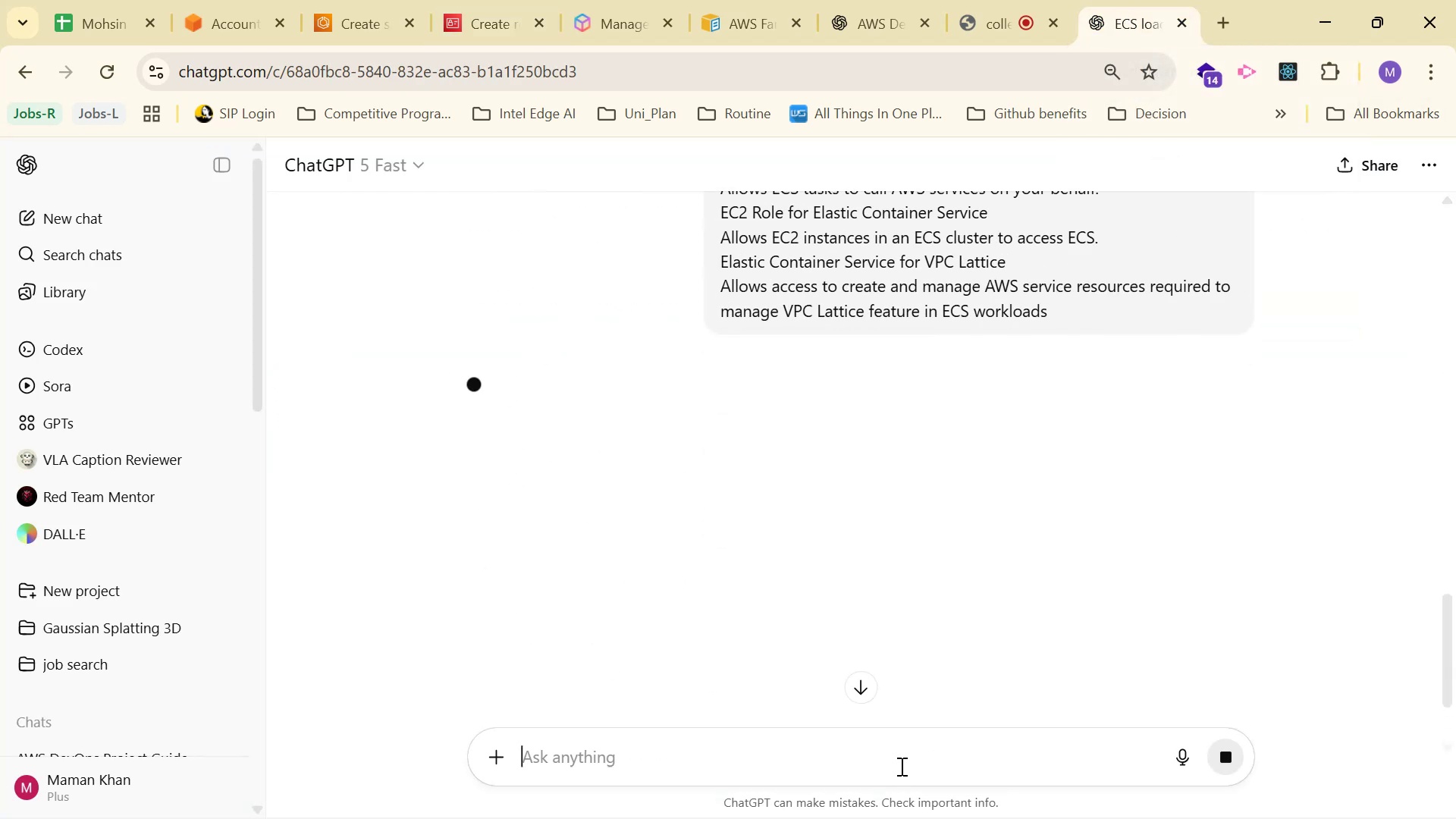 
scroll: coordinate [1284, 572], scroll_direction: up, amount: 9.0
 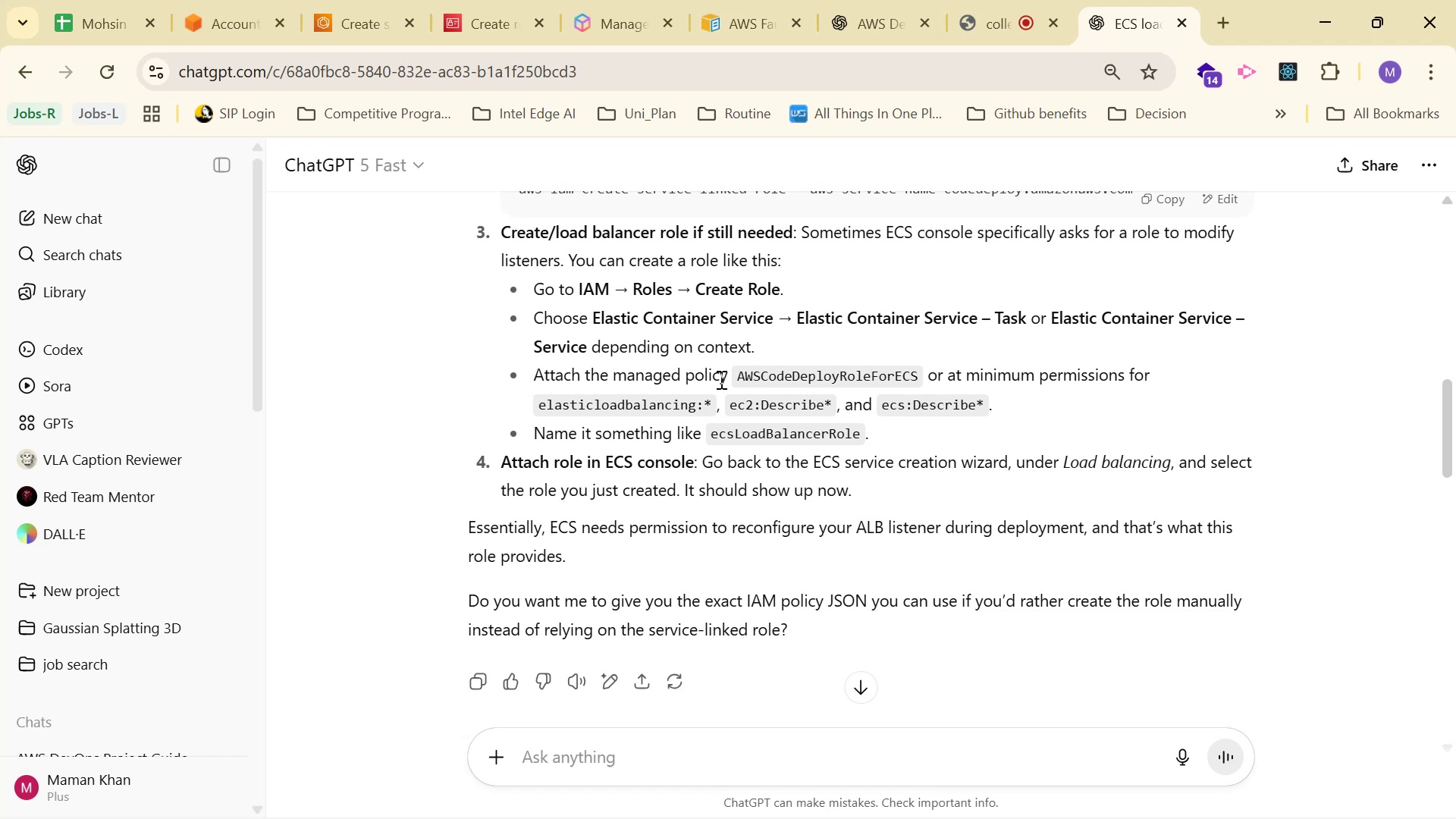 
wait(6.95)
 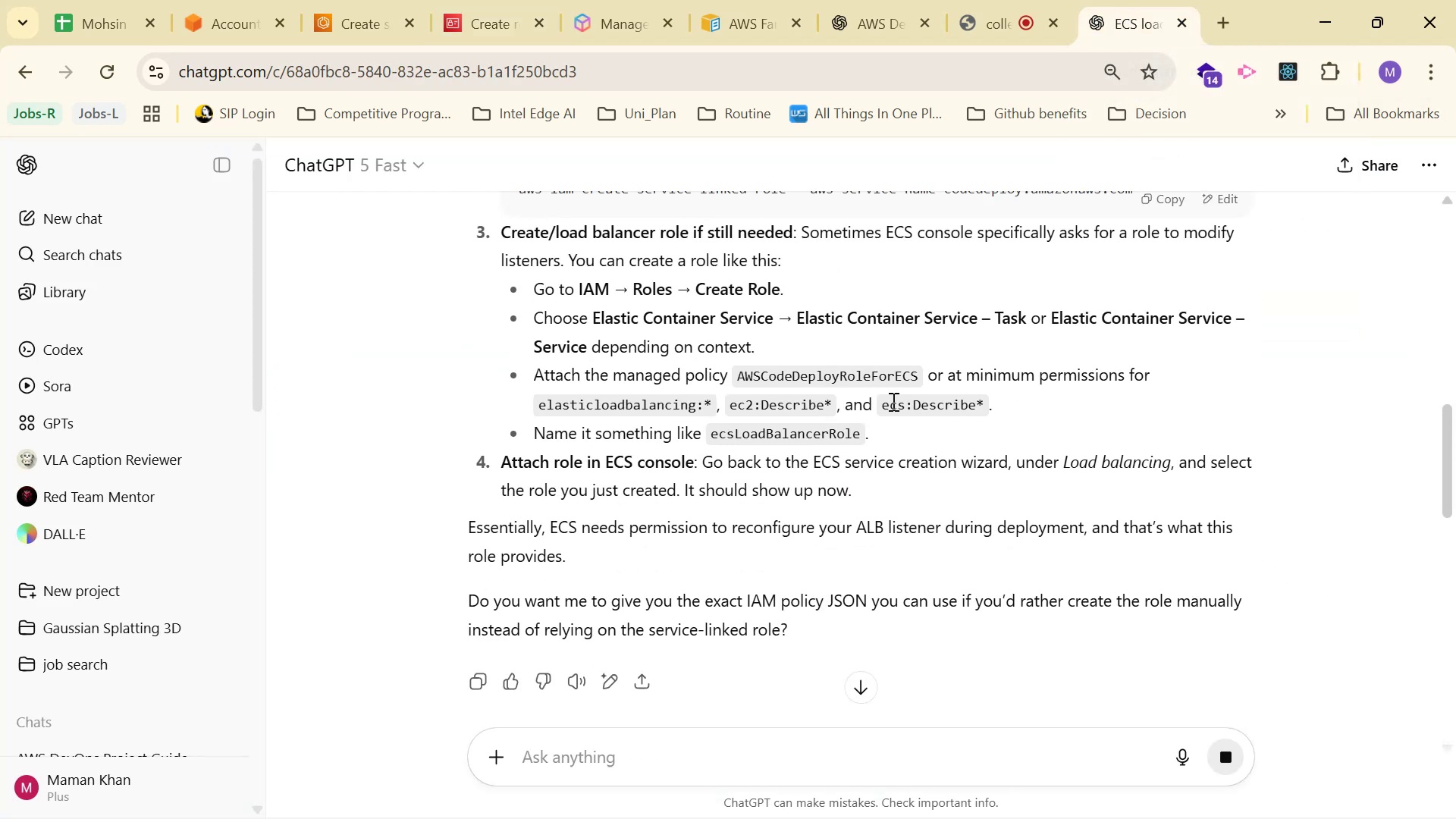 
scroll: coordinate [1014, 433], scroll_direction: down, amount: 10.0
 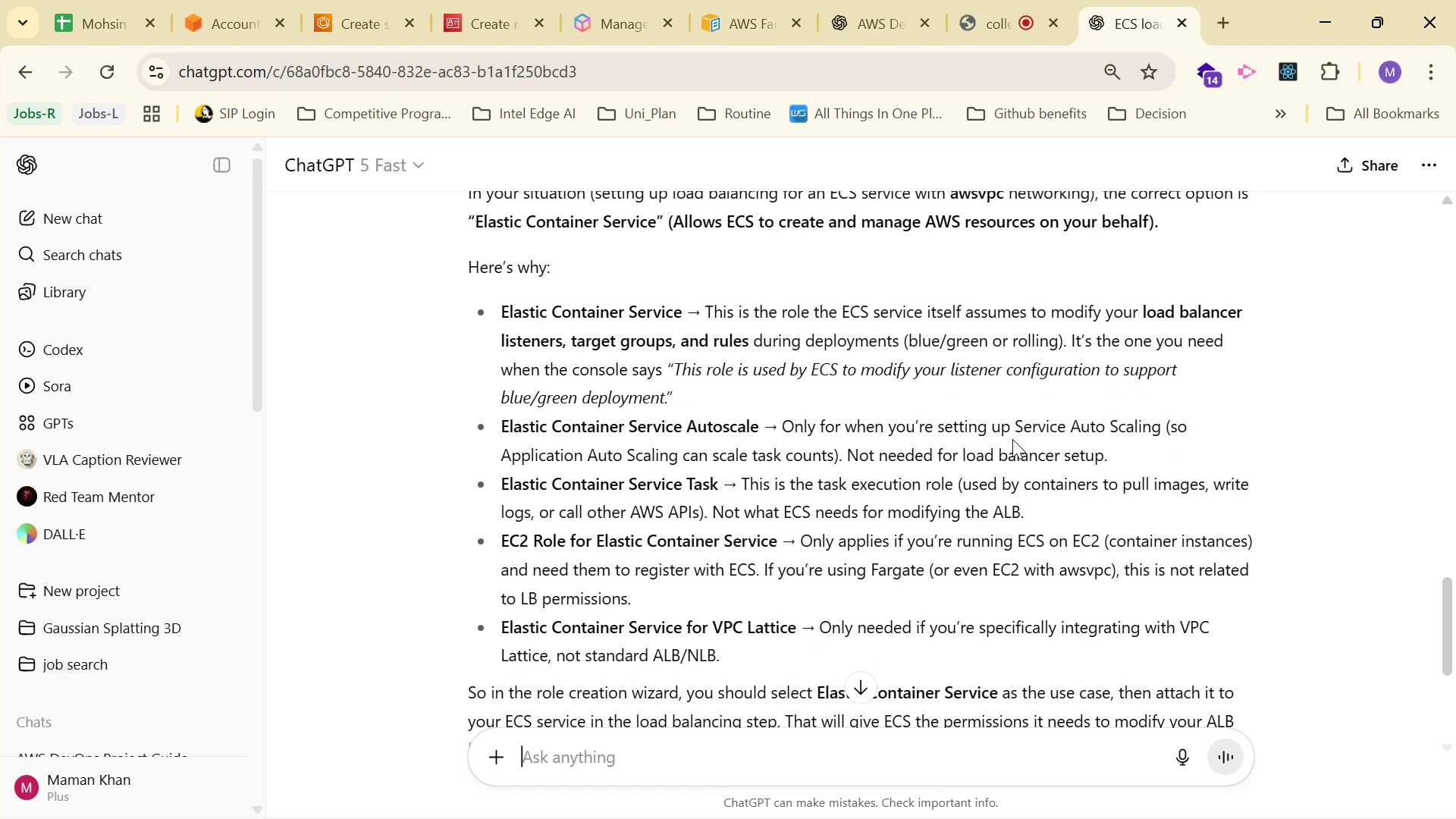 
scroll: coordinate [1009, 433], scroll_direction: up, amount: 2.0
 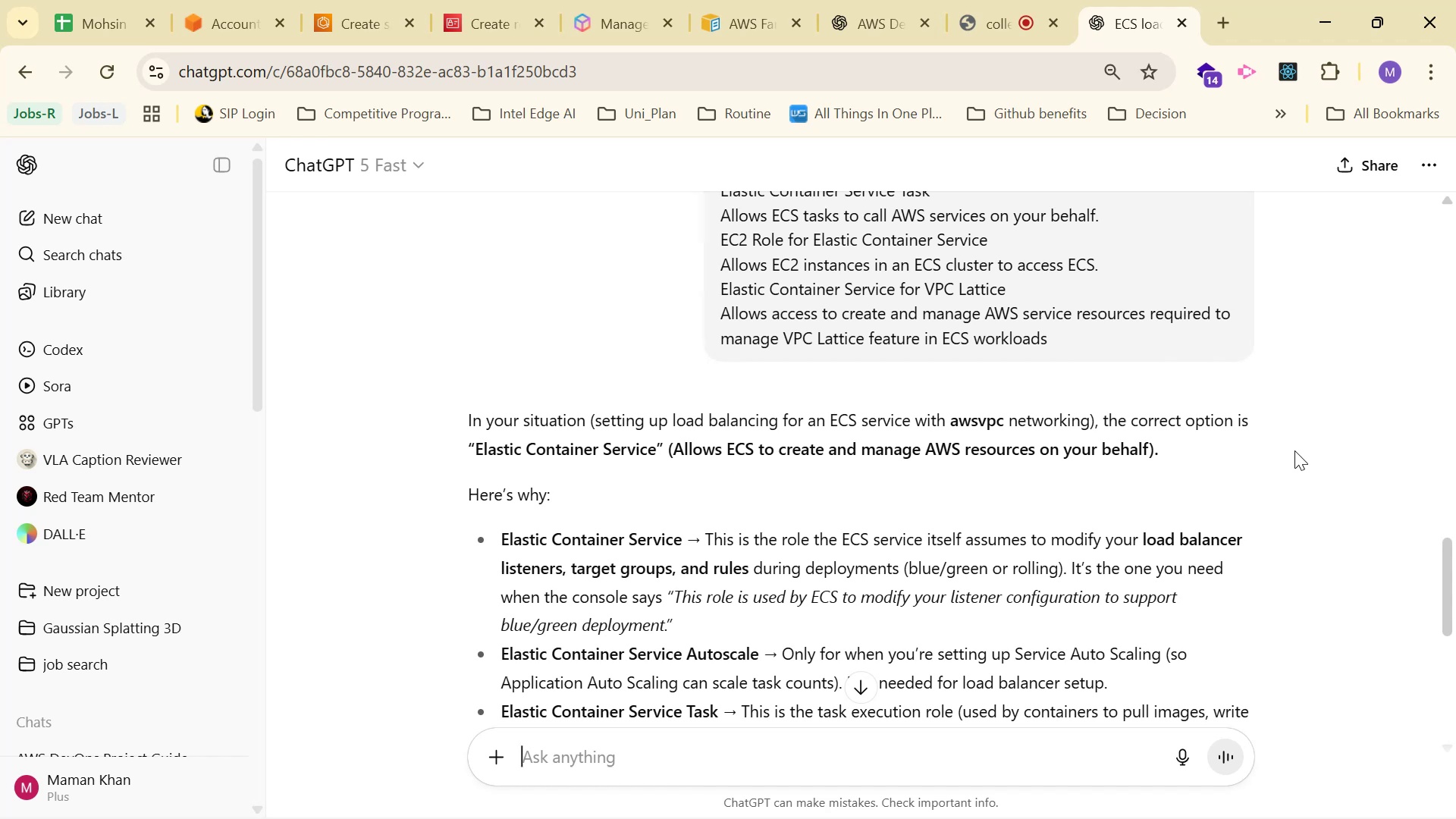 
wait(9.3)
 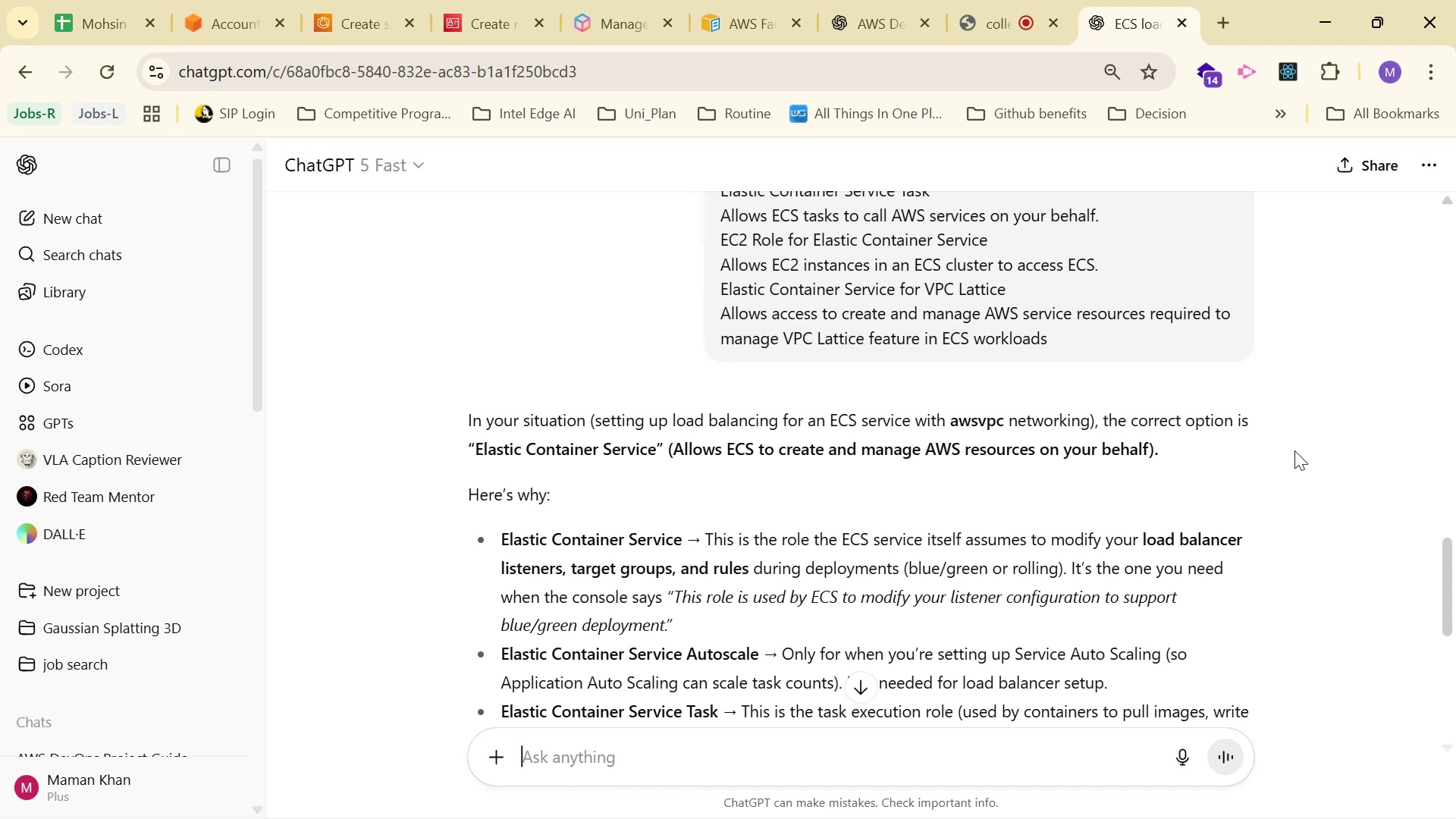 
left_click_drag(start_coordinate=[472, 444], to_coordinate=[647, 447])
 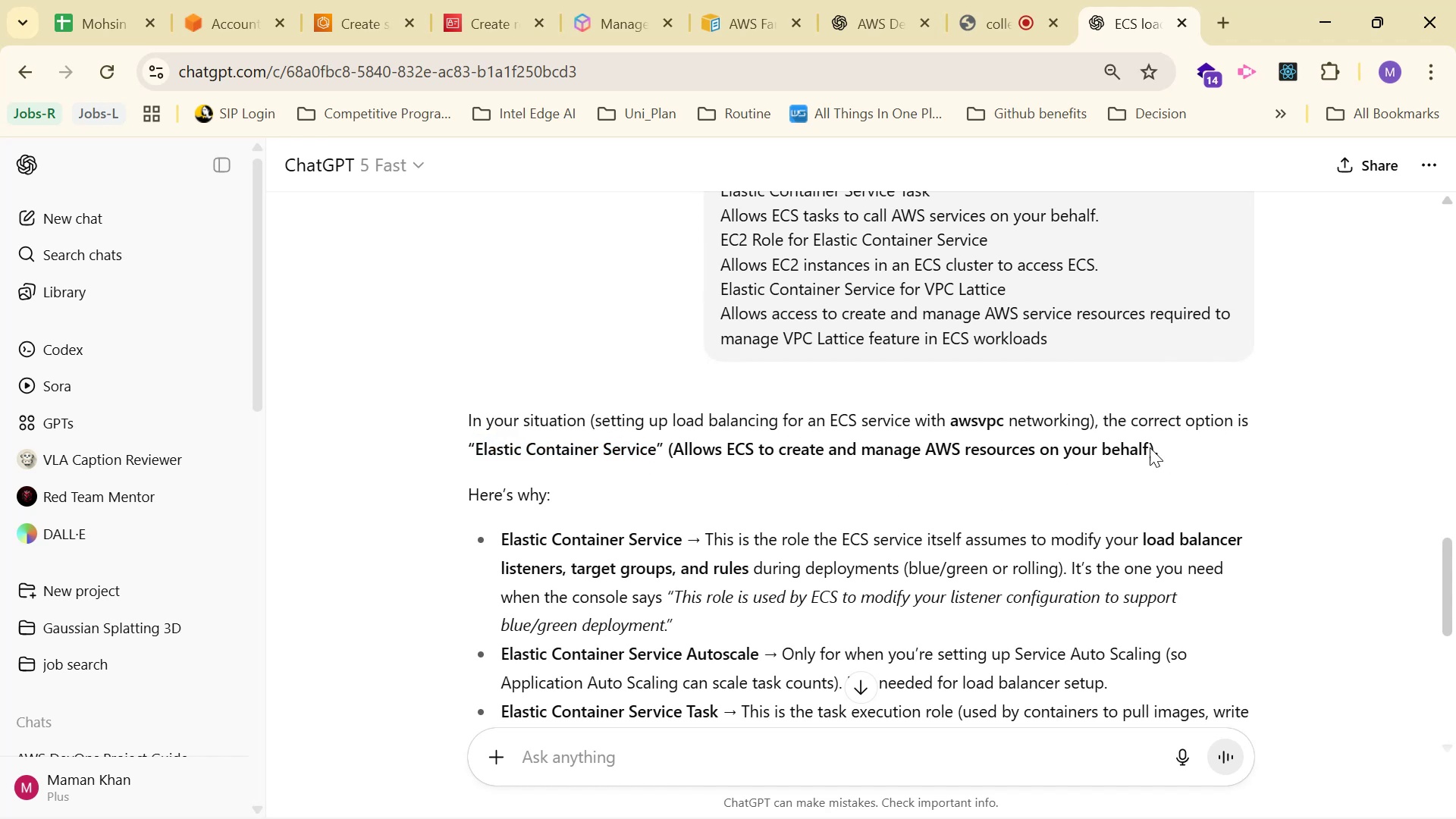 
left_click_drag(start_coordinate=[464, 422], to_coordinate=[1192, 438])
 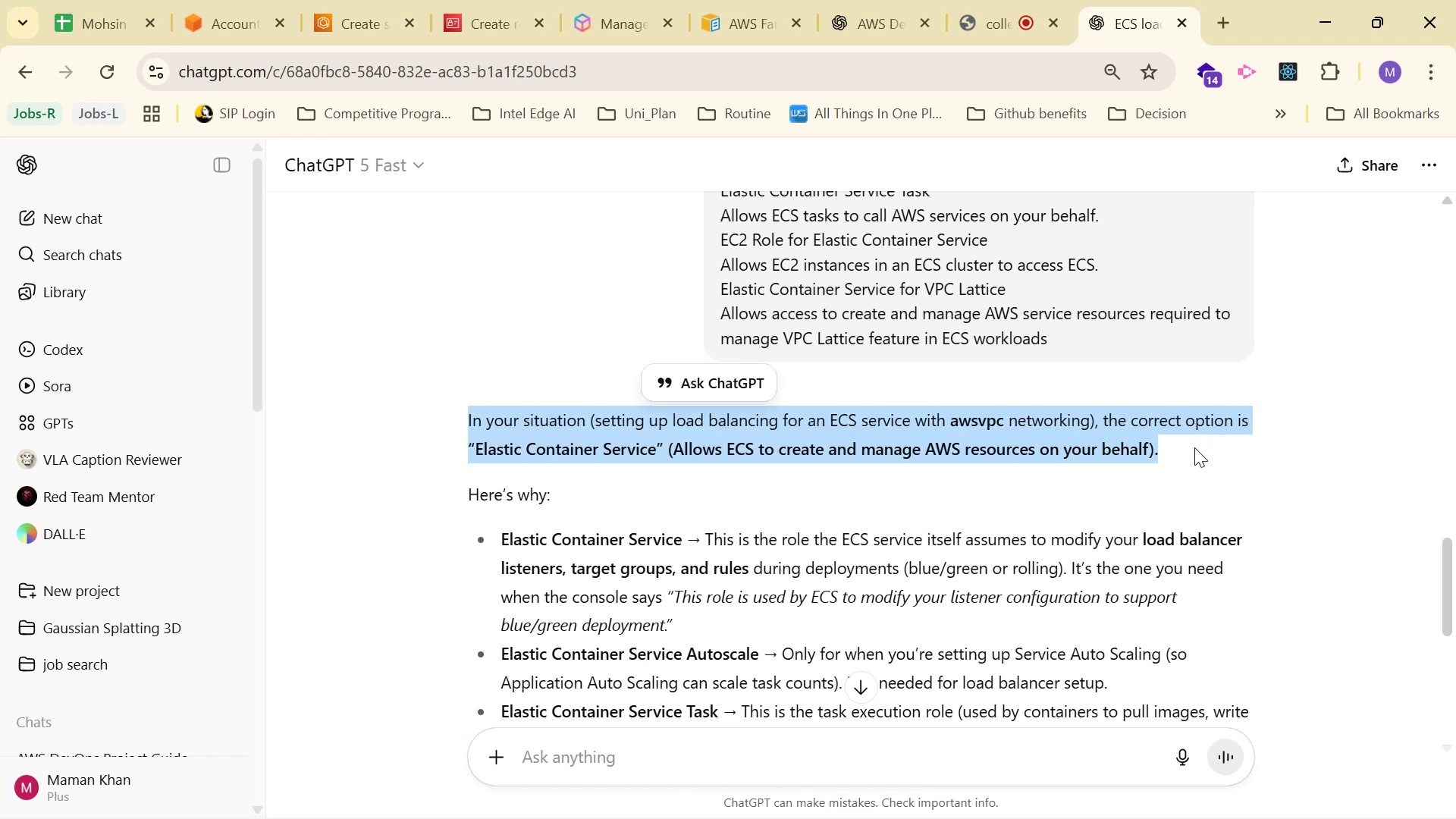 
left_click([1194, 447])
 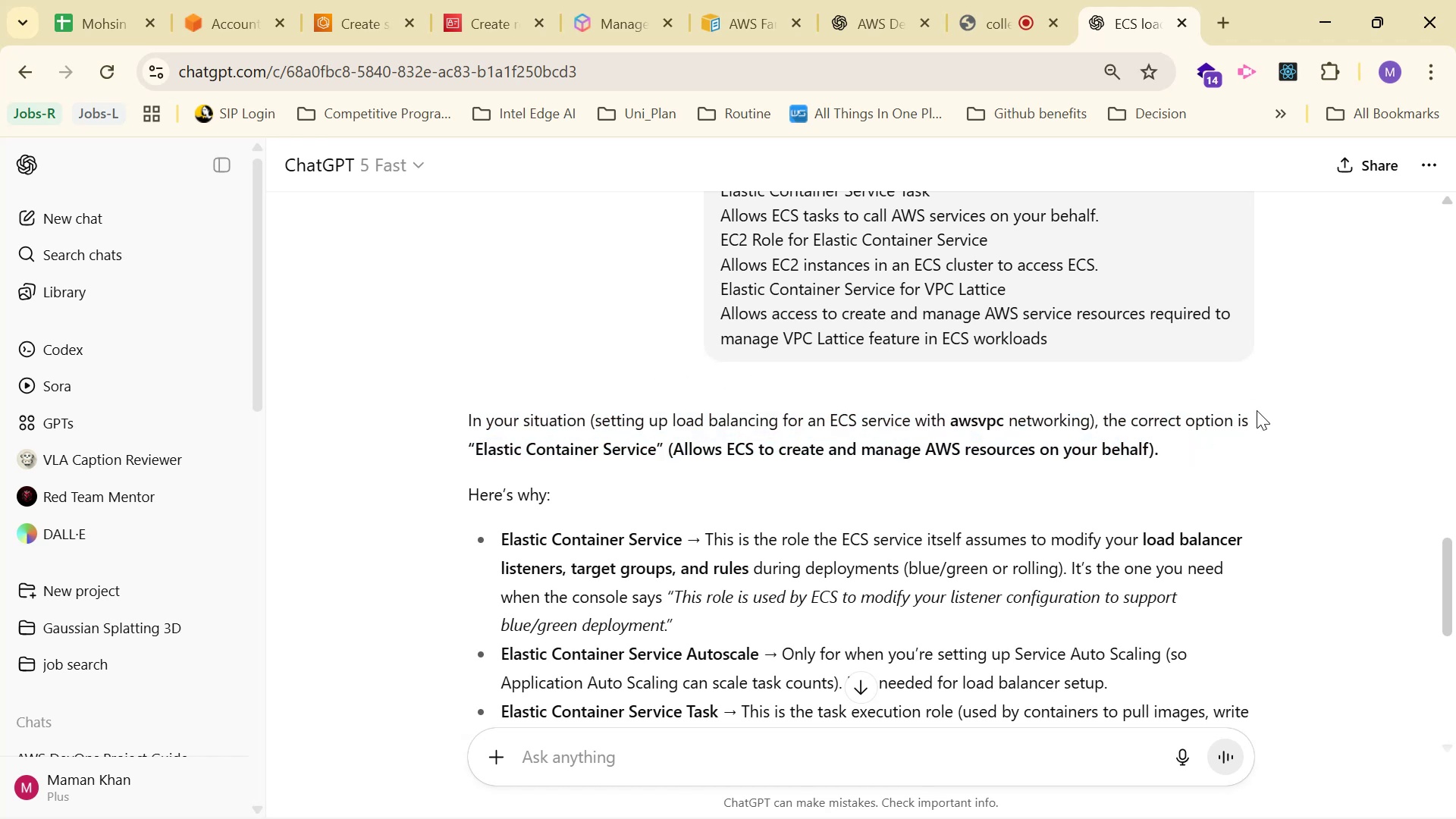 
scroll: coordinate [1008, 321], scroll_direction: down, amount: 2.0
 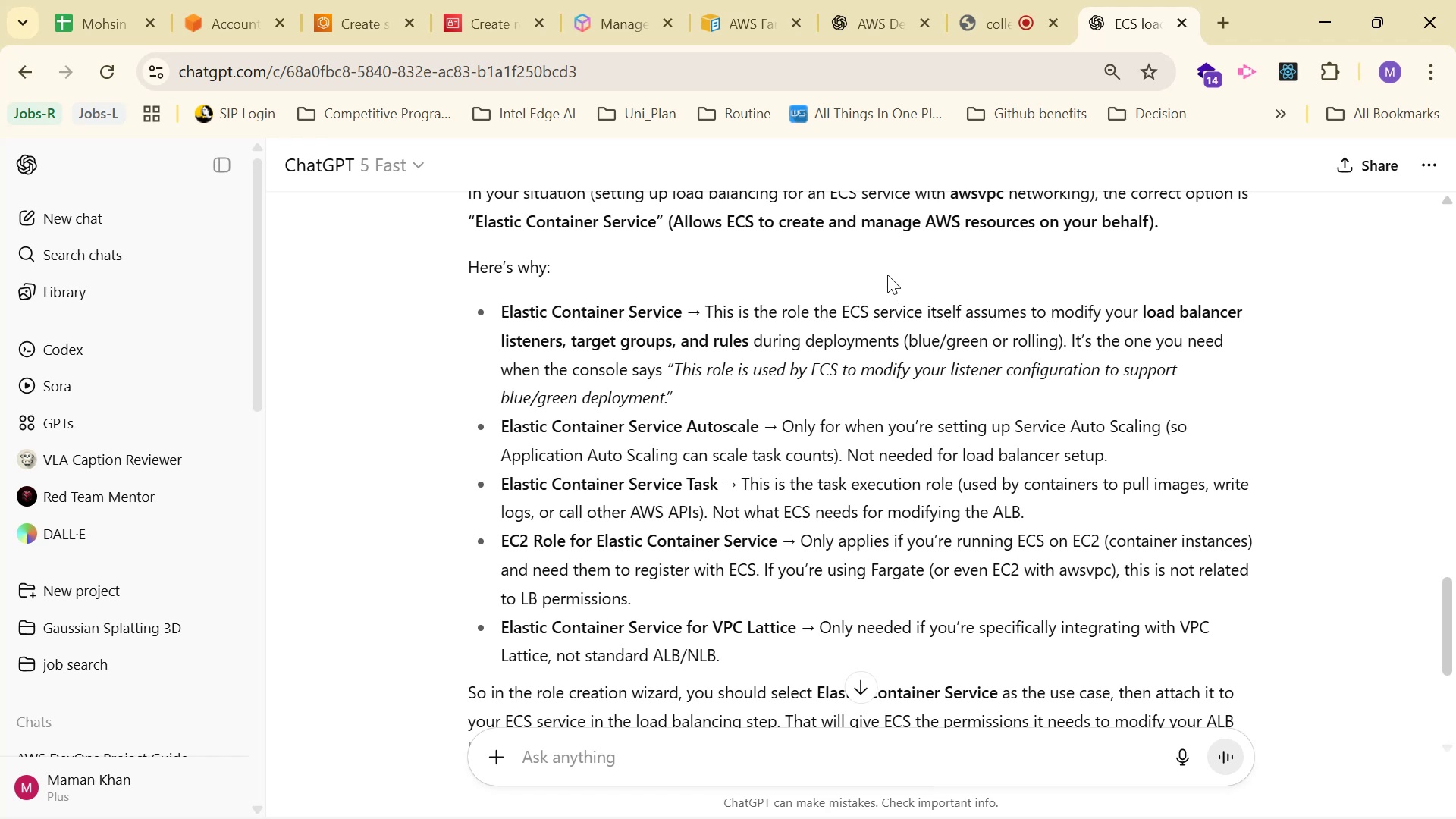 
wait(7.54)
 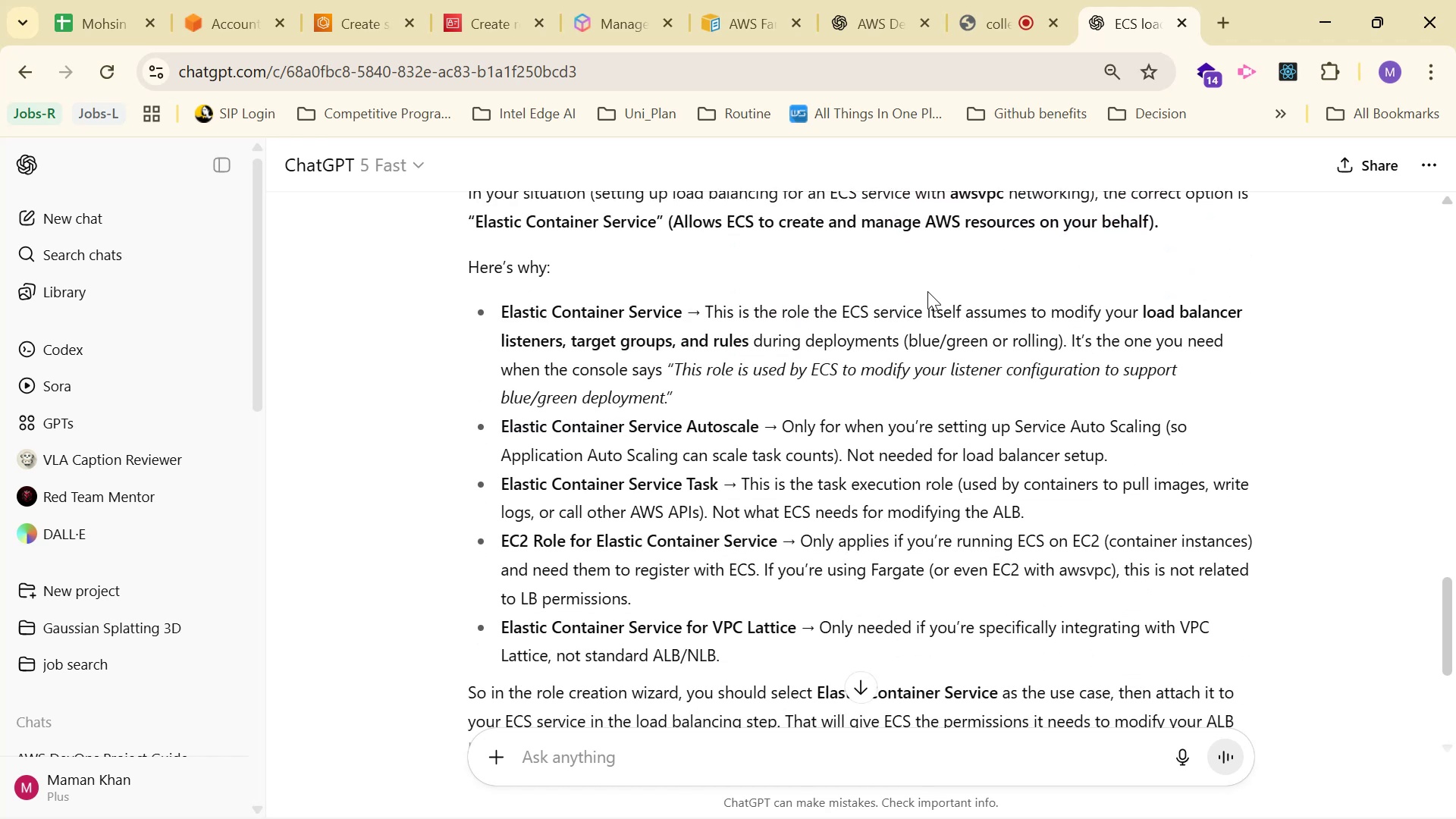 
scroll: coordinate [665, 622], scroll_direction: down, amount: 2.0
 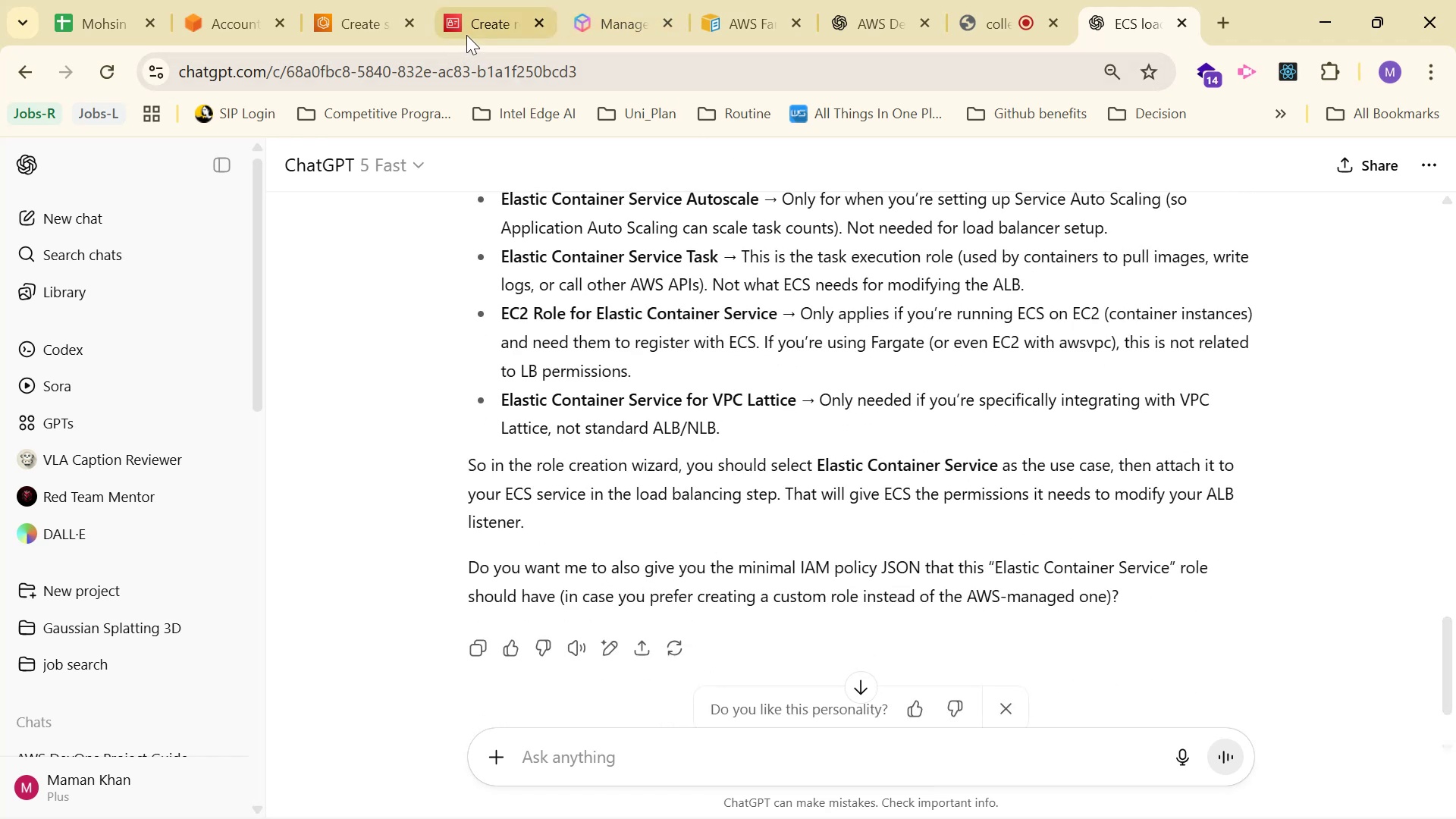 
double_click([415, 517])
 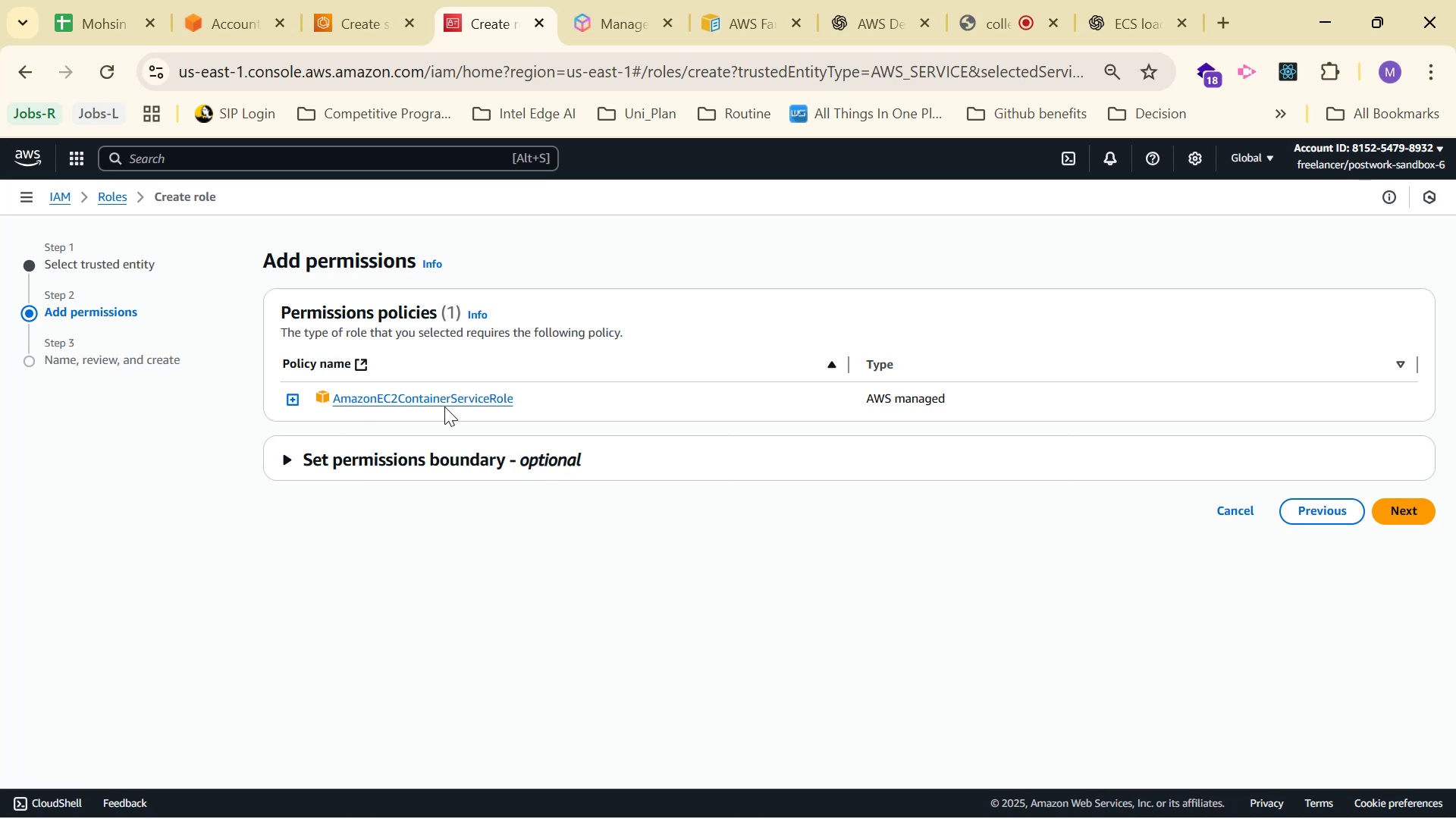 
left_click([613, 461])
 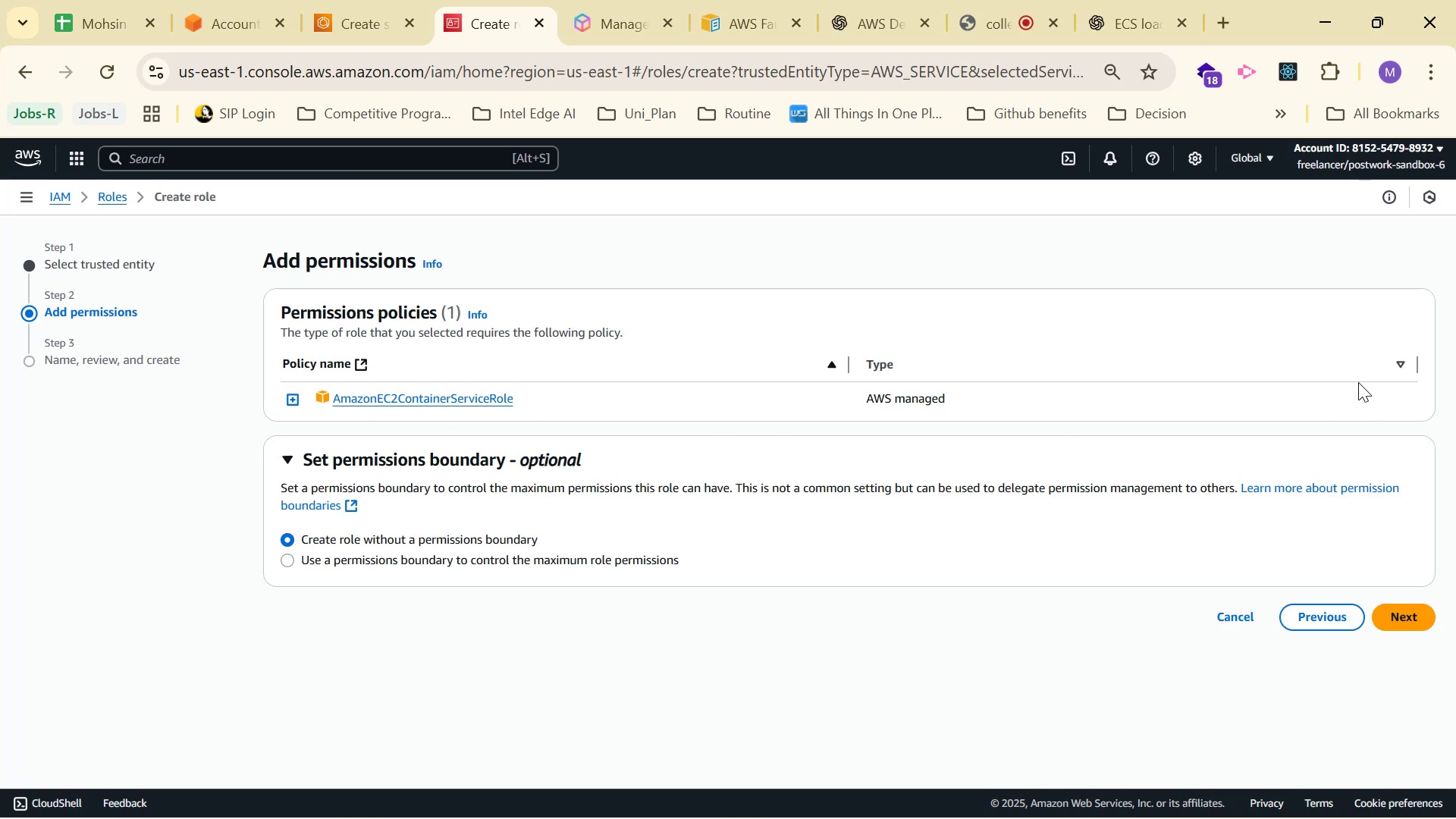 
scroll: coordinate [685, 387], scroll_direction: up, amount: 1.0
 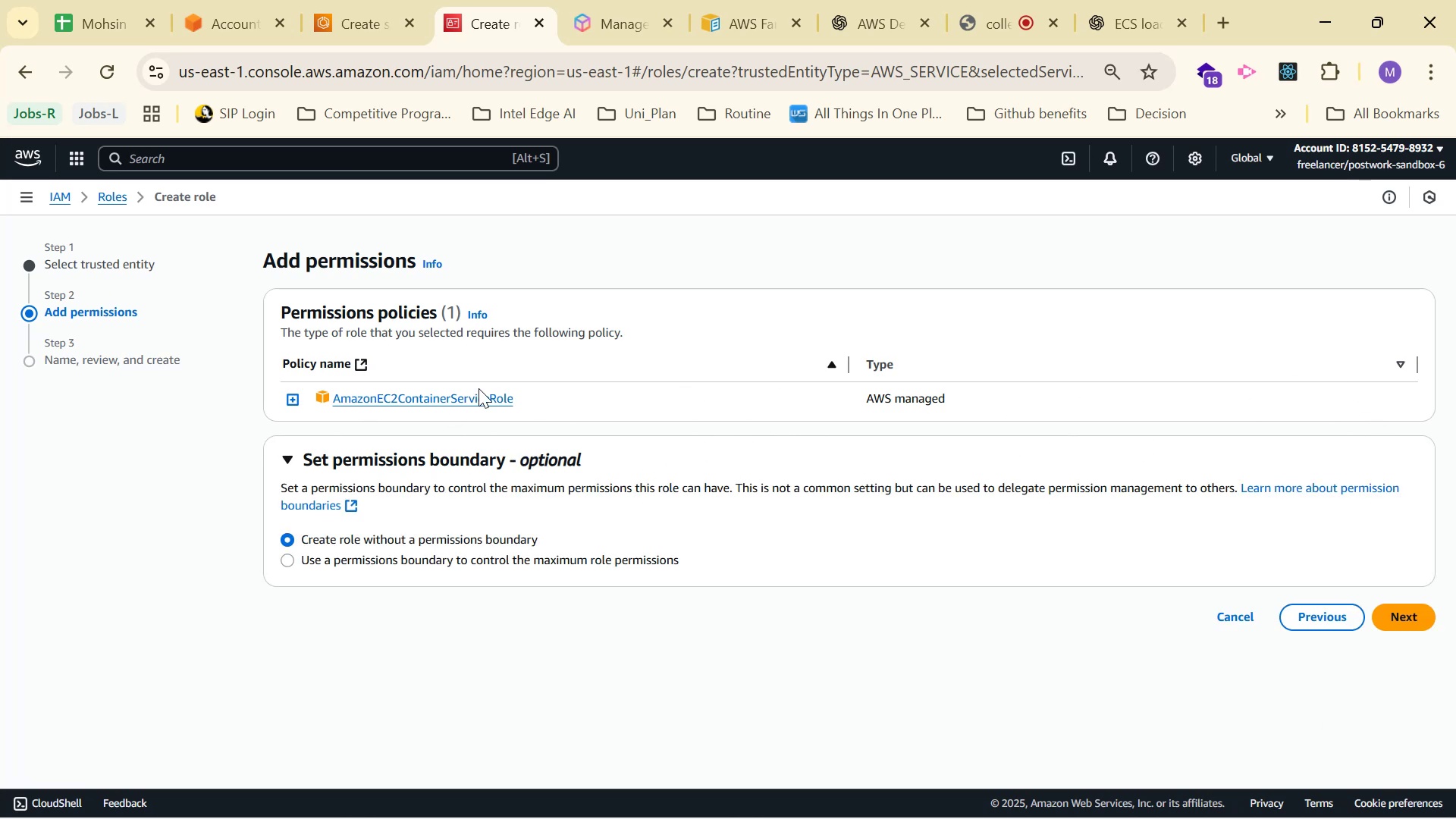 
mouse_move([298, 410])
 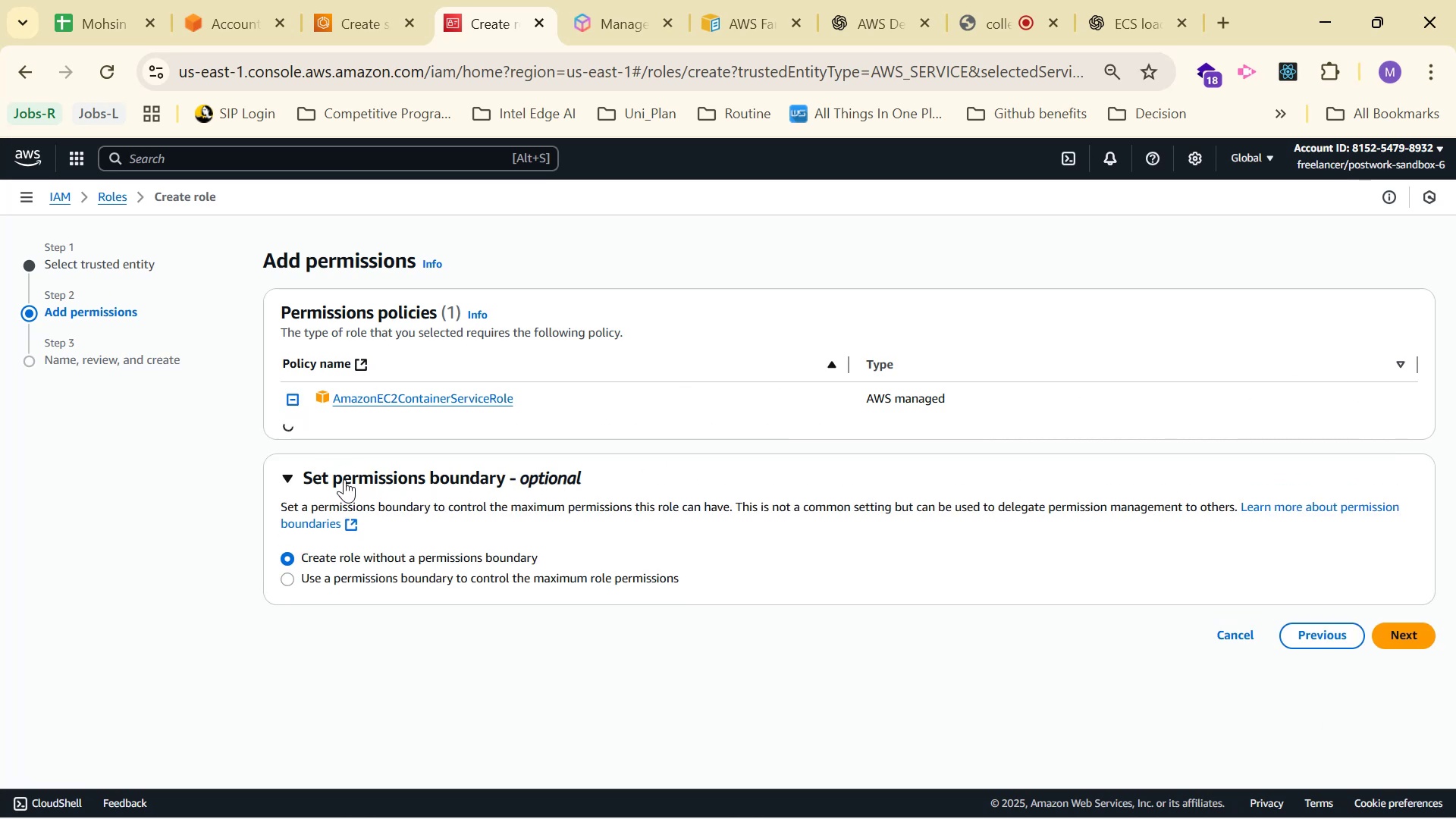 
mouse_move([293, 395])
 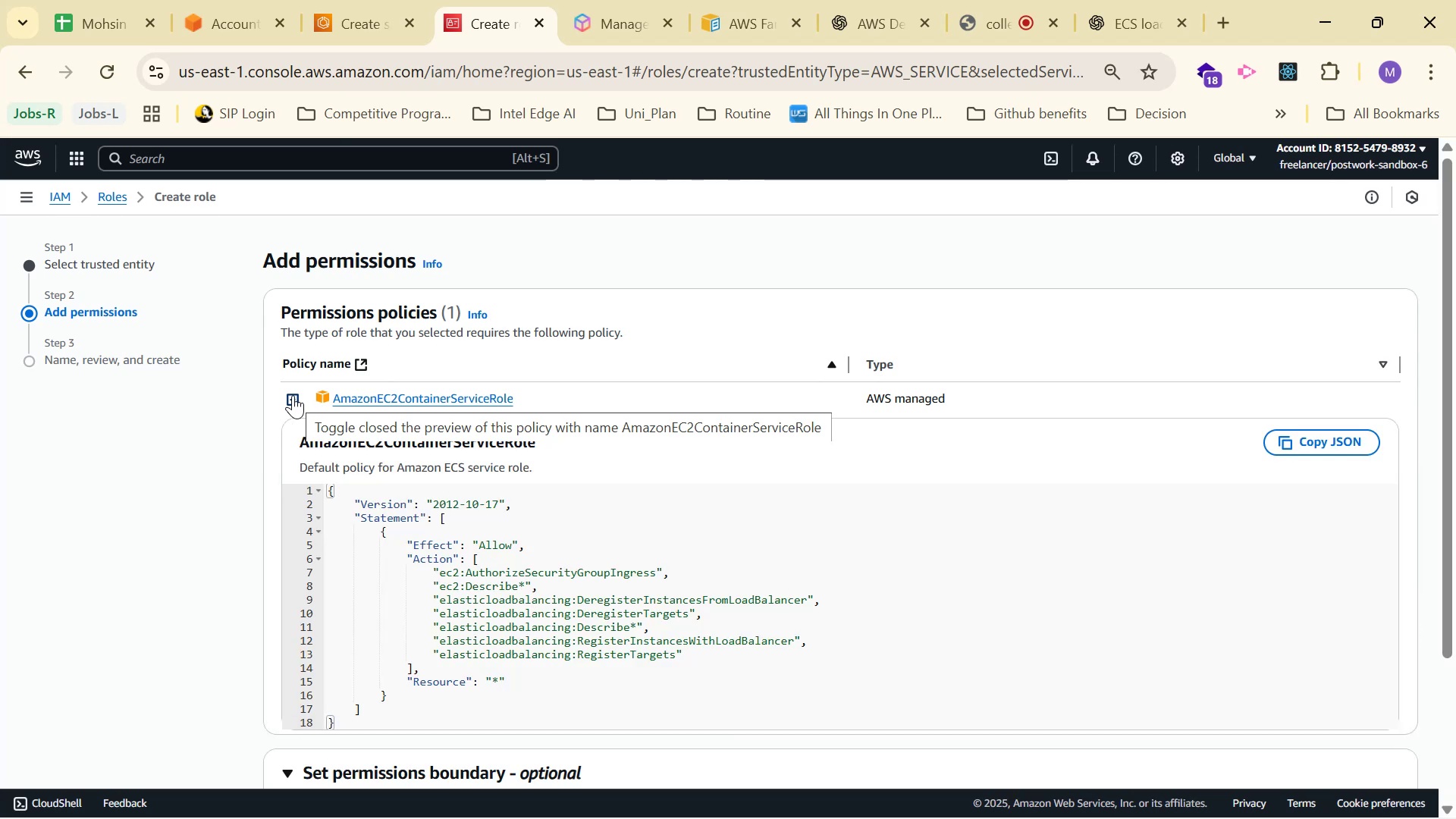 
left_click([293, 395])
 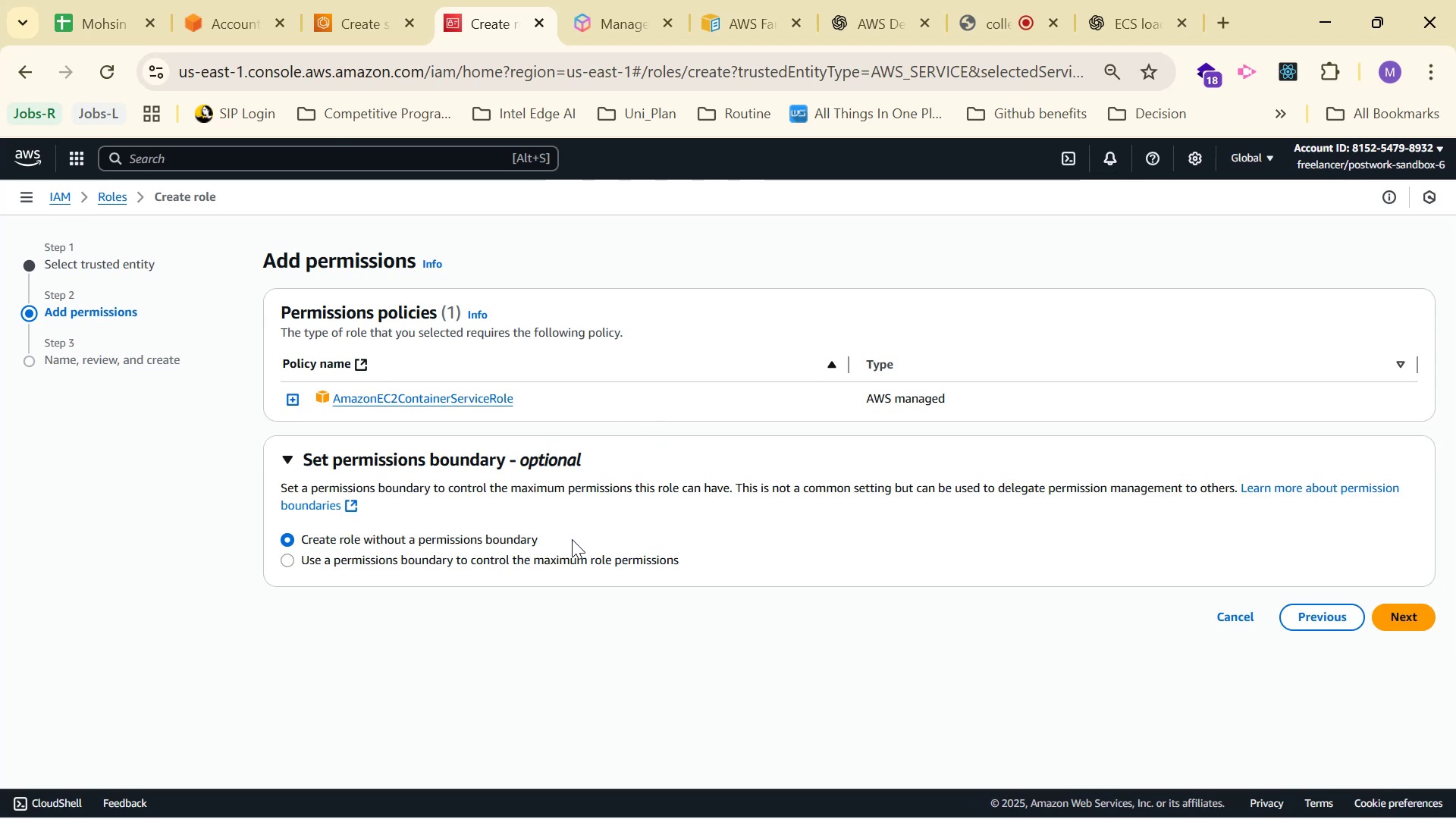 
wait(8.03)
 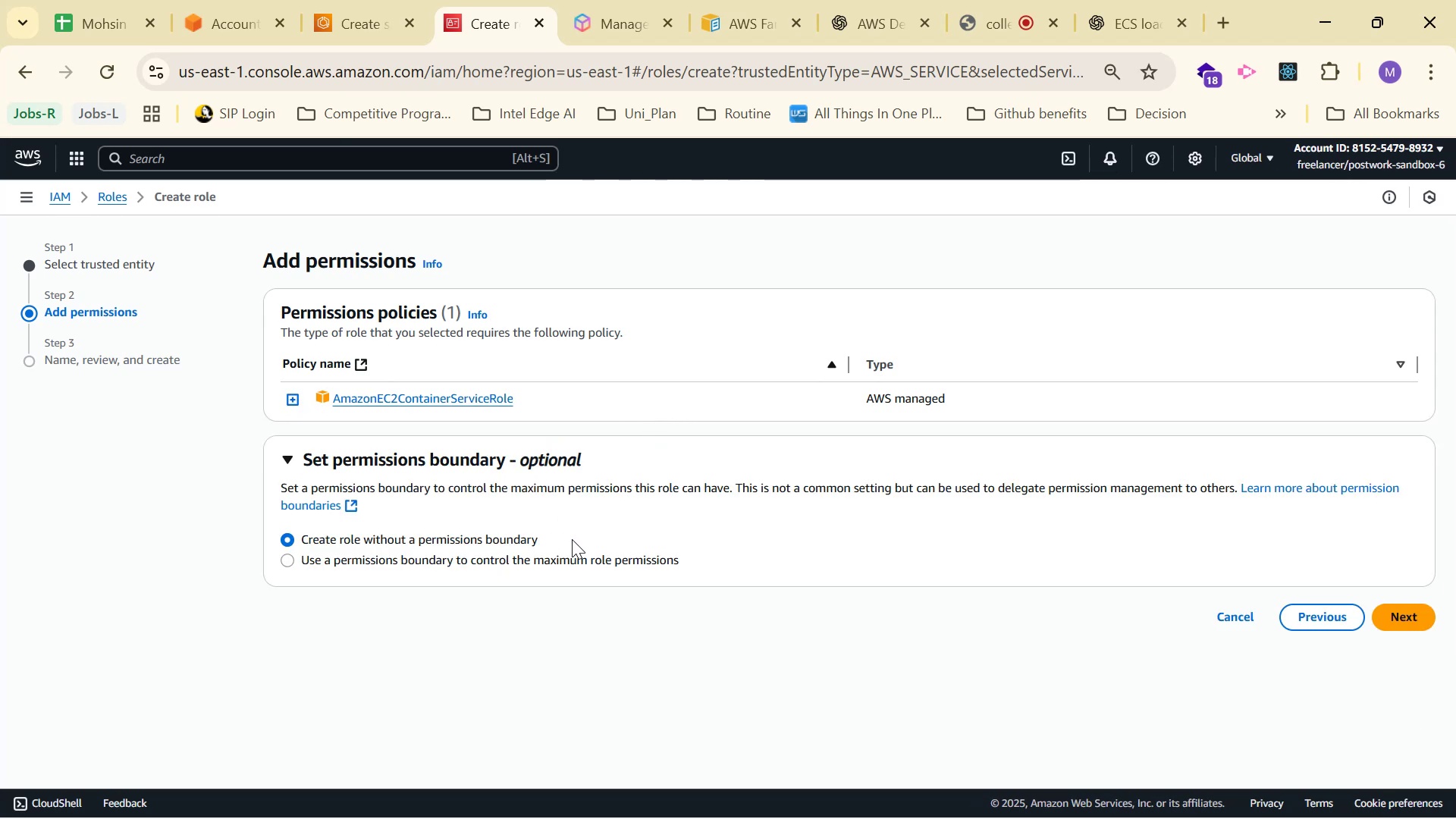 
left_click([836, 18])
 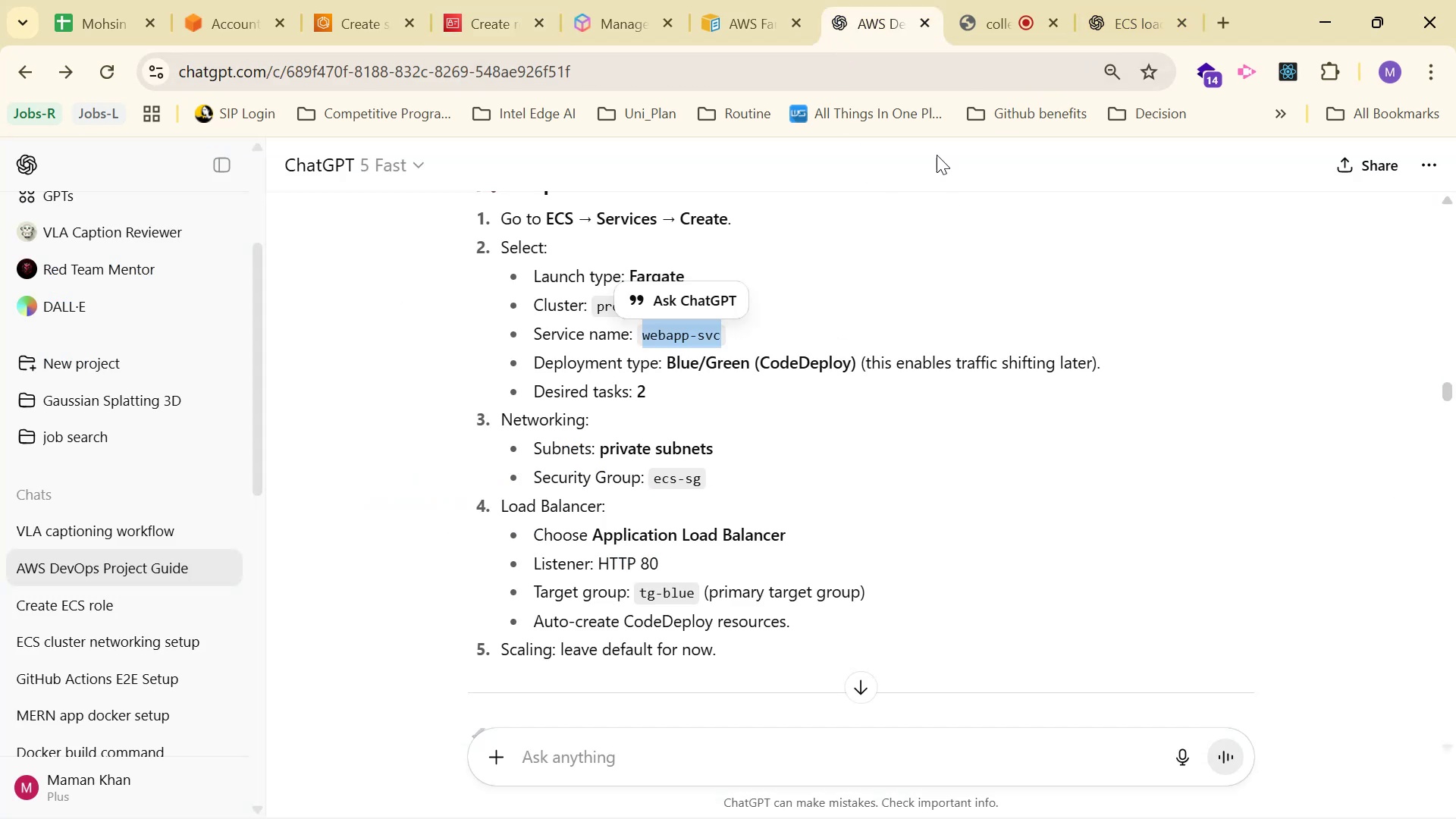 
left_click([1141, 31])
 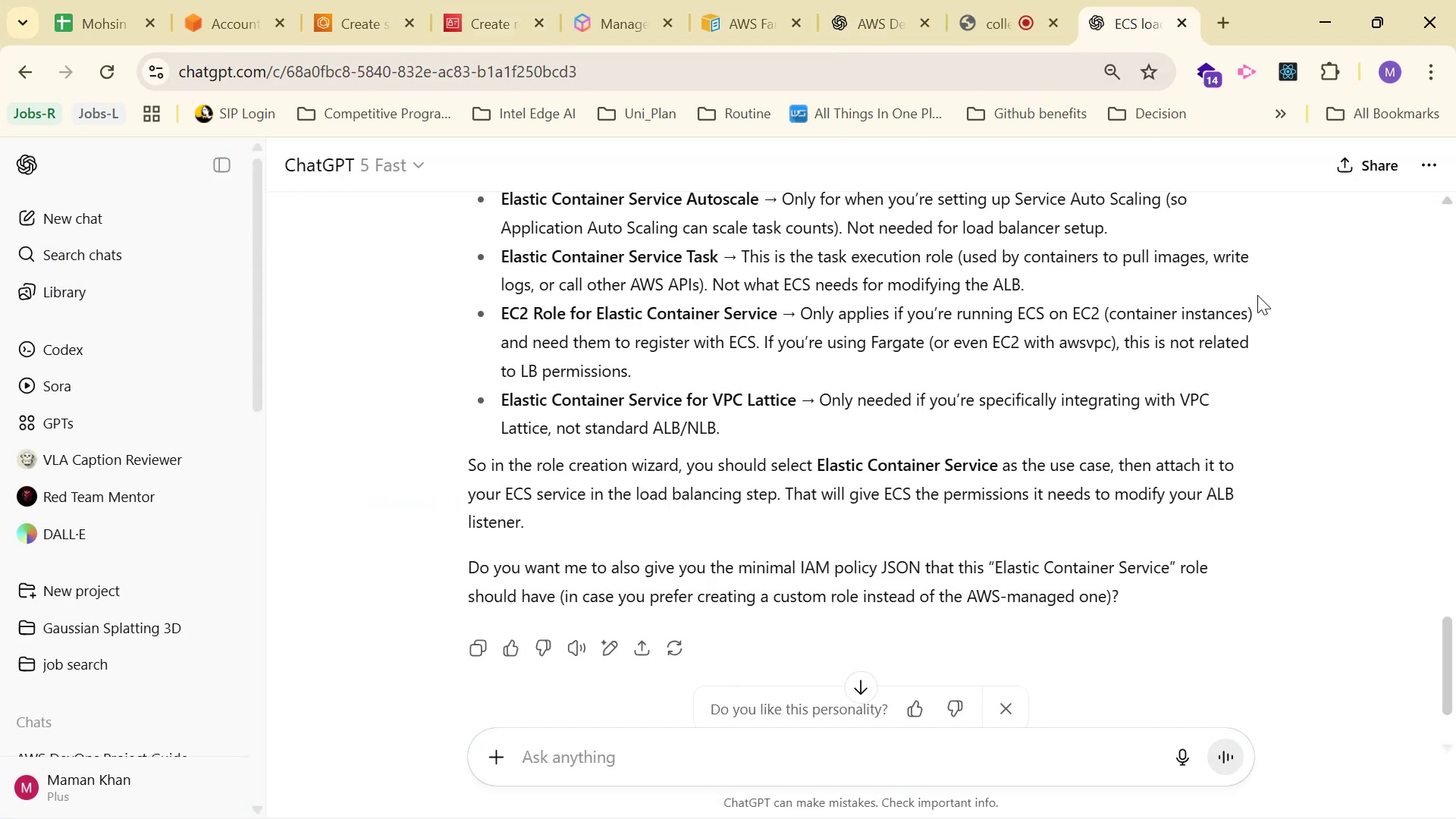 
wait(6.7)
 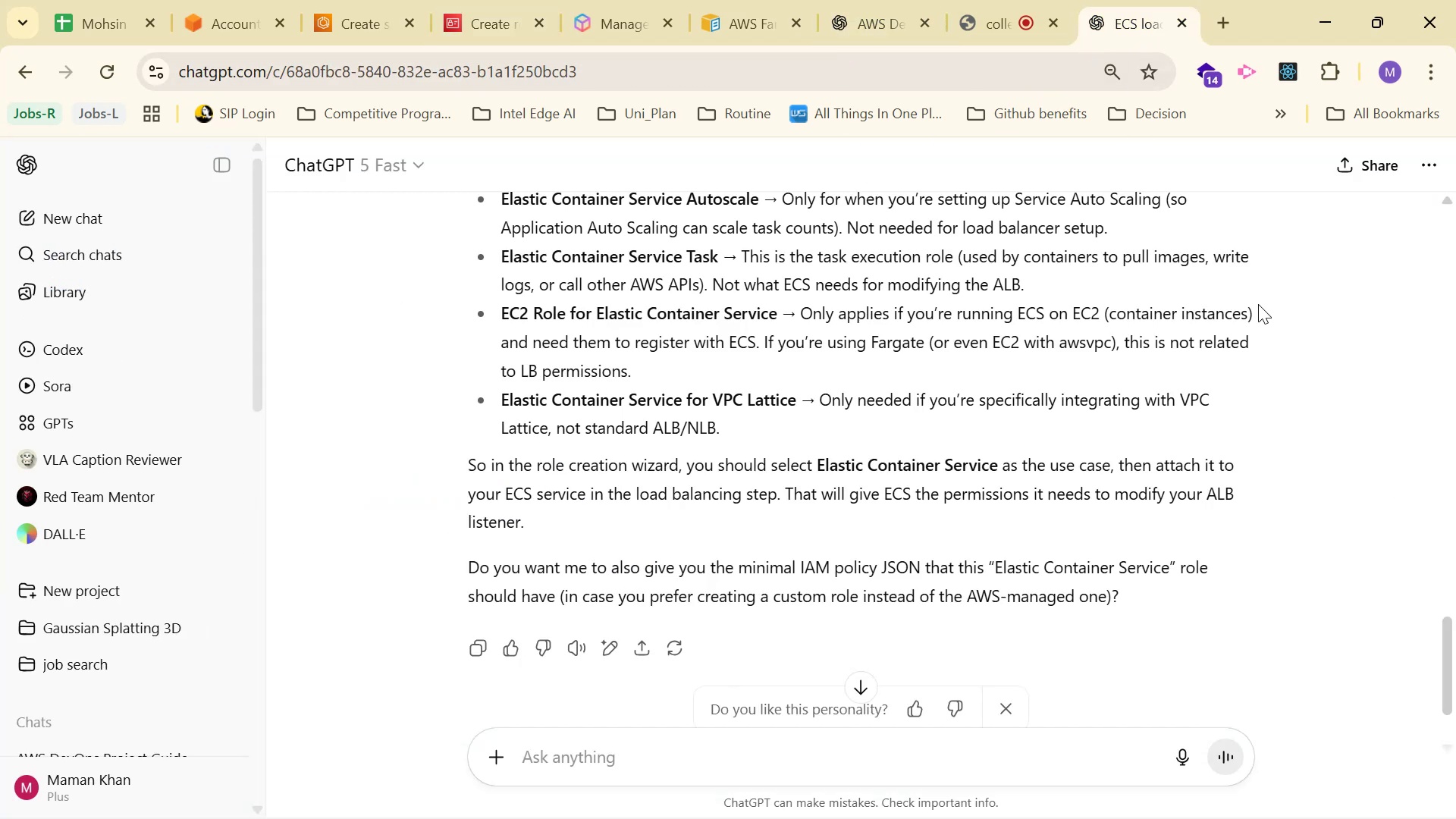 
scroll: coordinate [1253, 273], scroll_direction: up, amount: 12.0
 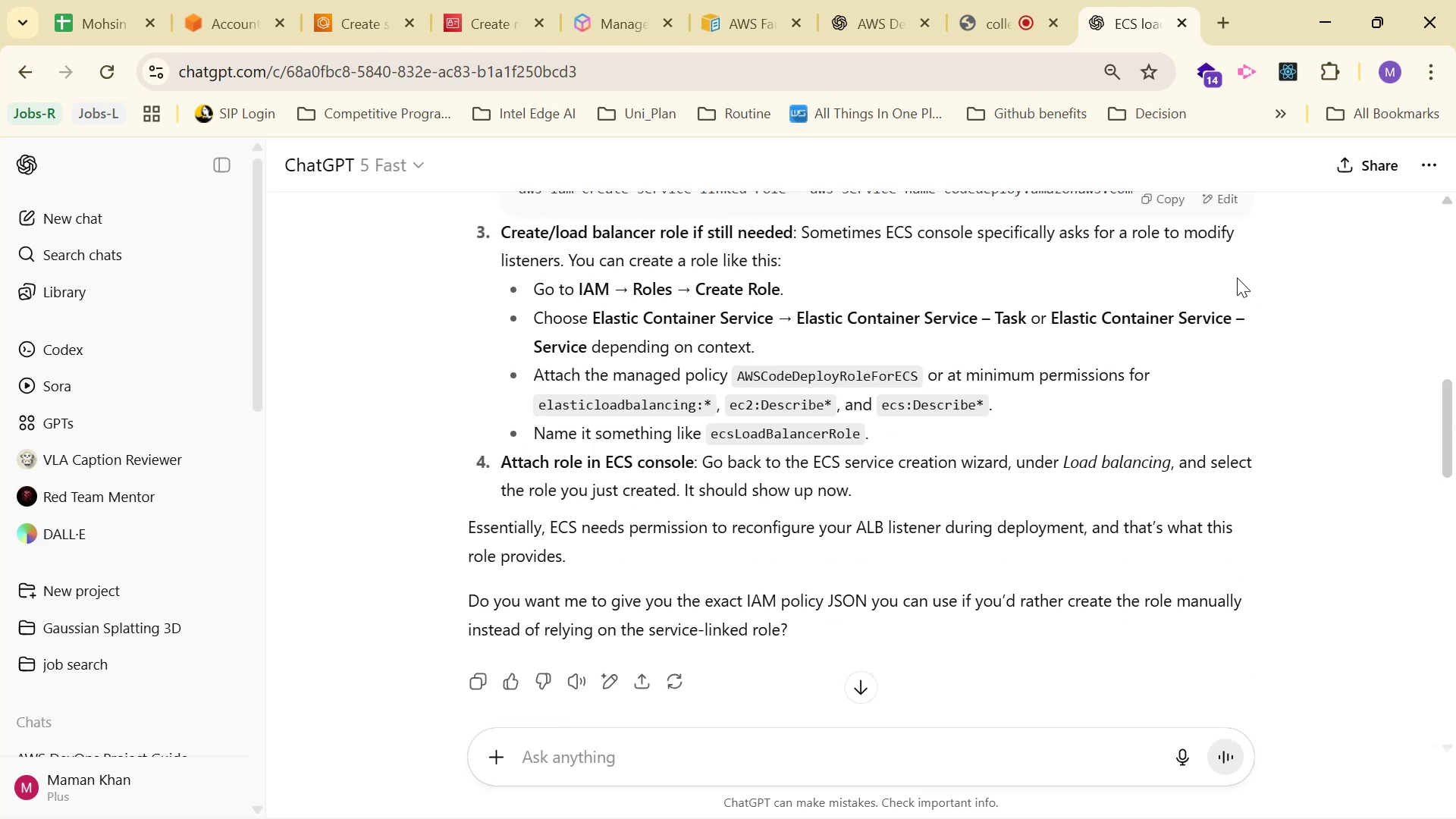 
wait(10.39)
 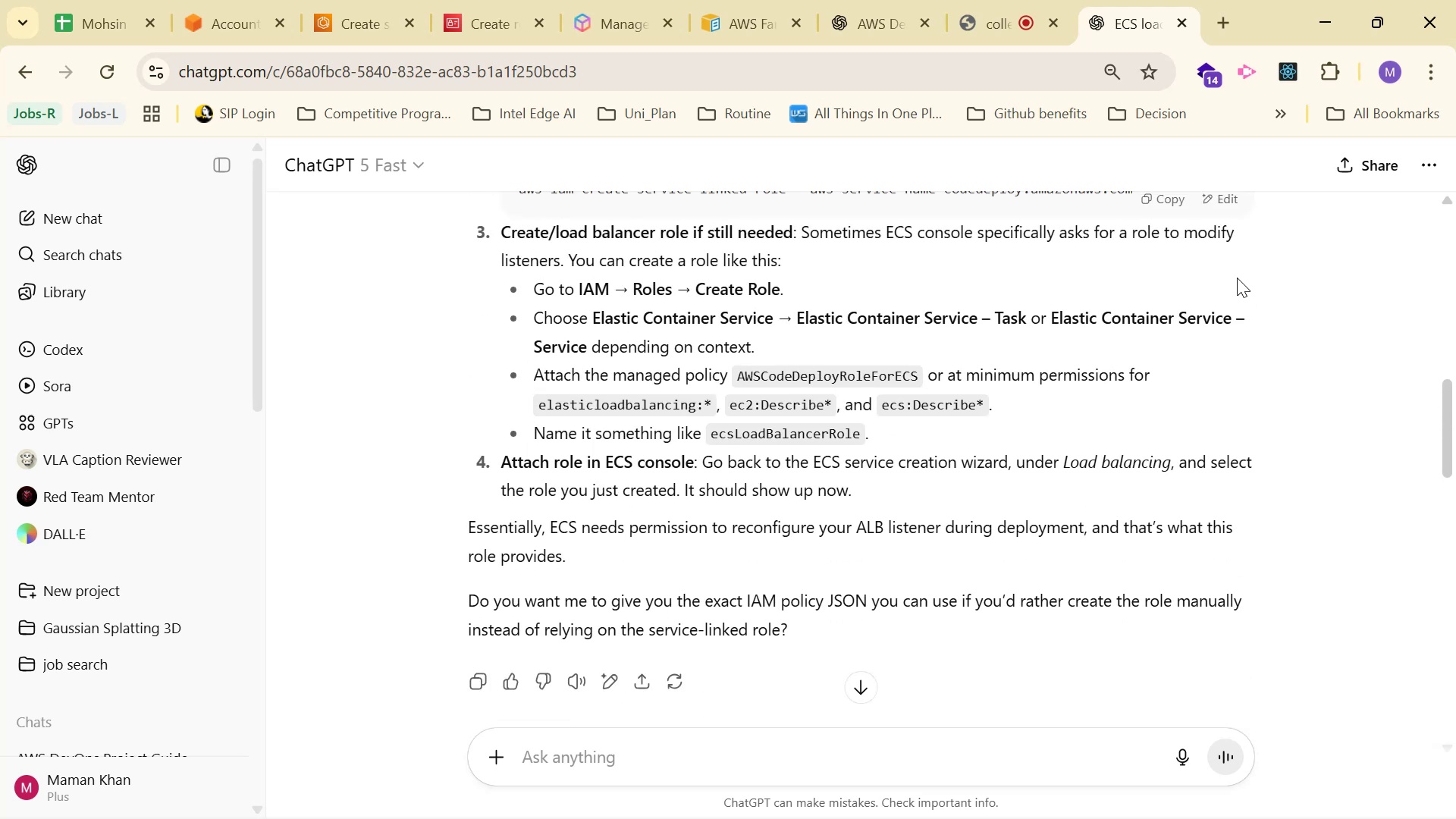 
left_click([252, 26])
 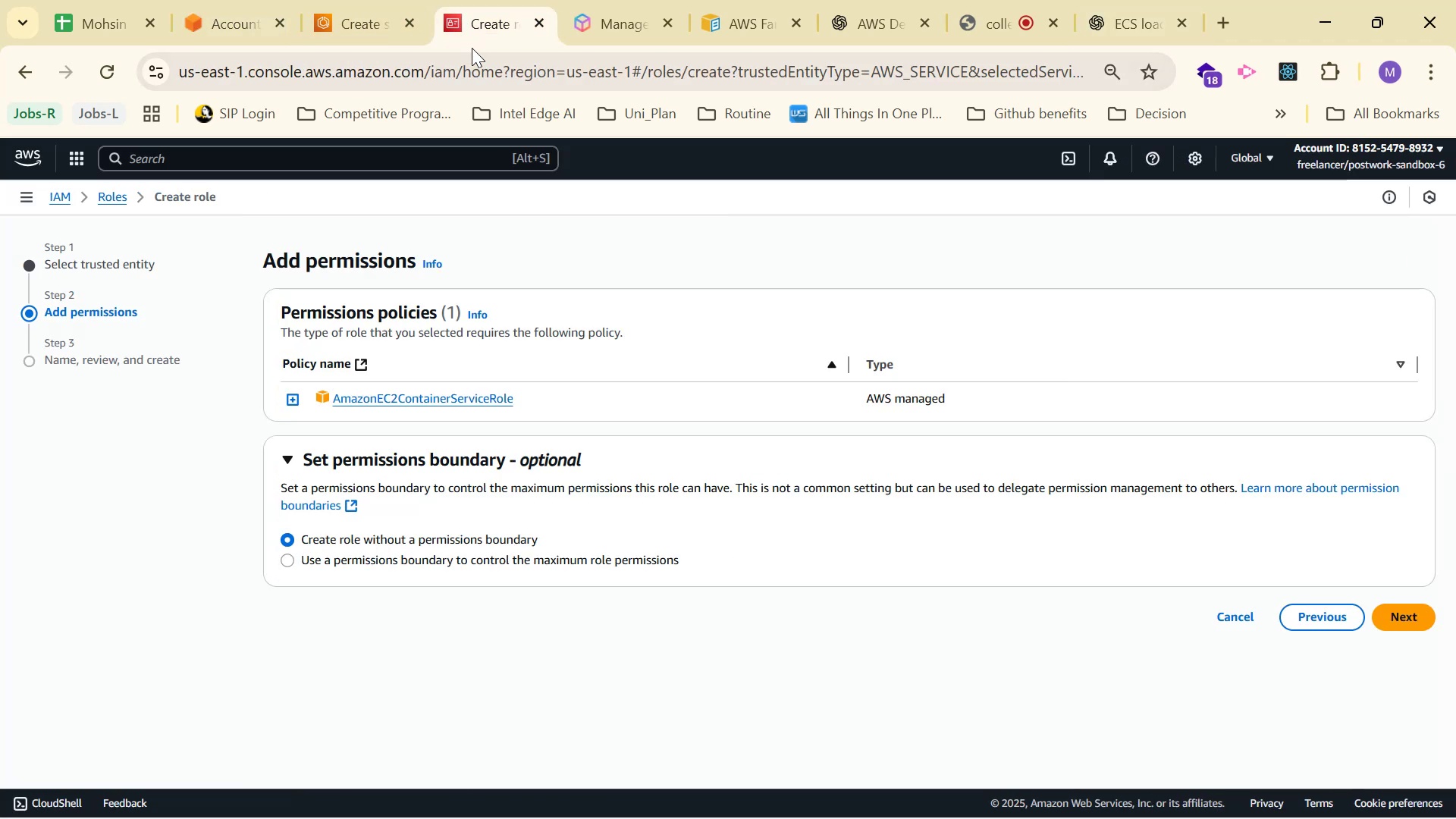 
left_click([576, 294])
 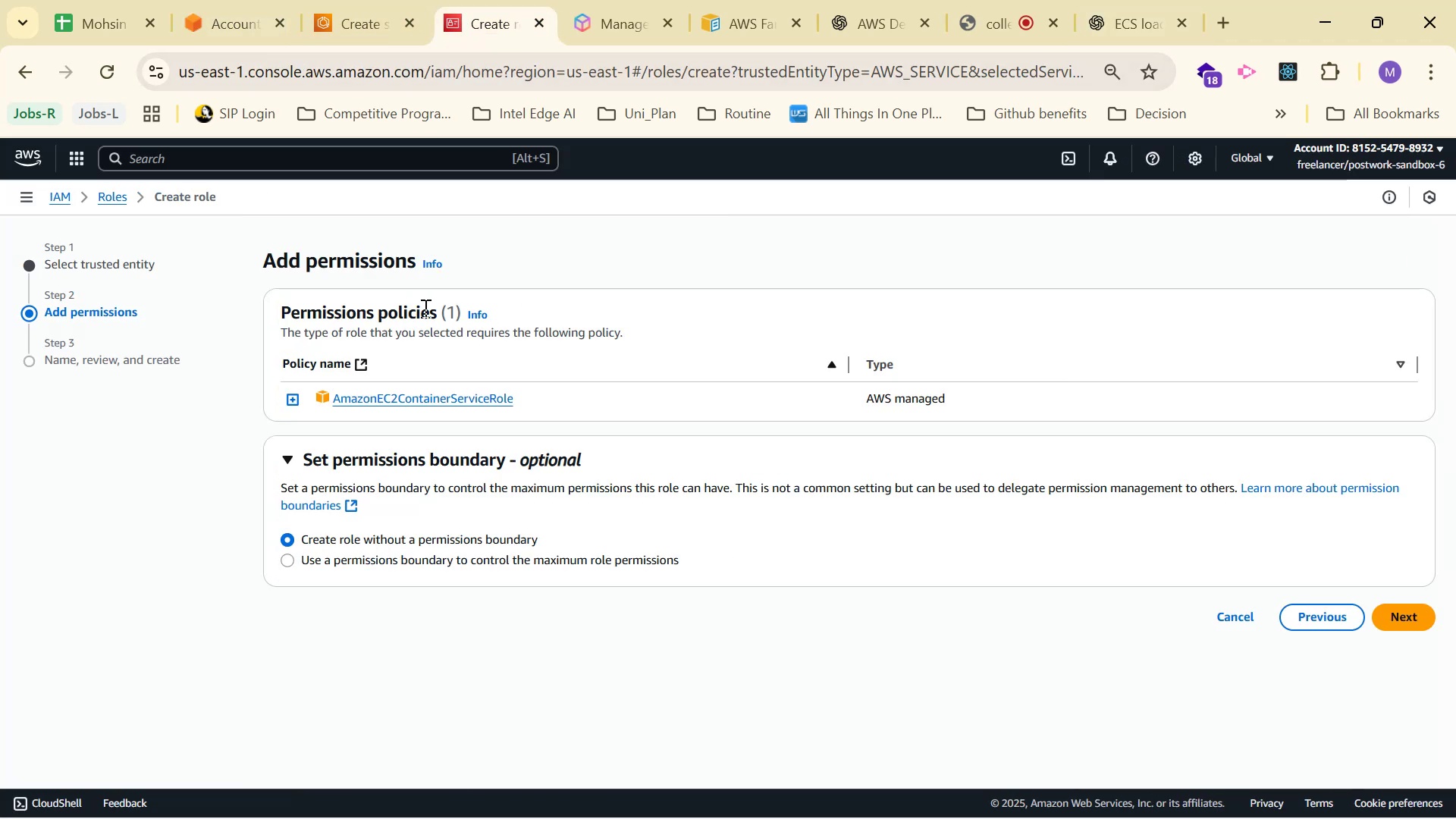 
double_click([424, 308])
 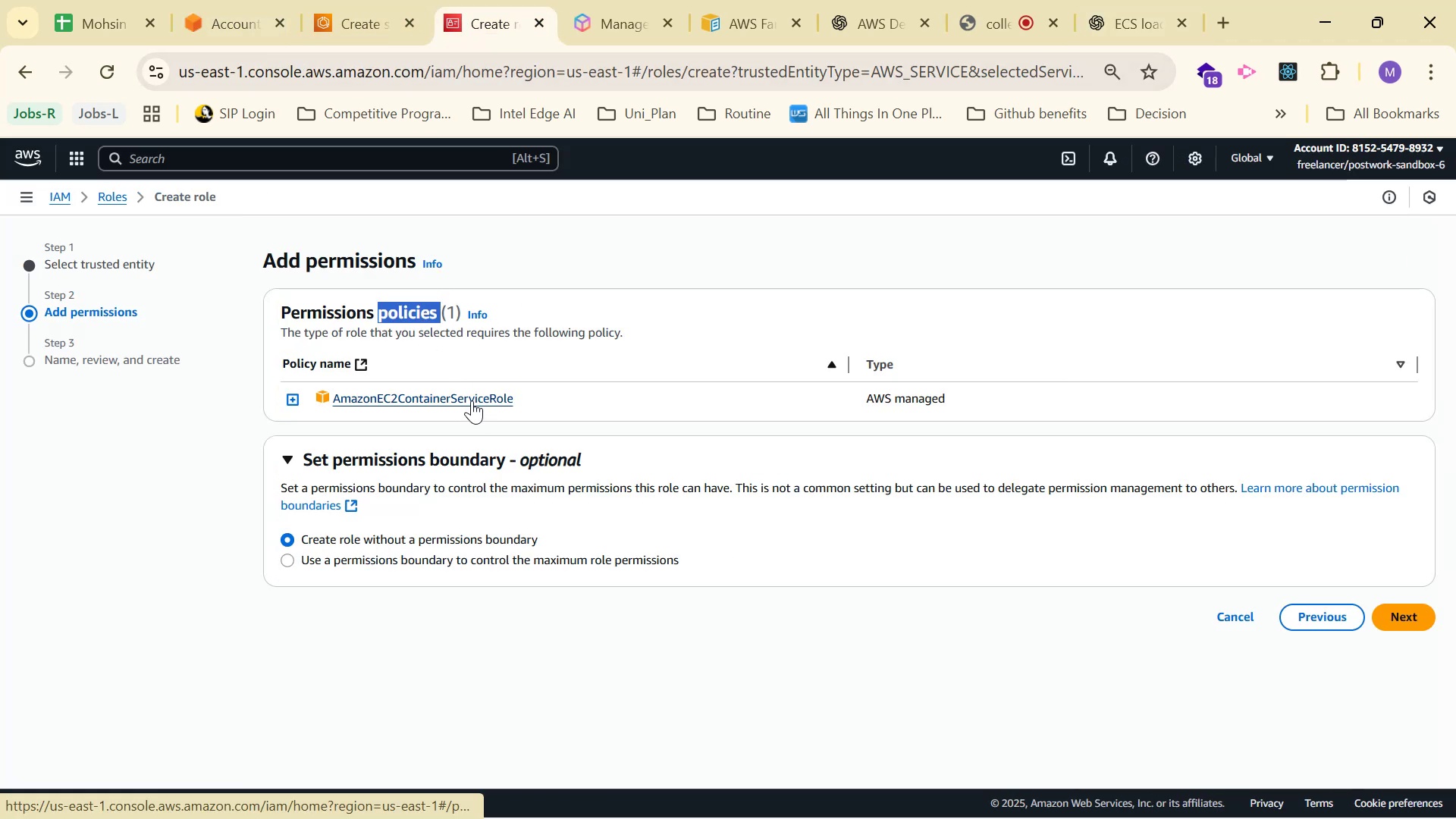 
left_click([472, 400])
 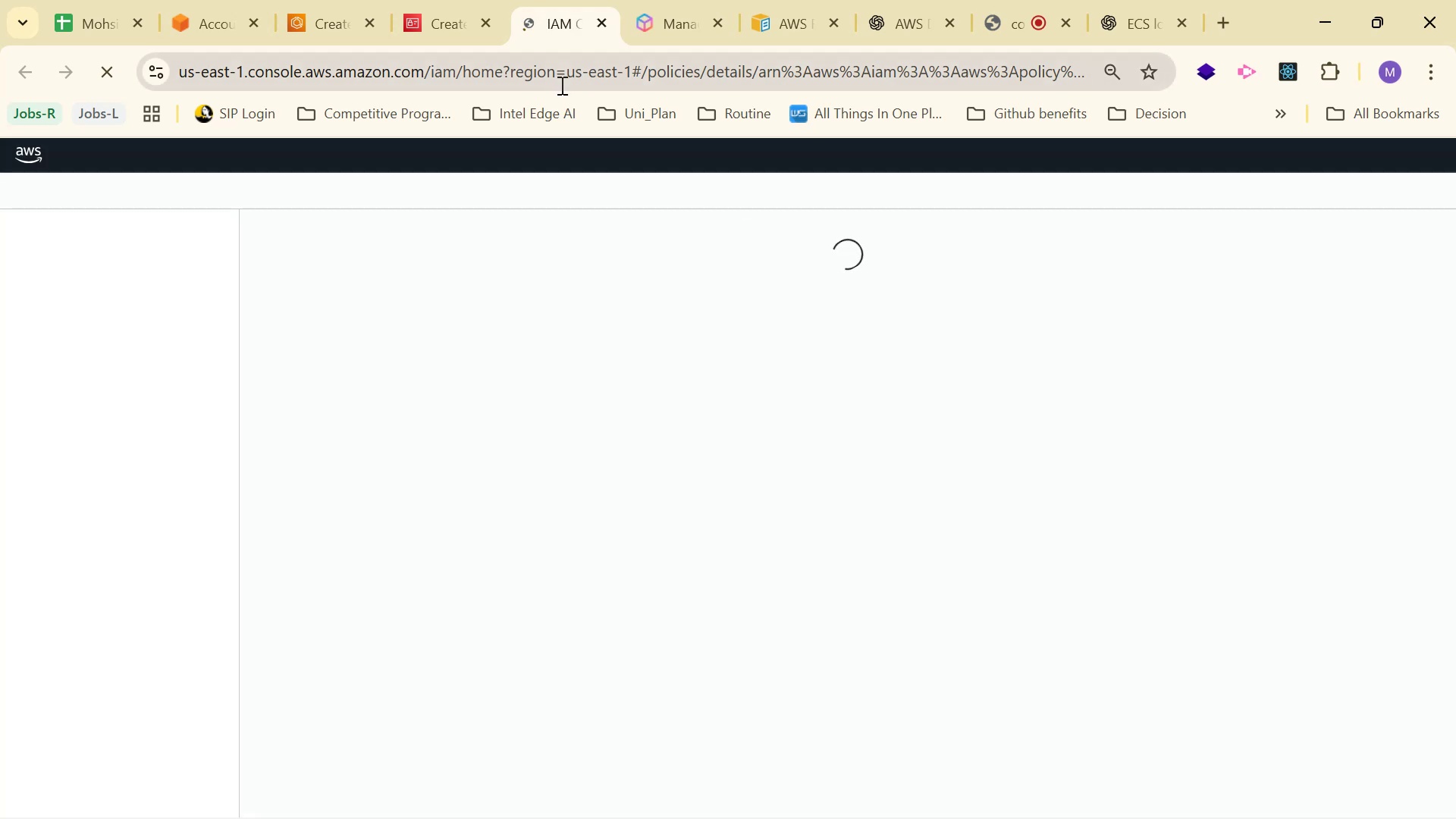 
mouse_move([531, 105])
 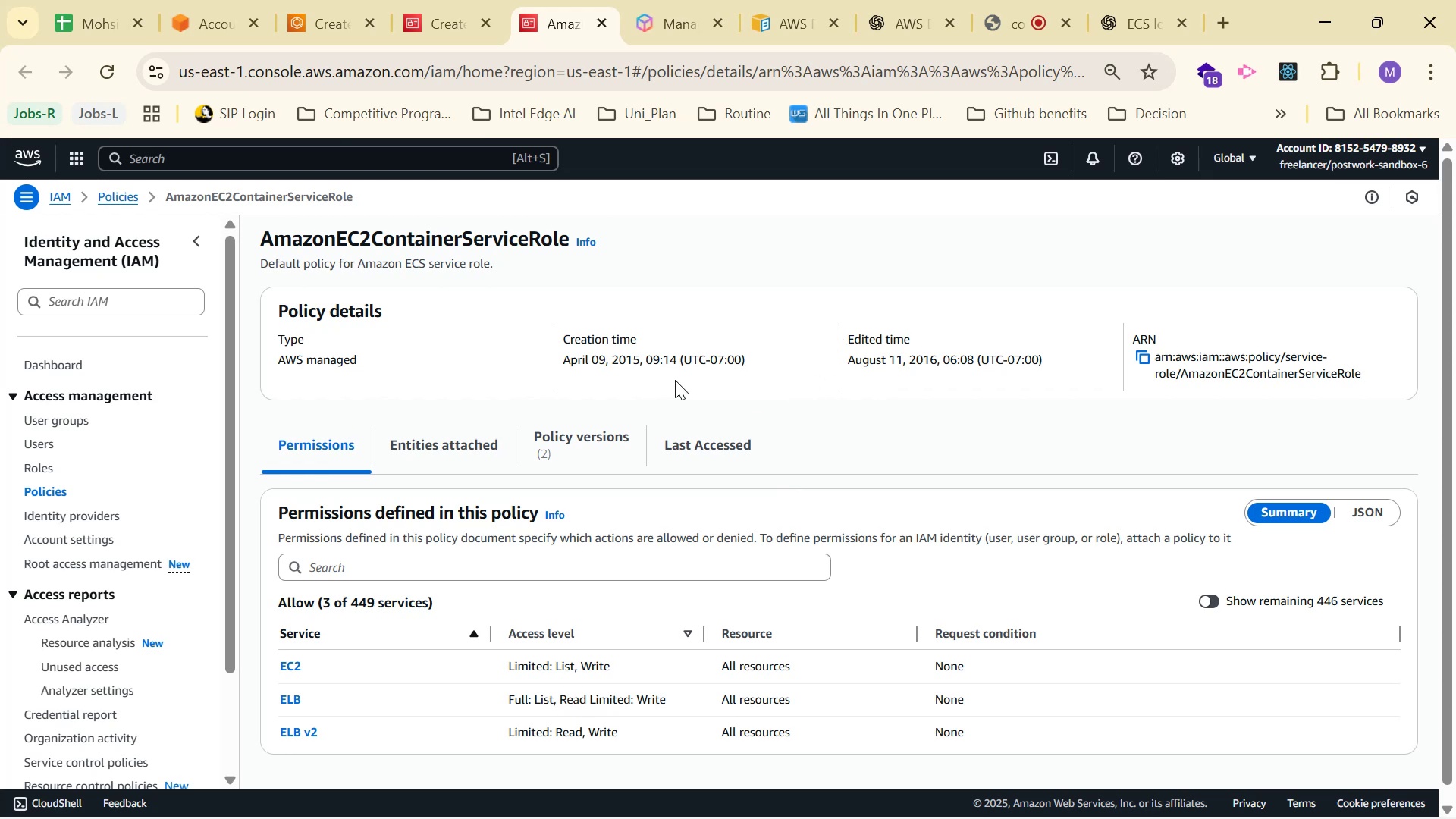 
wait(21.15)
 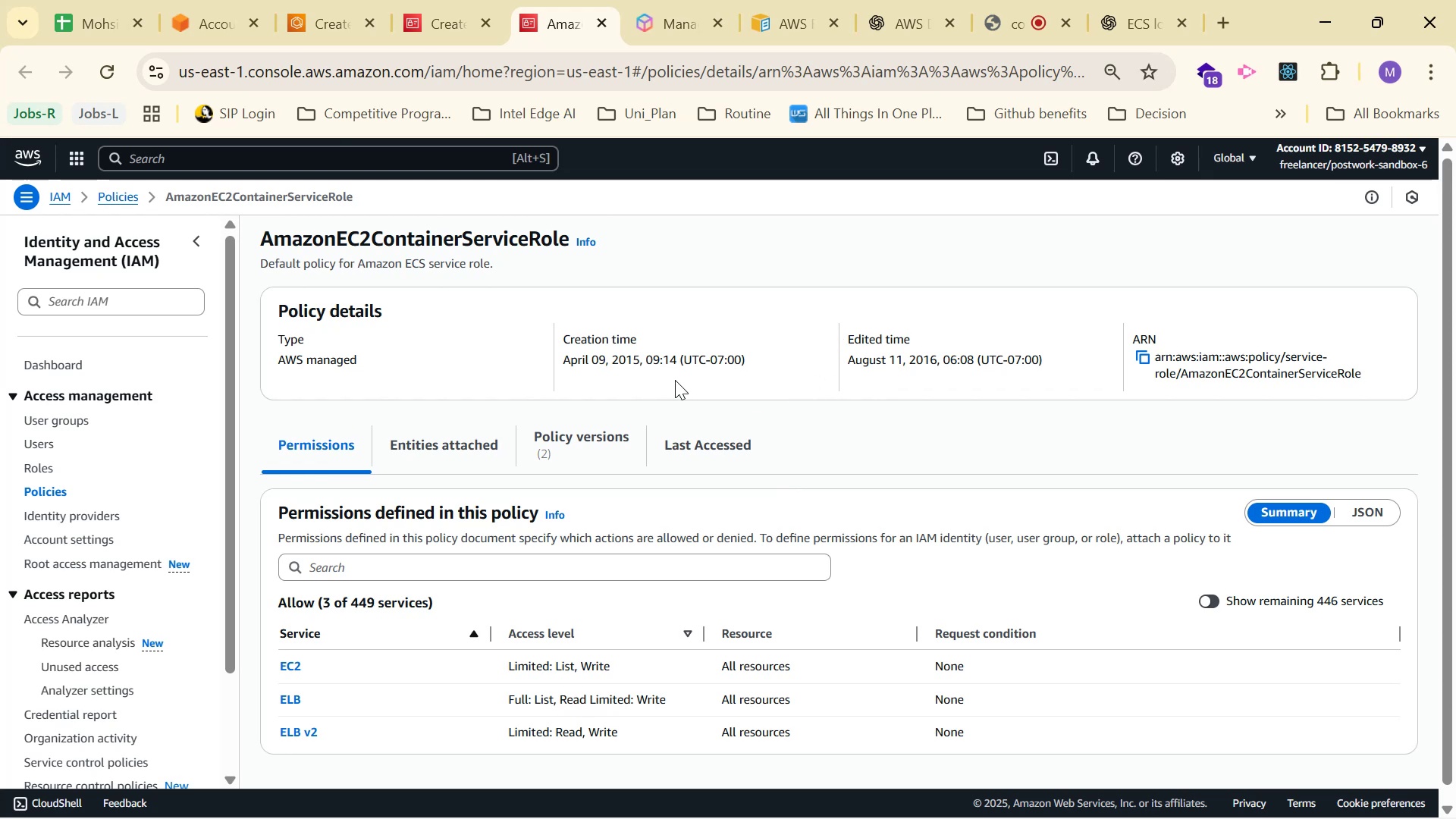 
left_click([1154, 2])
 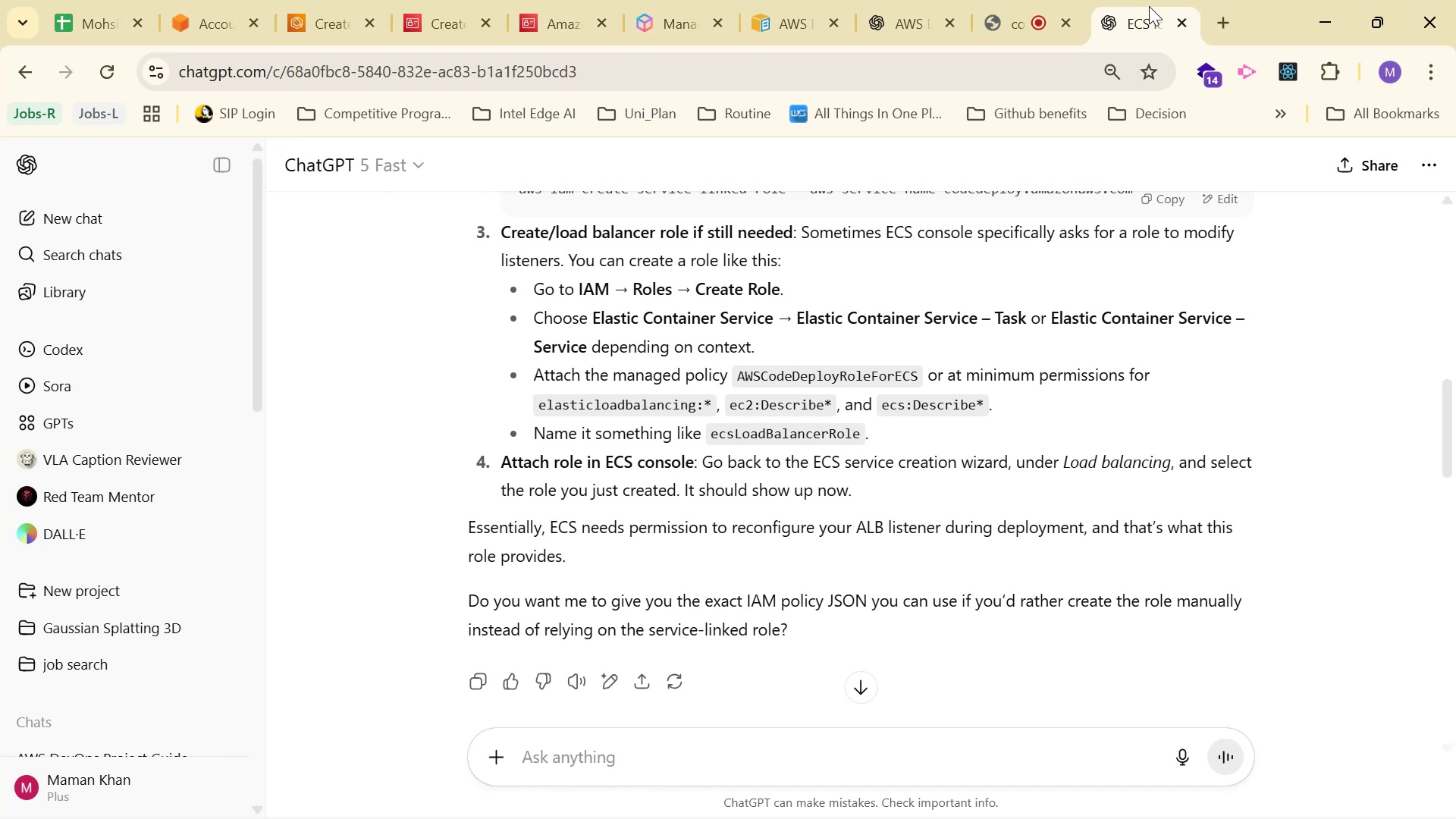 
wait(12.42)
 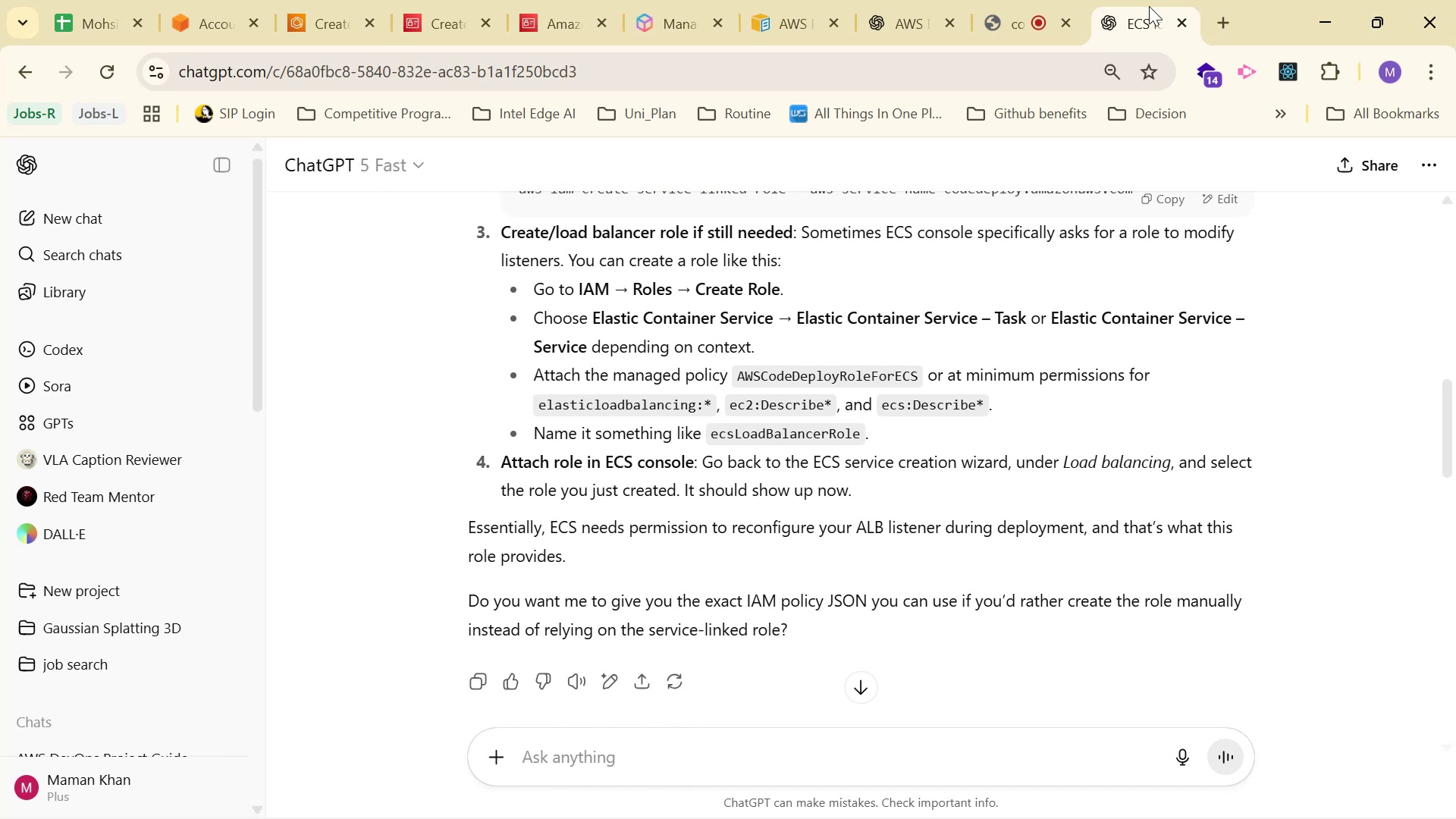 
left_click([477, 0])
 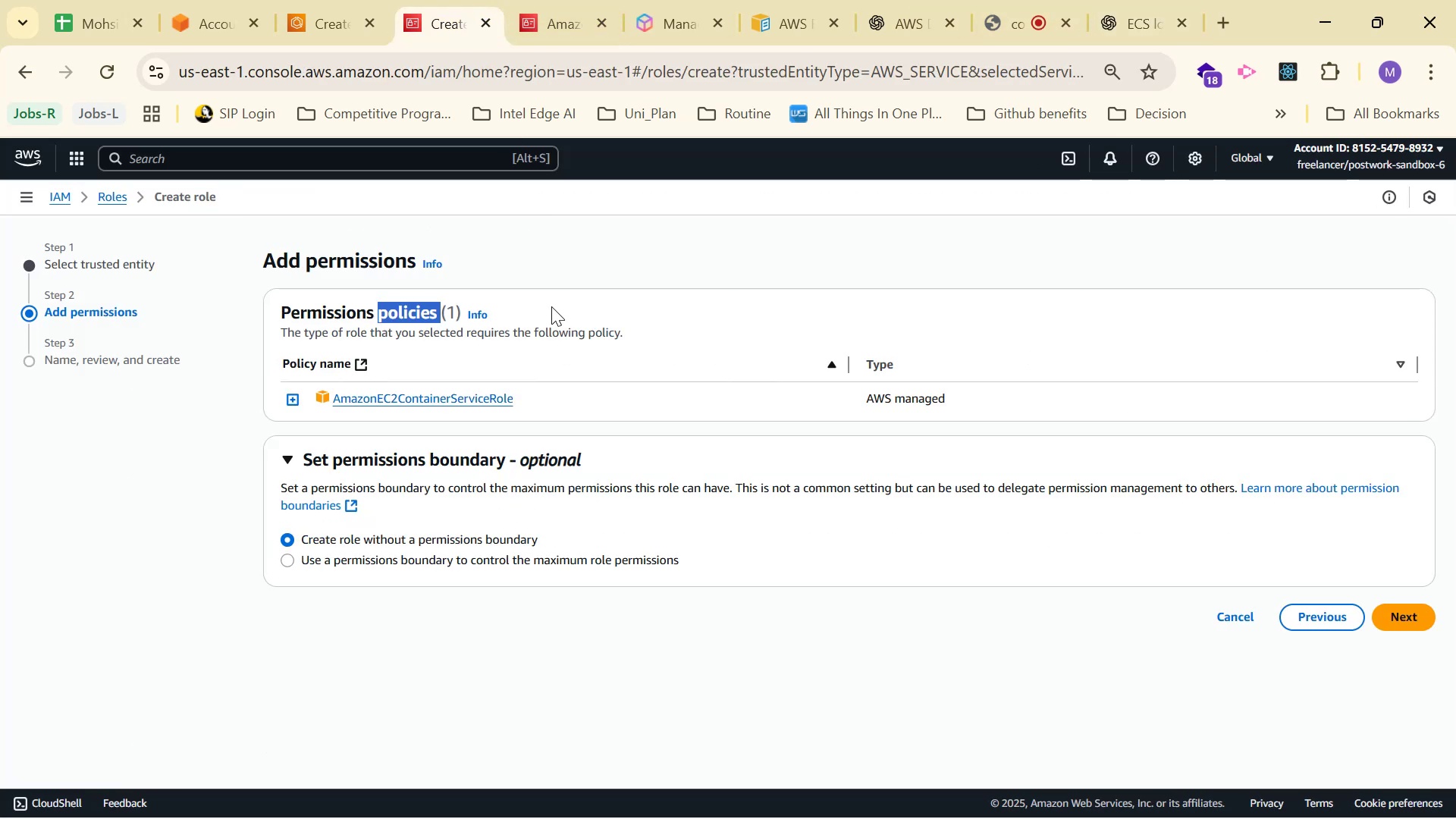 
left_click([596, 374])
 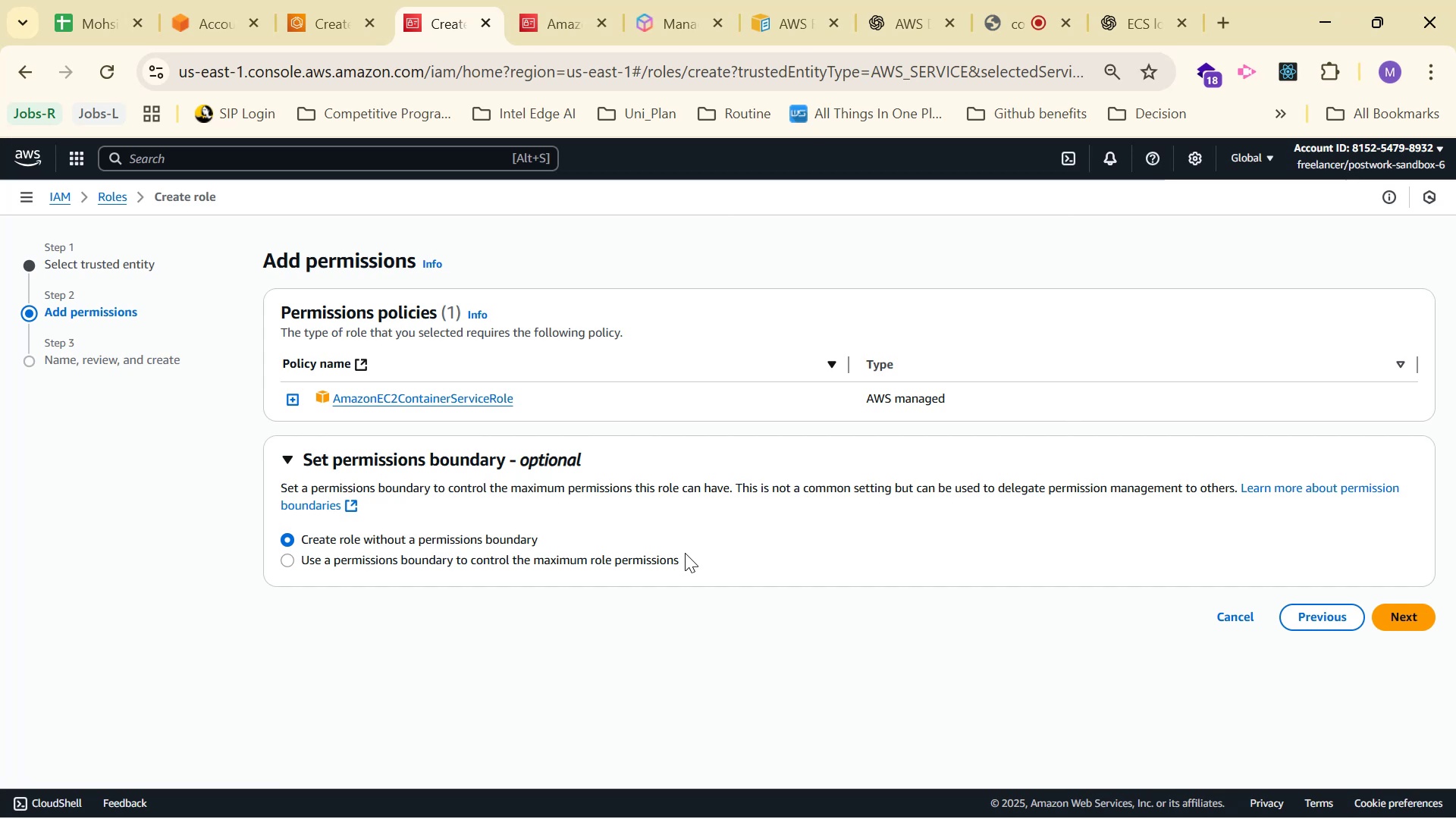 
left_click_drag(start_coordinate=[737, 566], to_coordinate=[251, 242])
 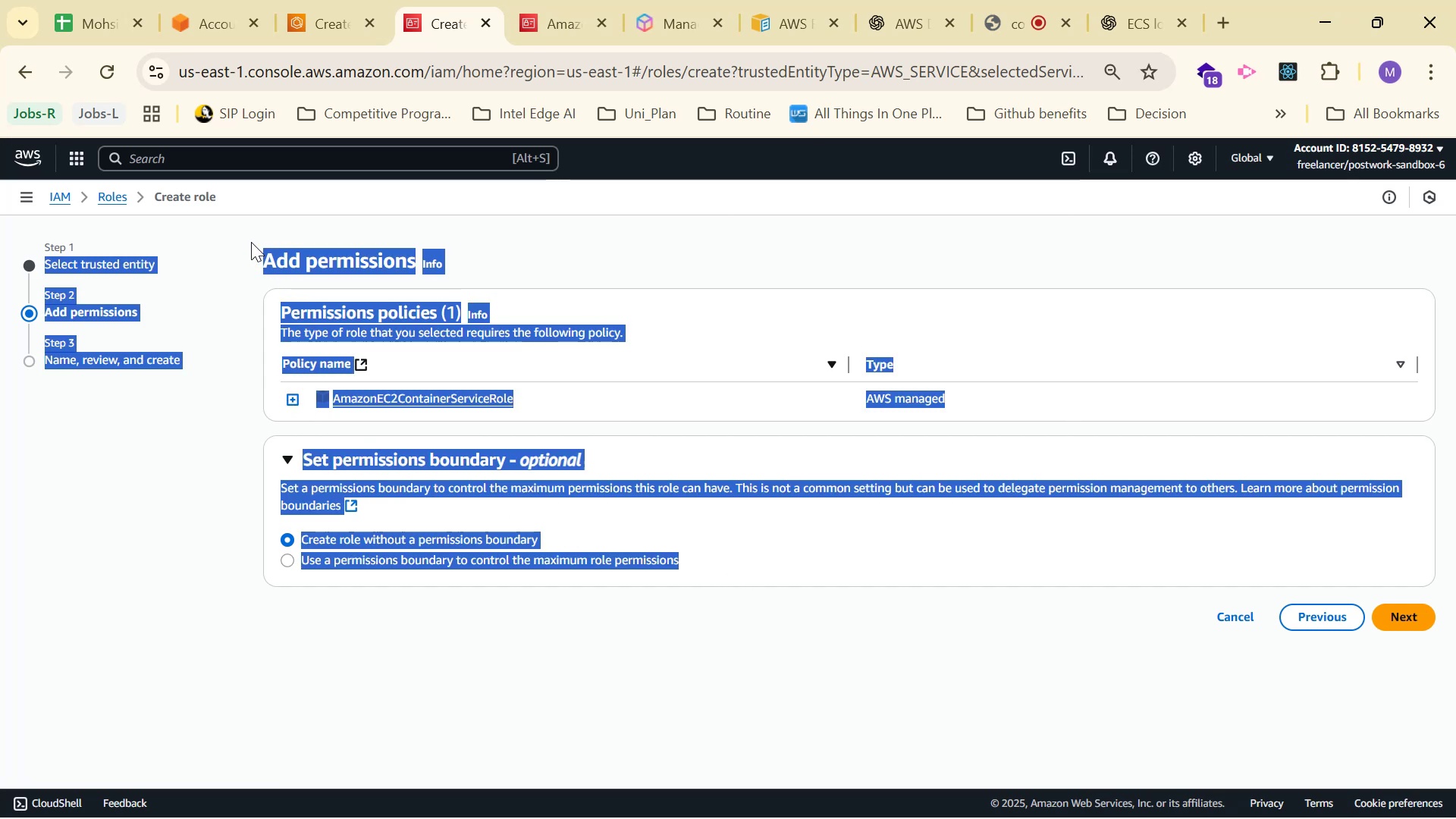 
hold_key(key=ControlLeft, duration=0.37)
 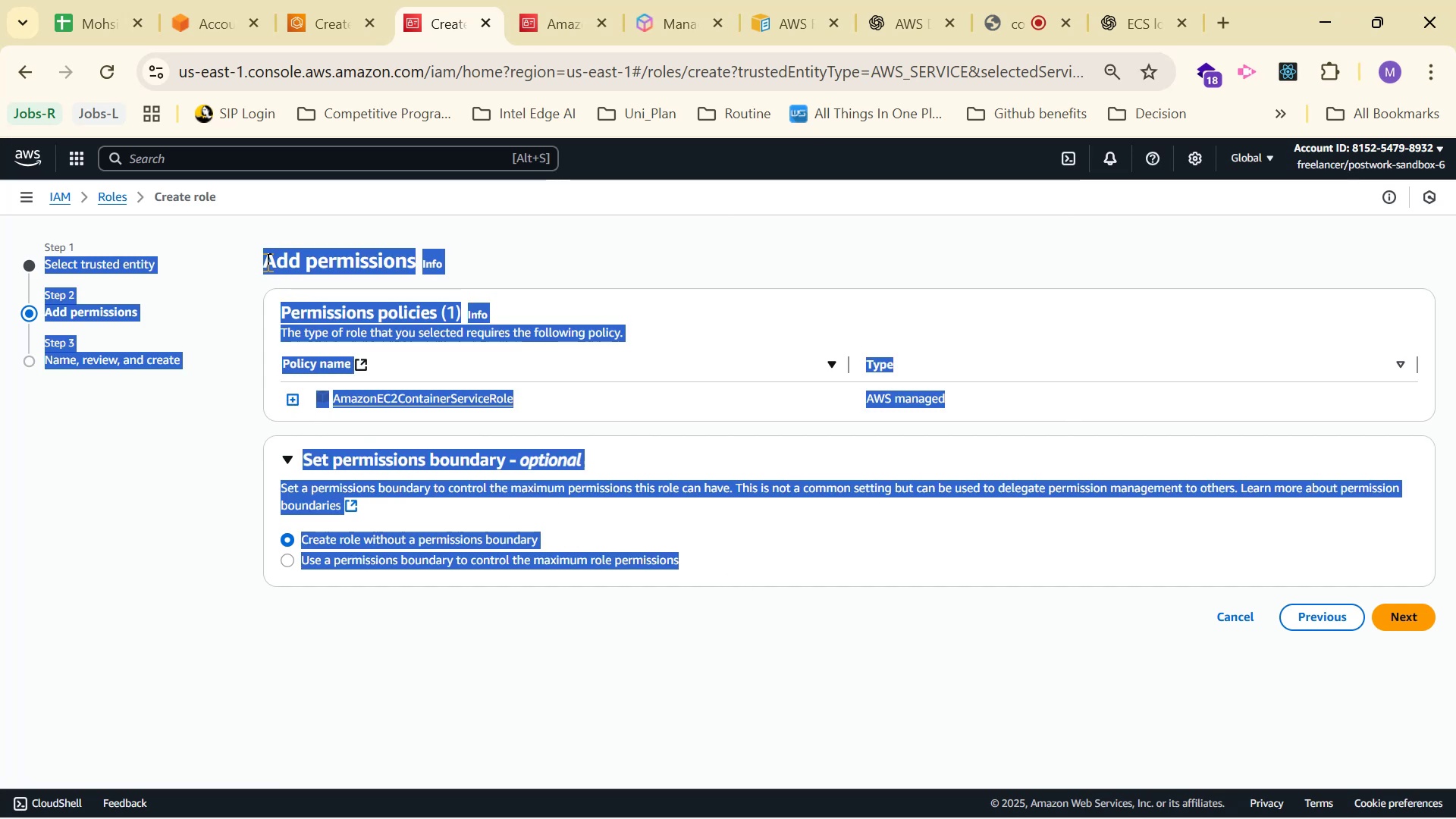 
key(Control+ControlLeft)
 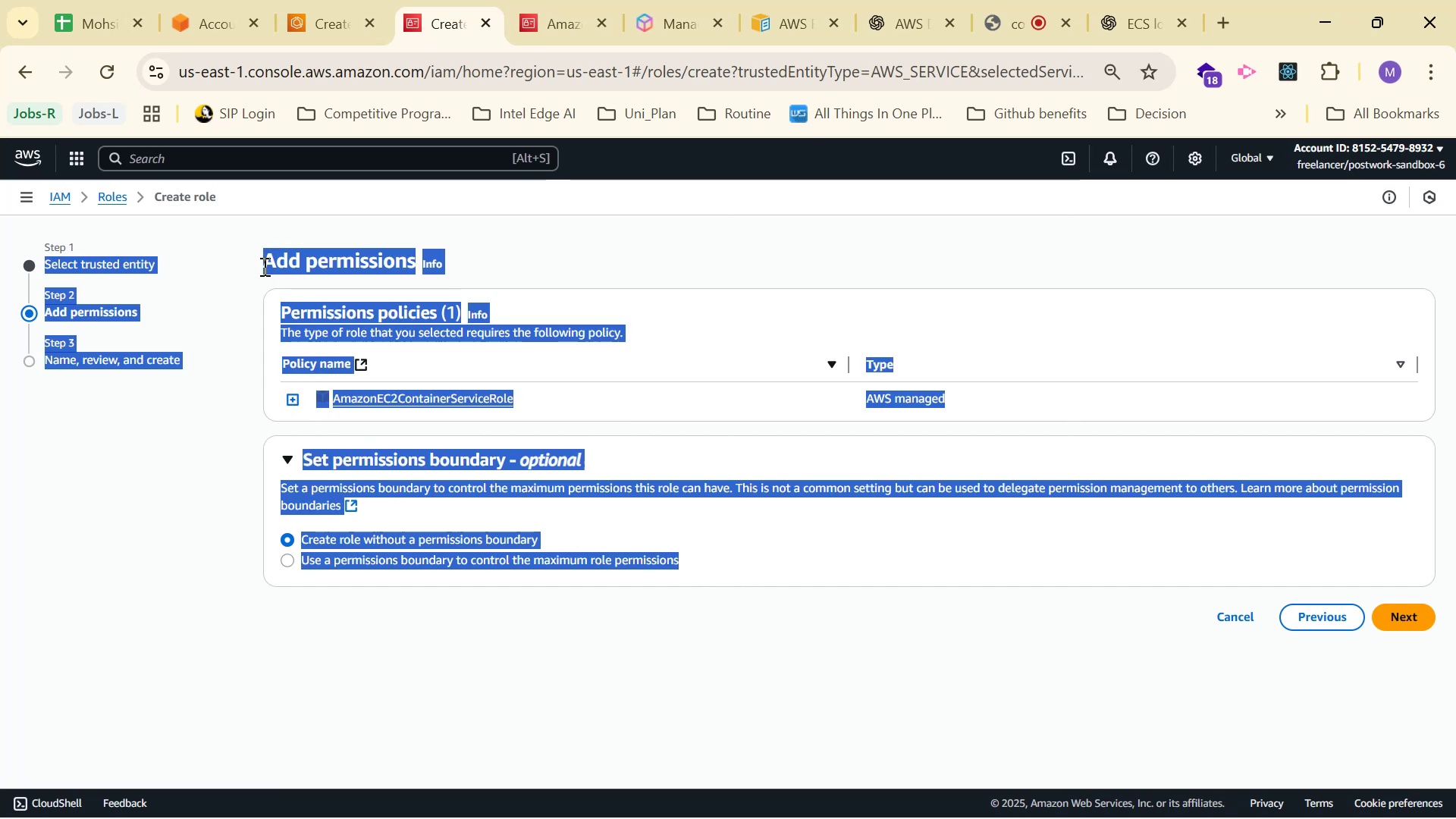 
key(Control+C)
 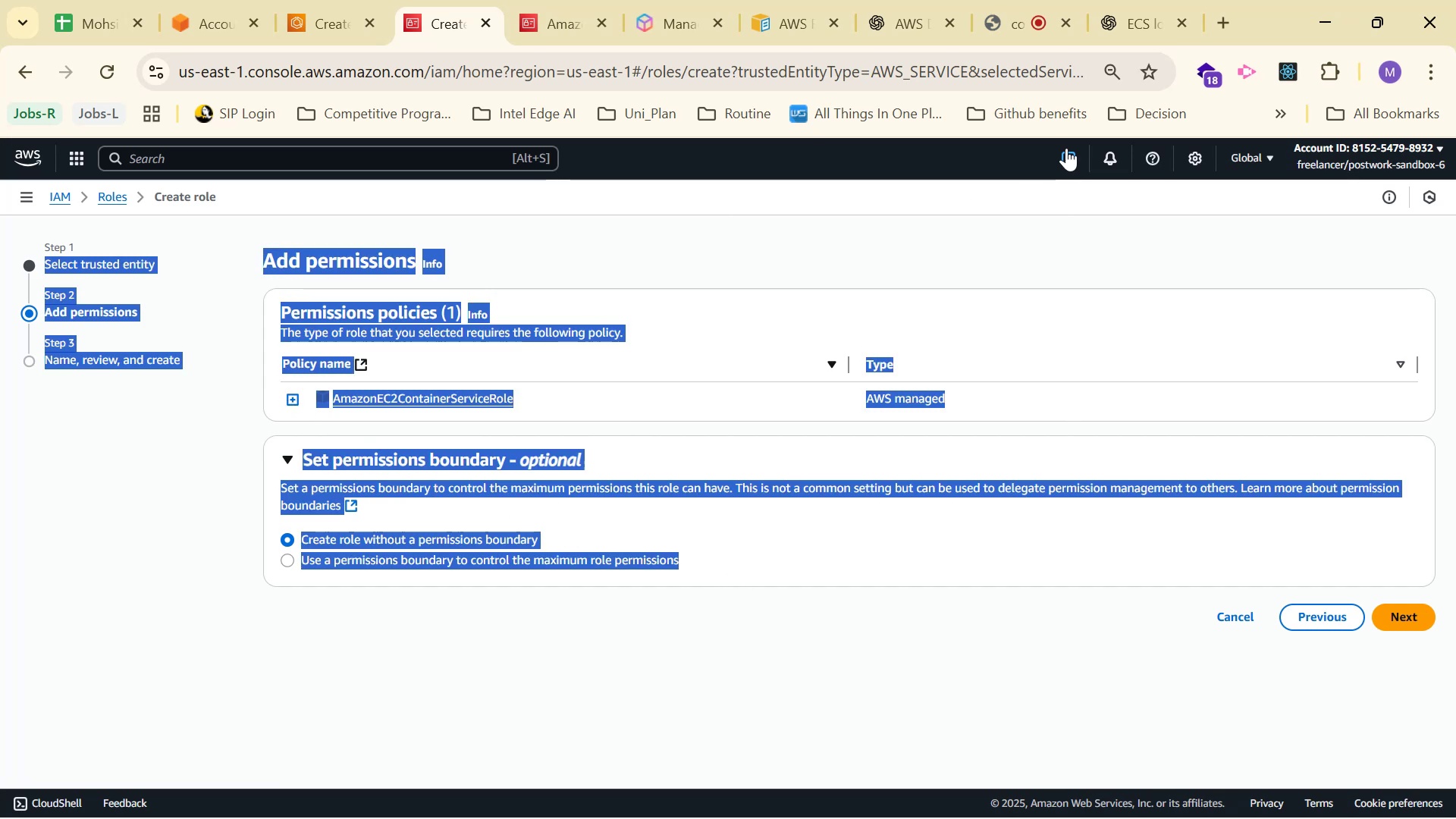 
key(Control+C)
 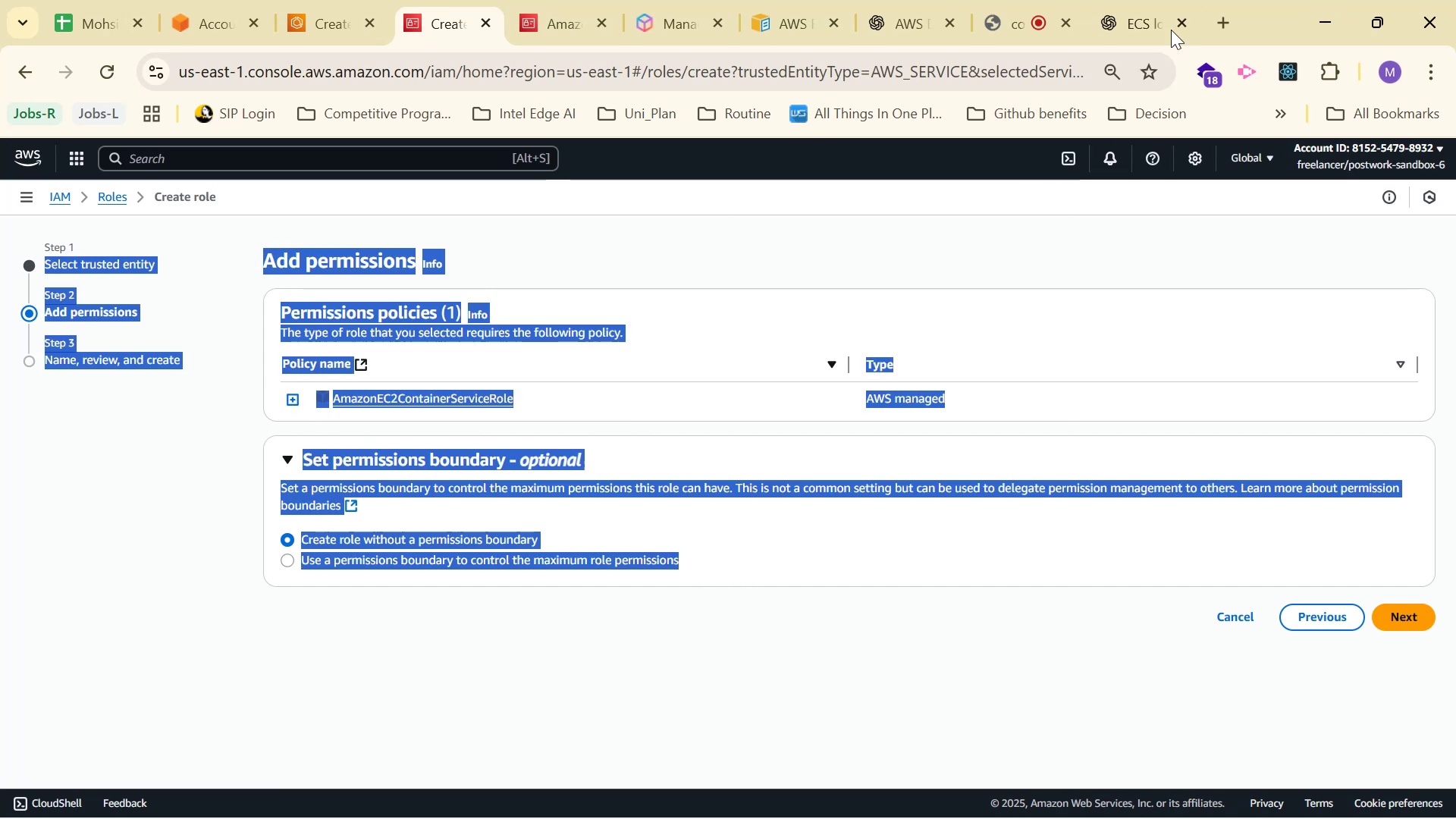 
key(Control+C)
 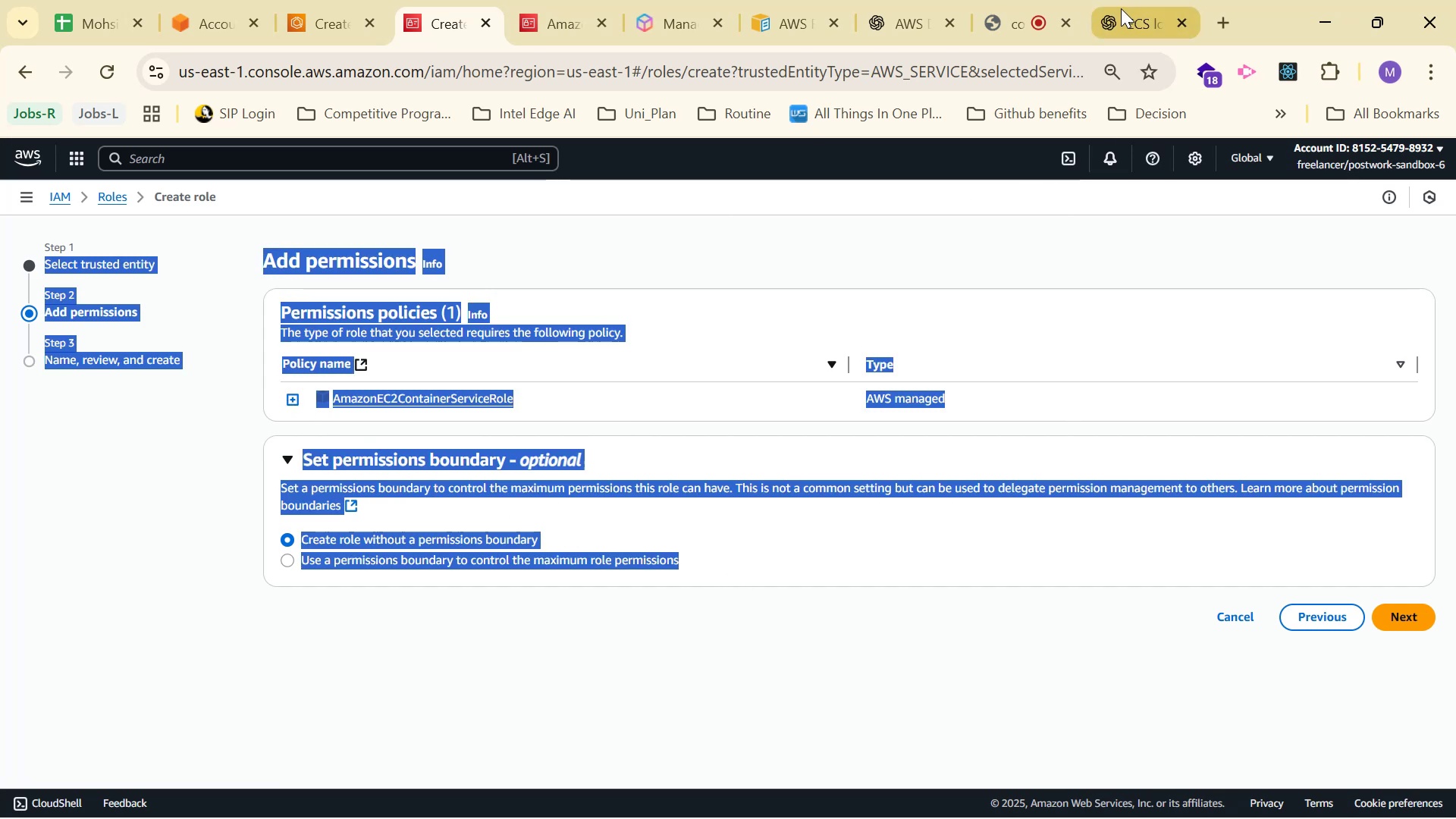 
key(Control+C)
 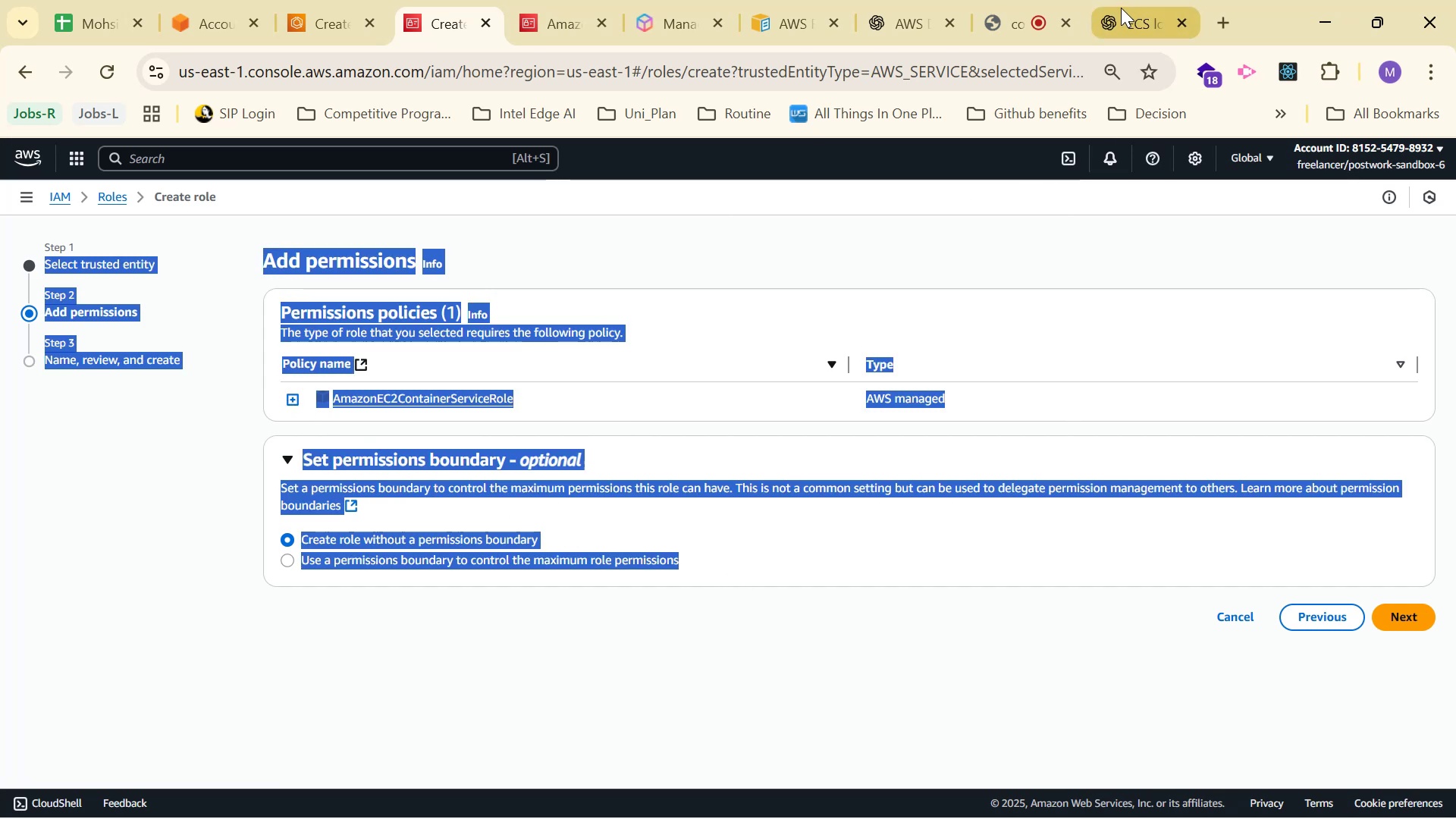 
left_click([1121, 8])
 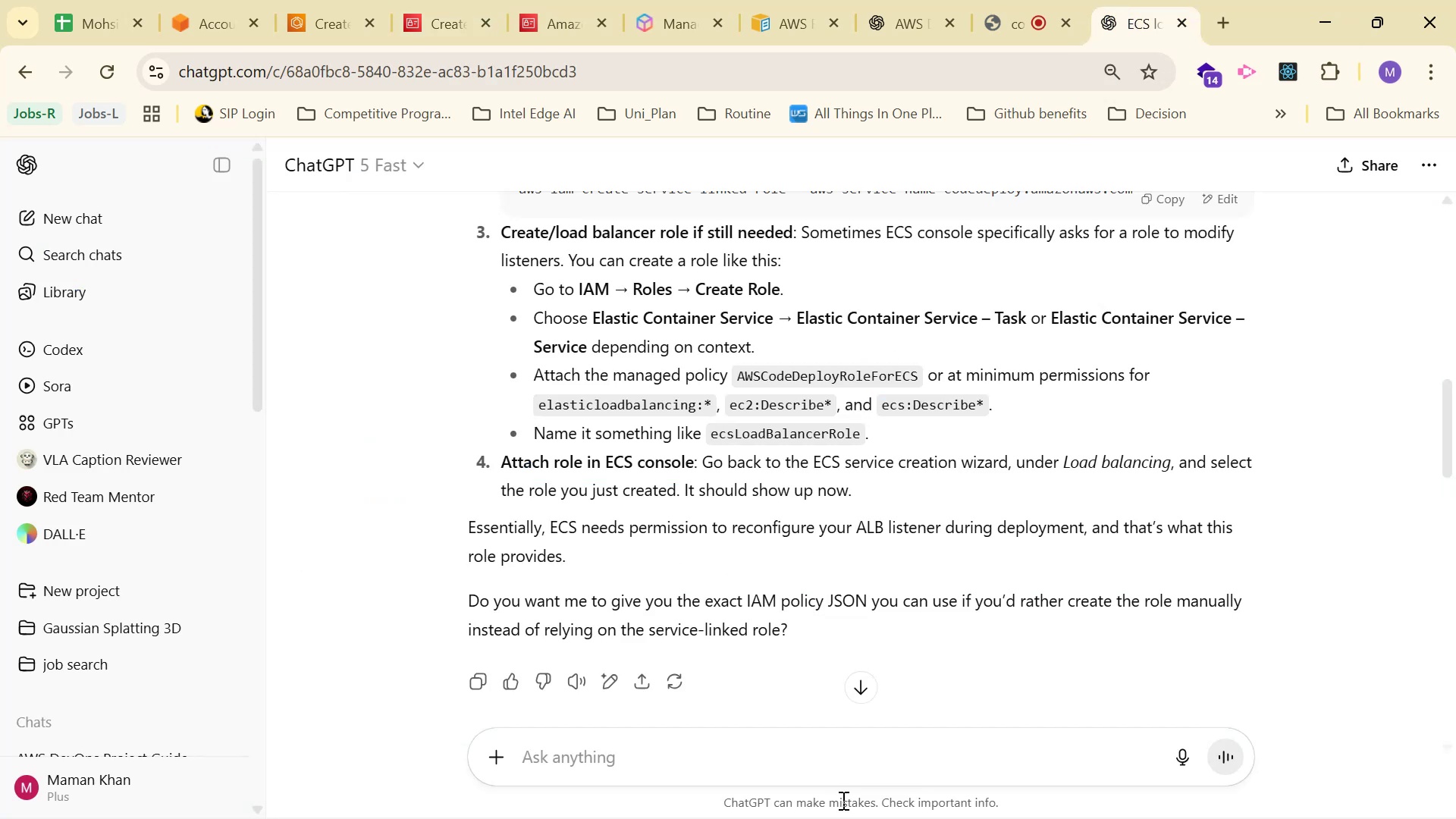 
left_click([839, 758])
 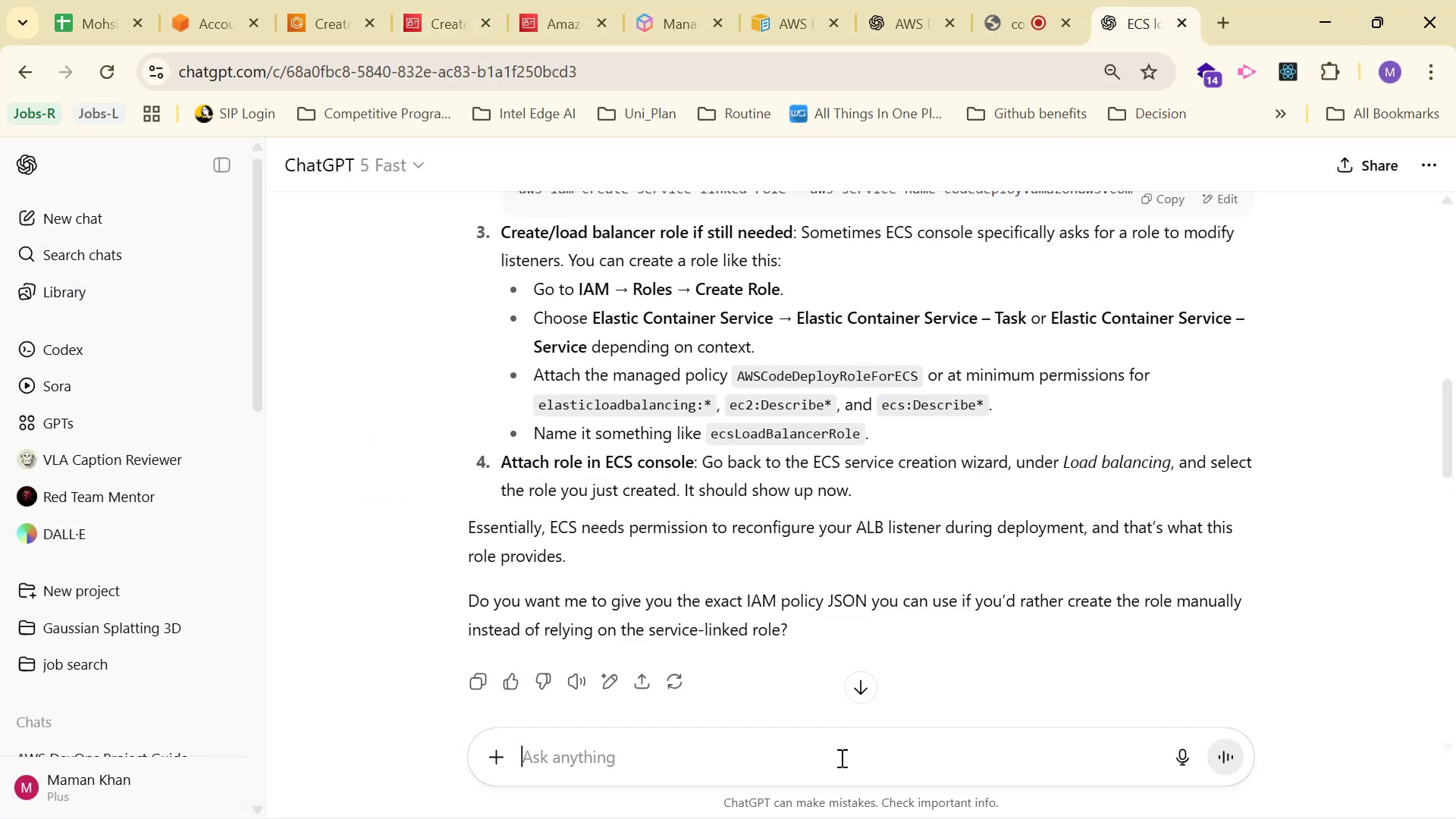 
key(Control+V)
 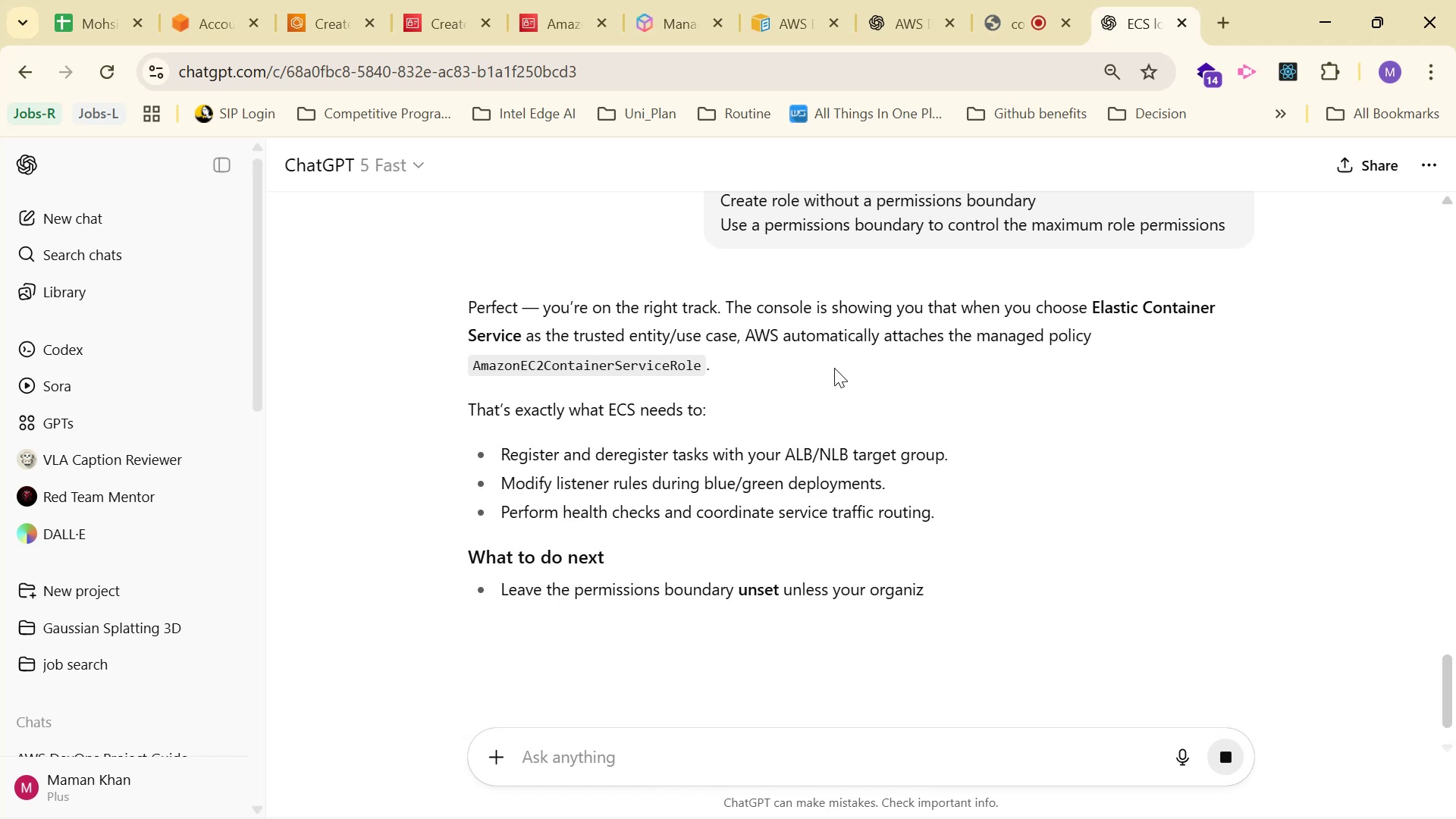 
wait(8.87)
 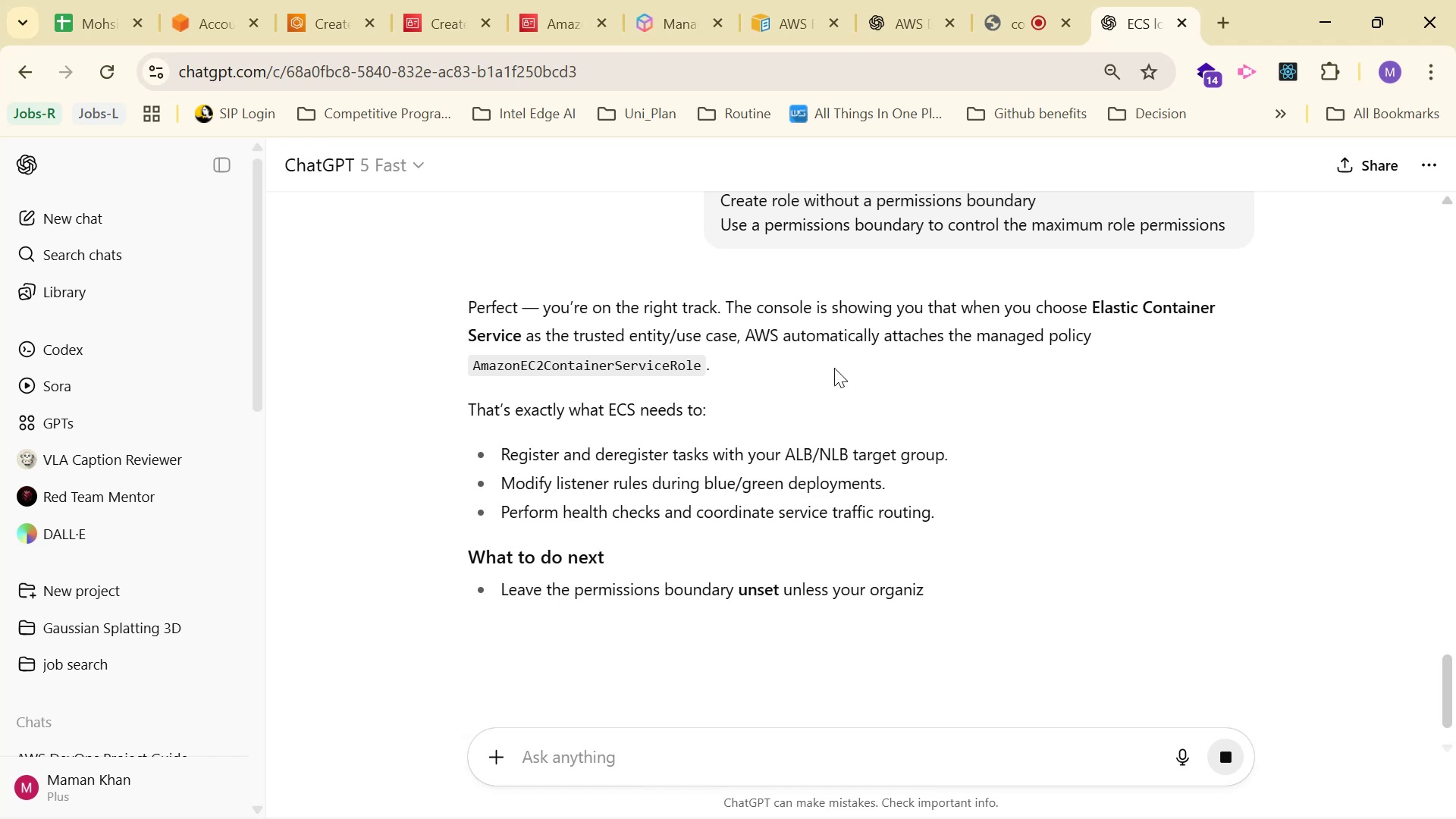 
scroll: coordinate [849, 397], scroll_direction: down, amount: 2.0
 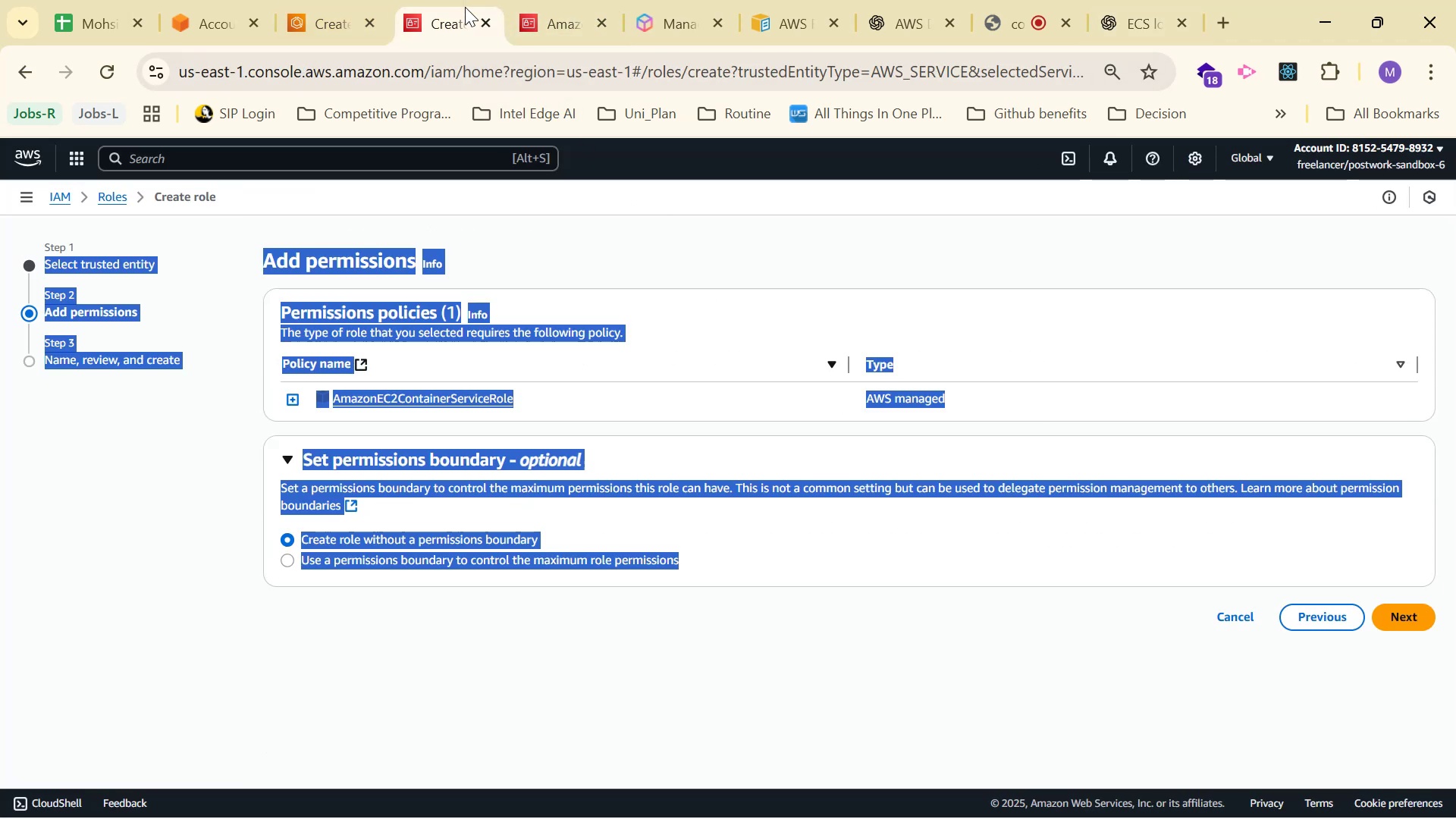 
wait(14.22)
 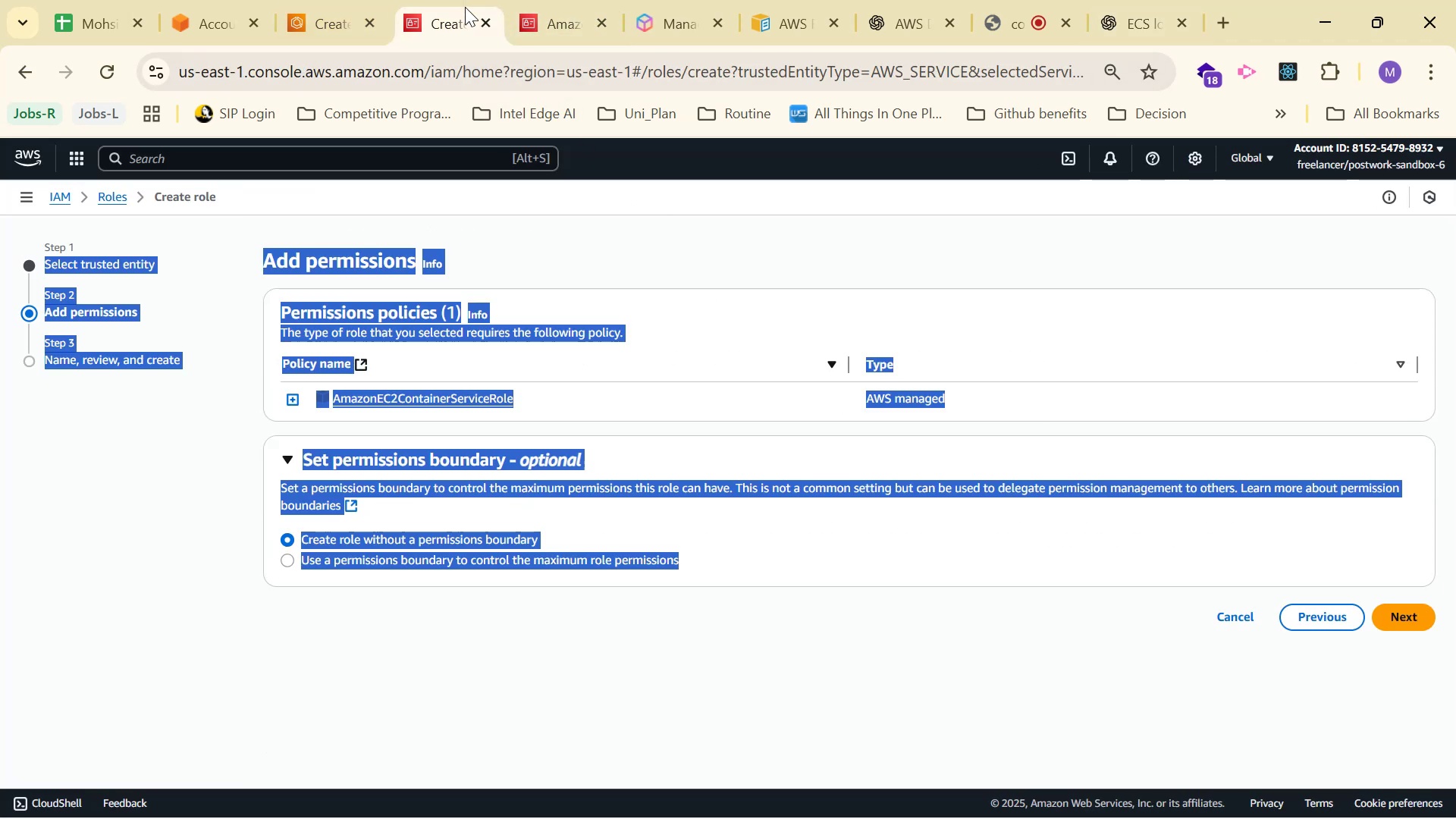 
left_click([1107, 24])
 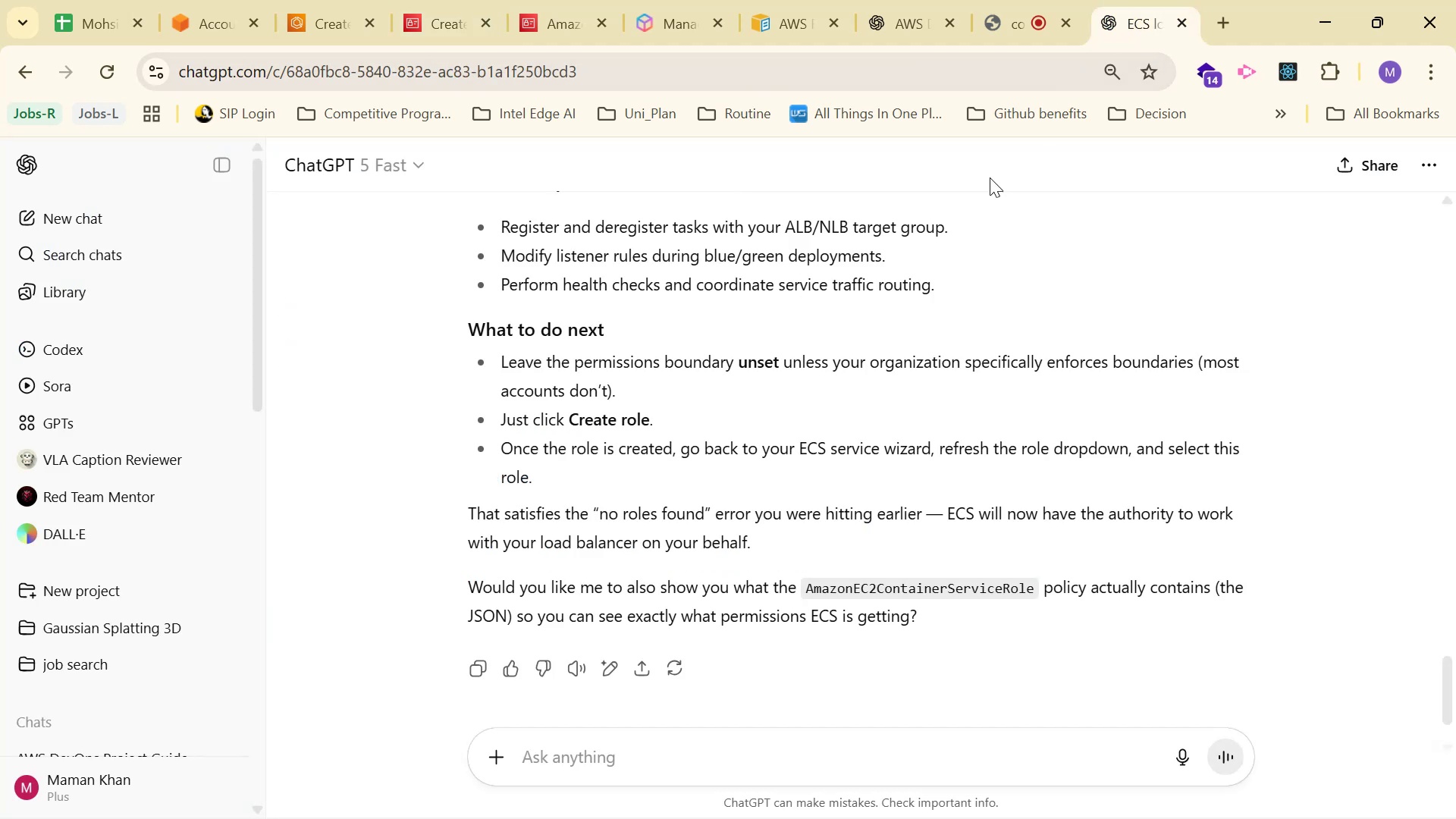 
scroll: coordinate [802, 334], scroll_direction: up, amount: 27.0
 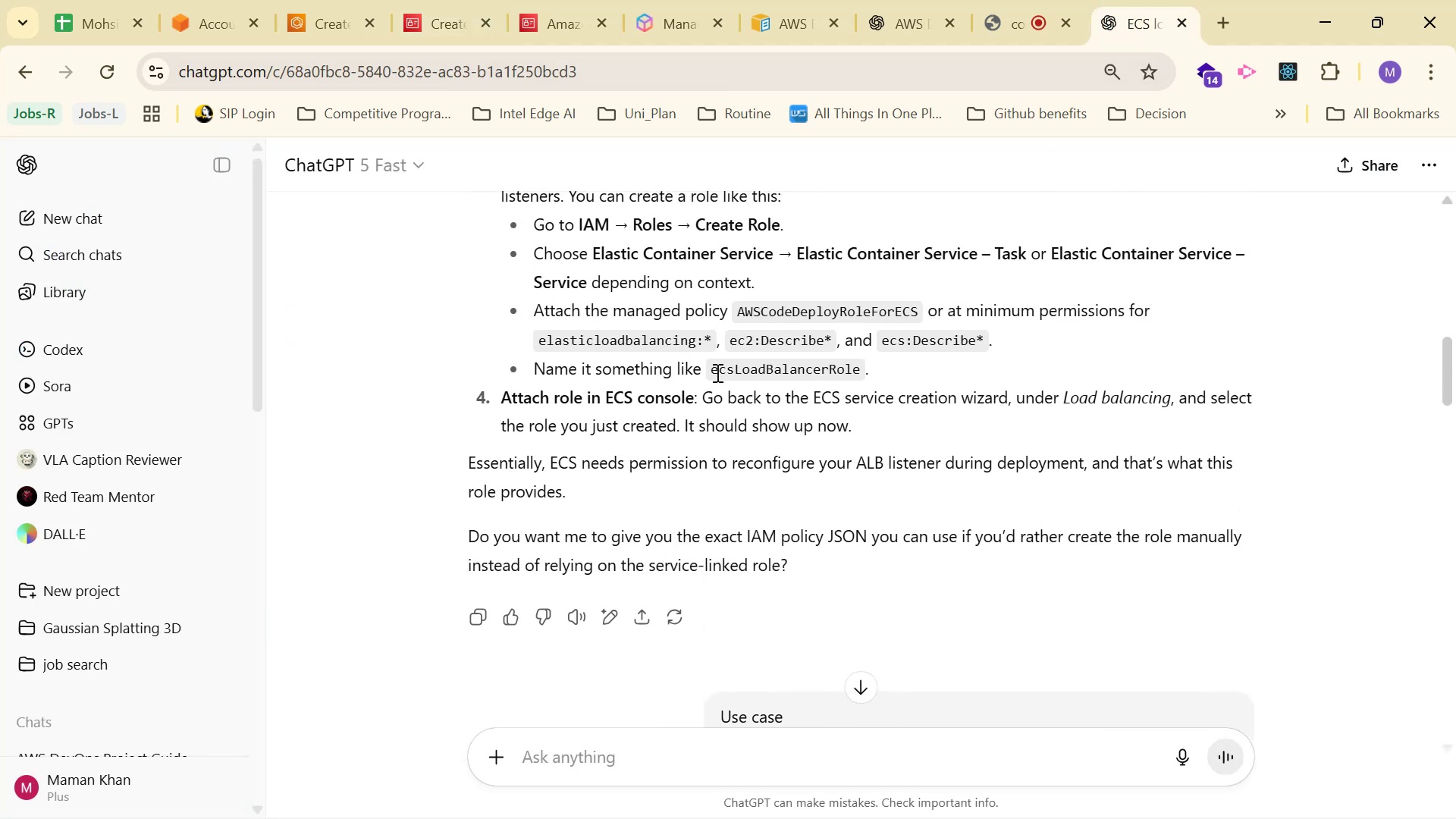 
left_click_drag(start_coordinate=[709, 366], to_coordinate=[863, 369])
 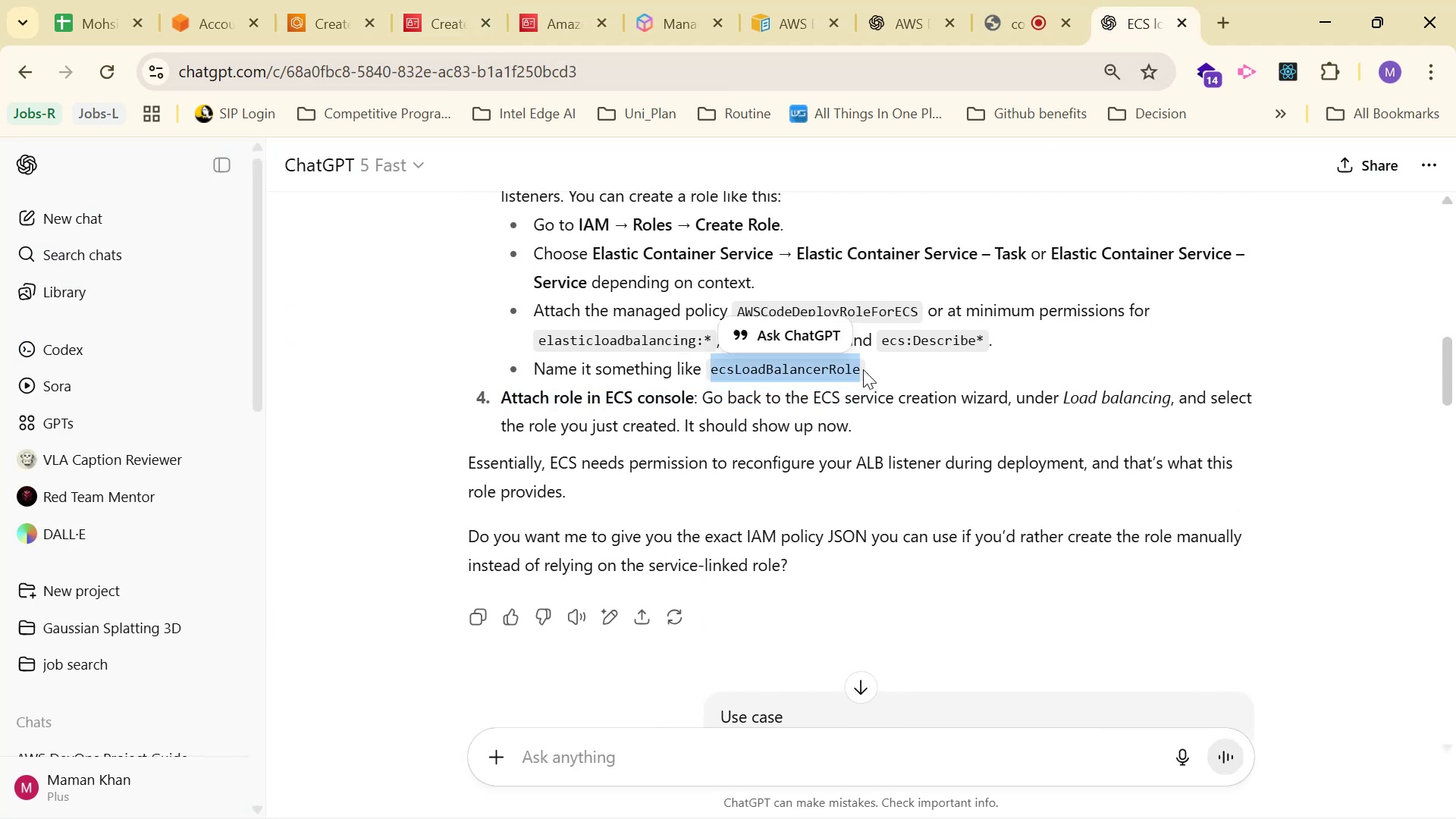 
key(Control+X)
 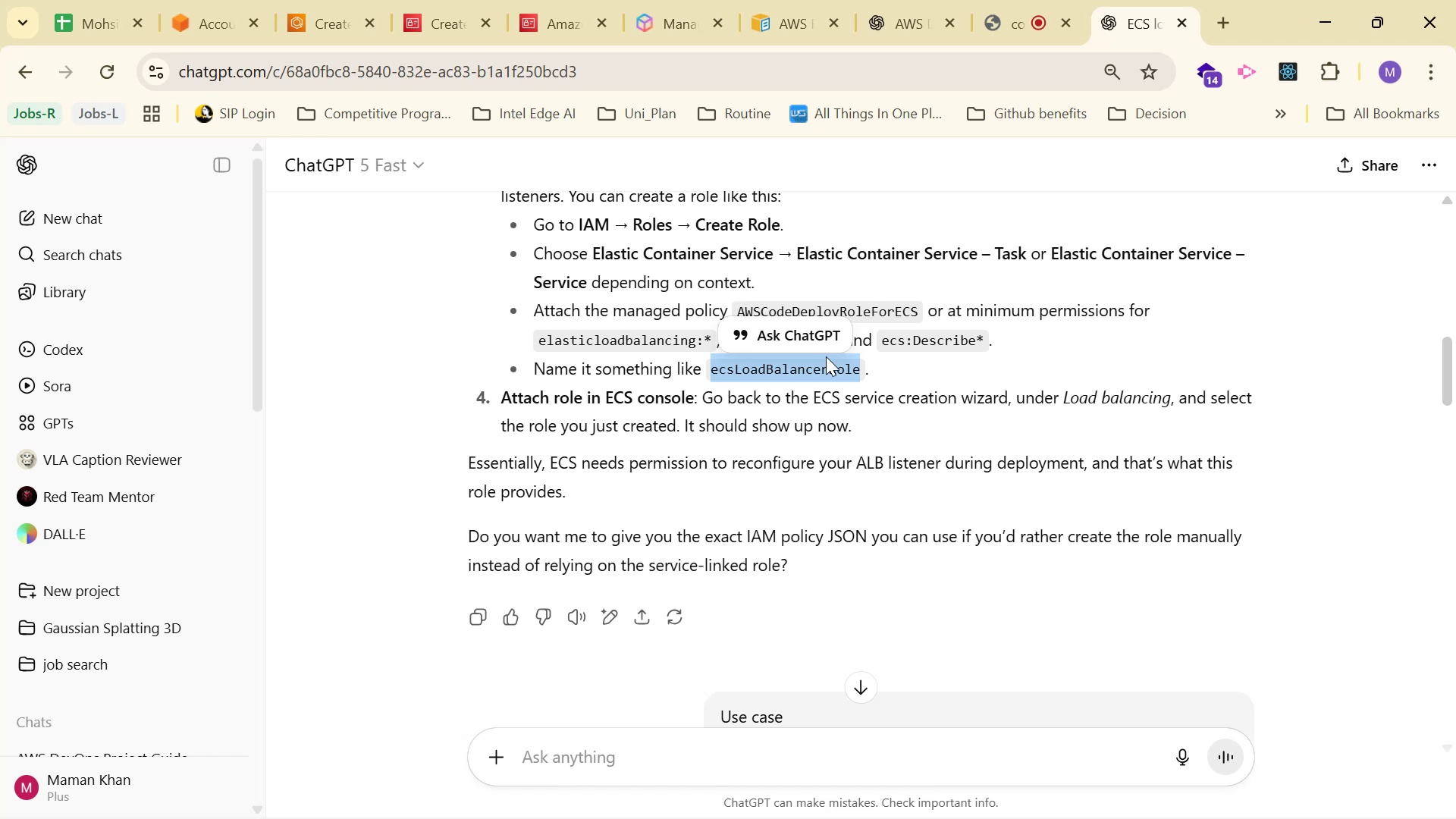 
key(Control+C)
 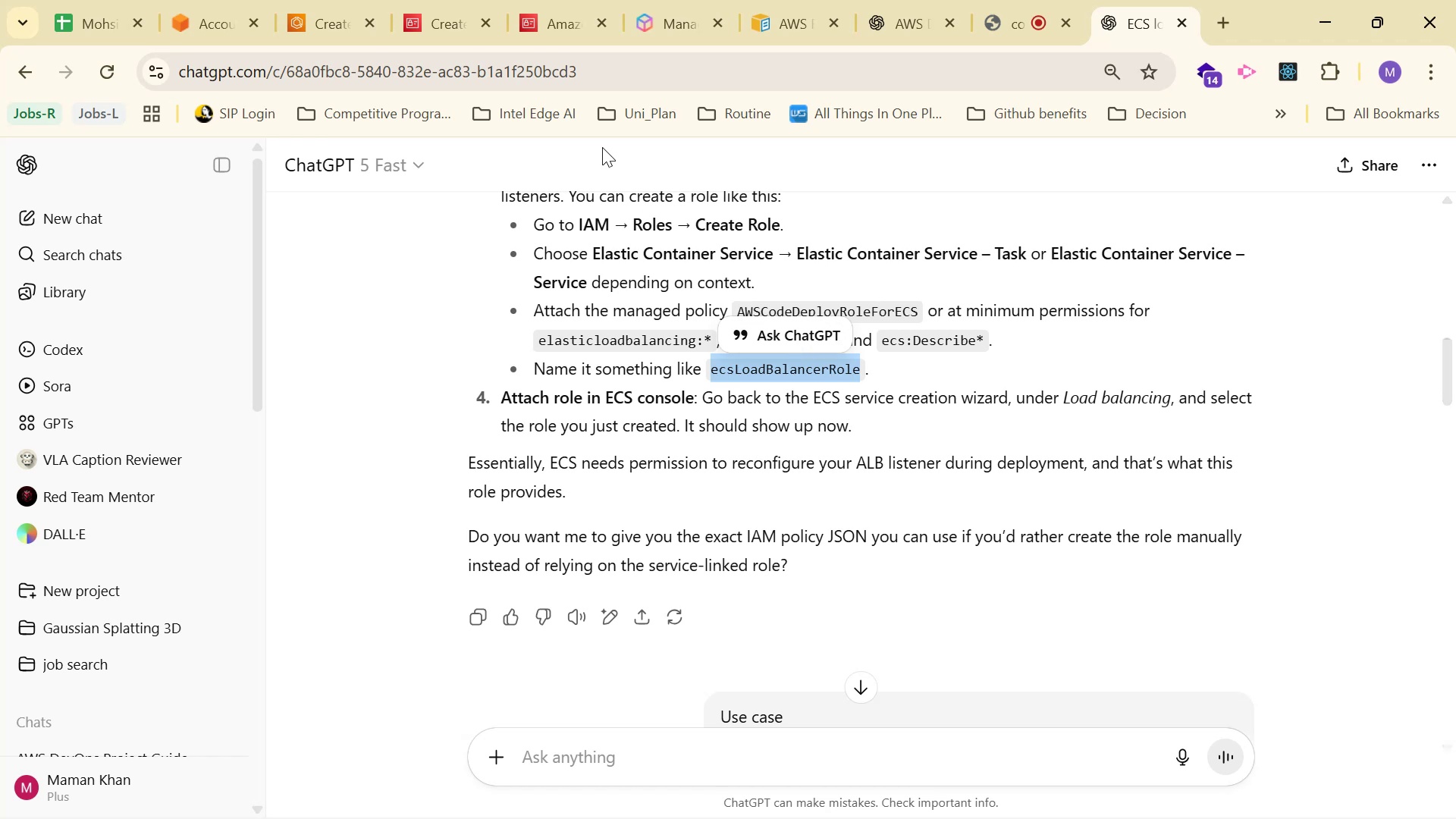 
key(Control+C)
 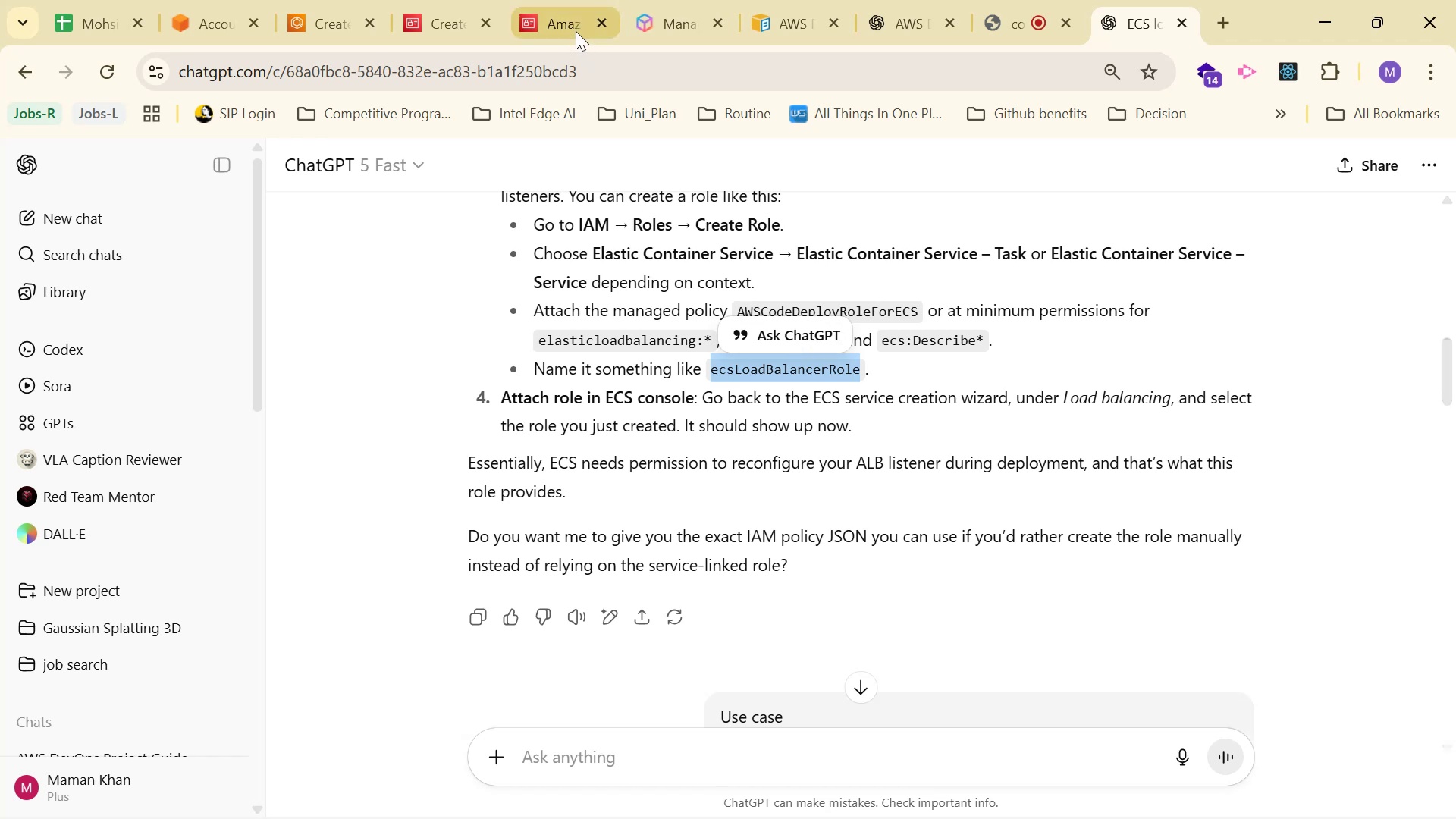 
left_click([576, 31])
 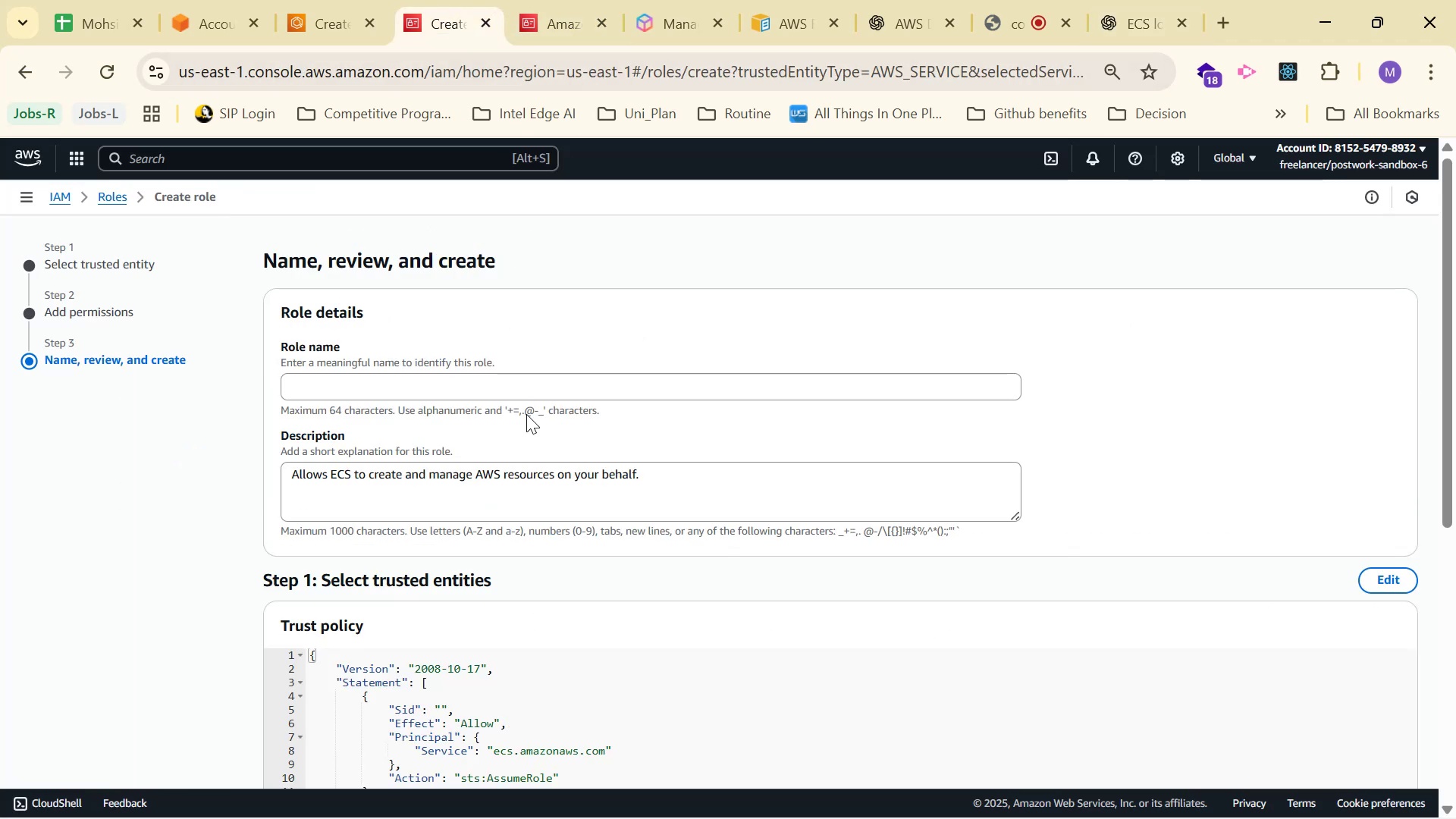 
key(Control+V)
 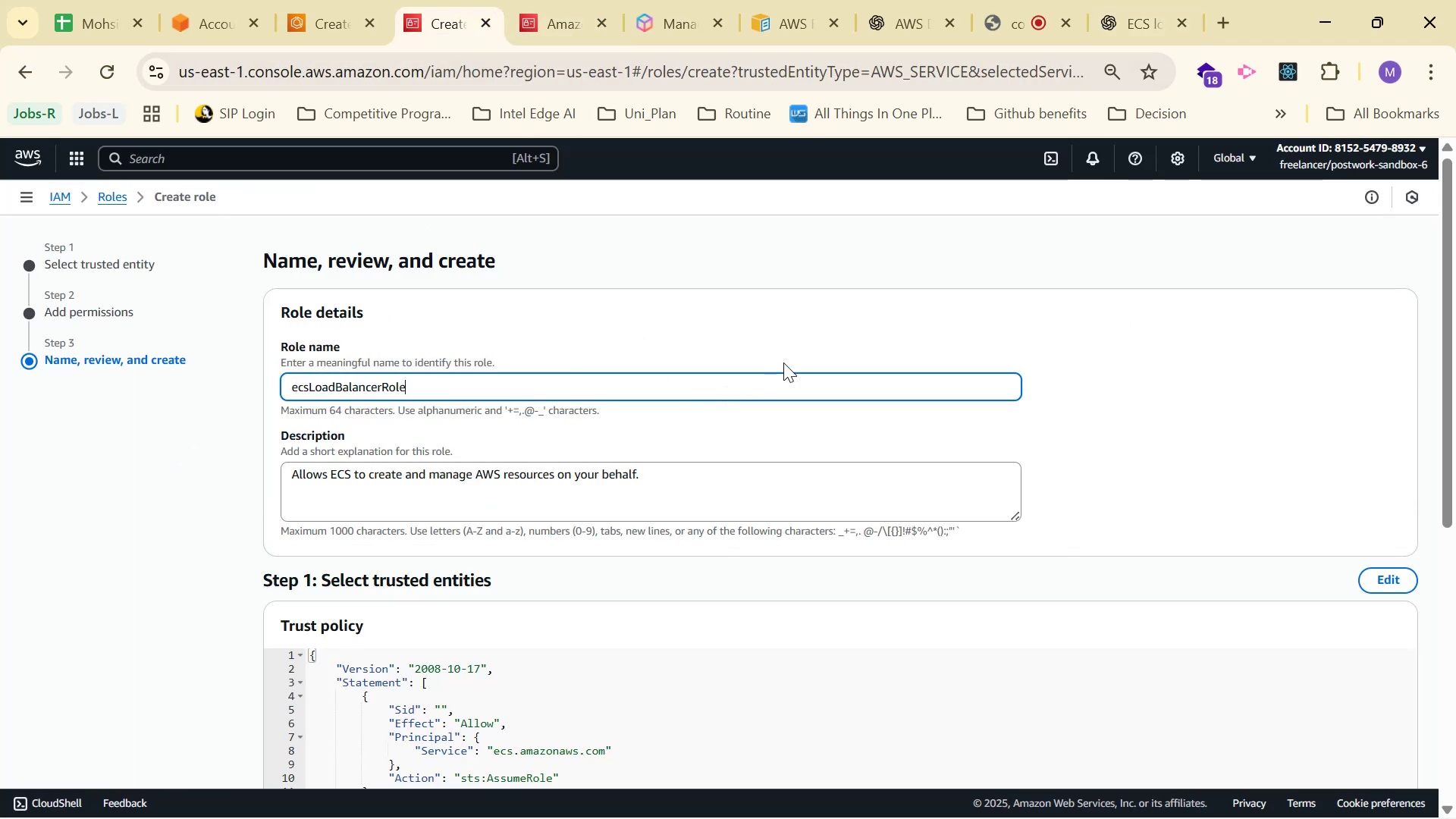 
scroll: coordinate [824, 307], scroll_direction: down, amount: 5.0
 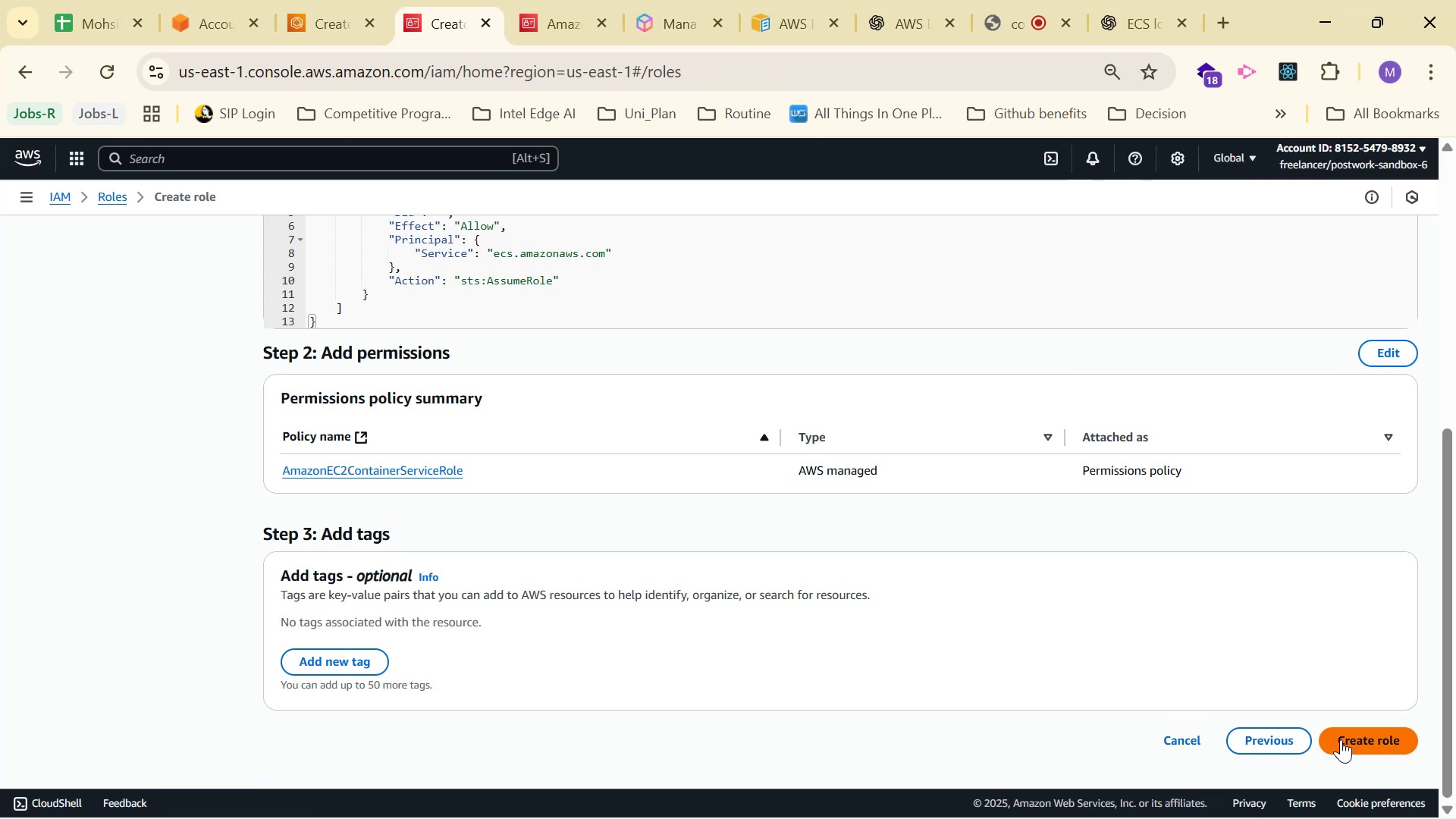 
wait(10.19)
 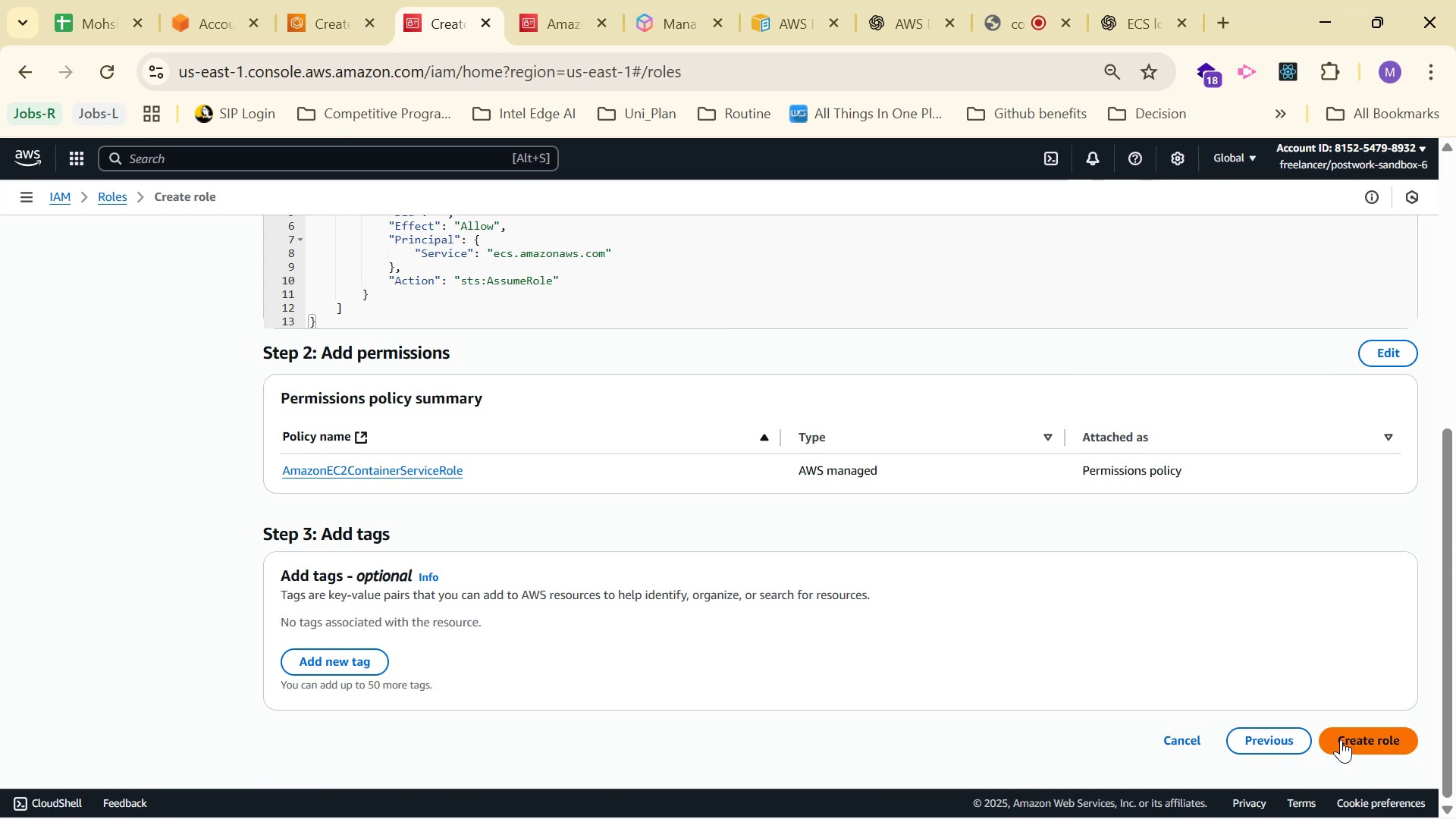 
left_click([1316, 237])
 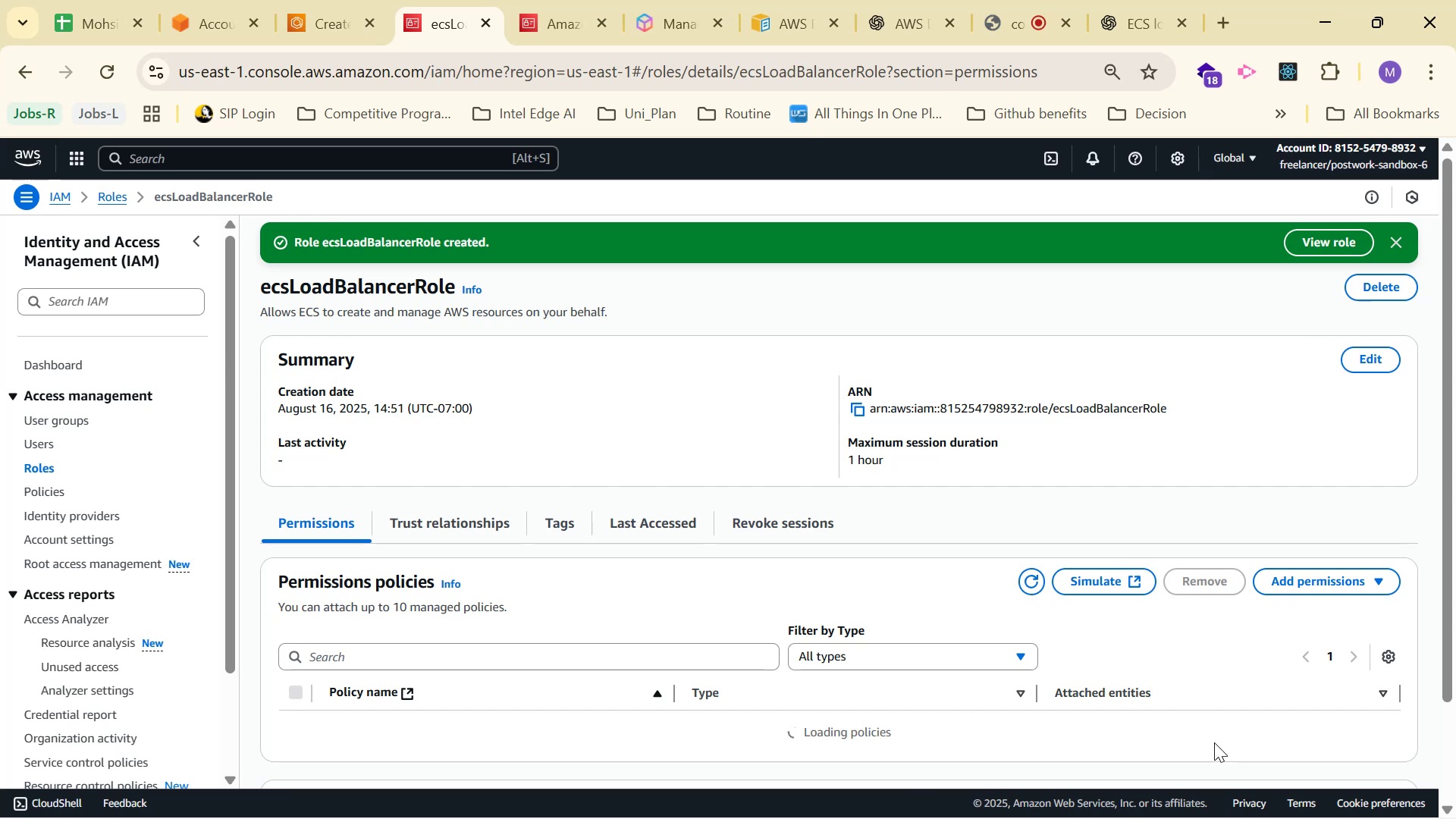 
scroll: coordinate [1012, 559], scroll_direction: down, amount: 9.0
 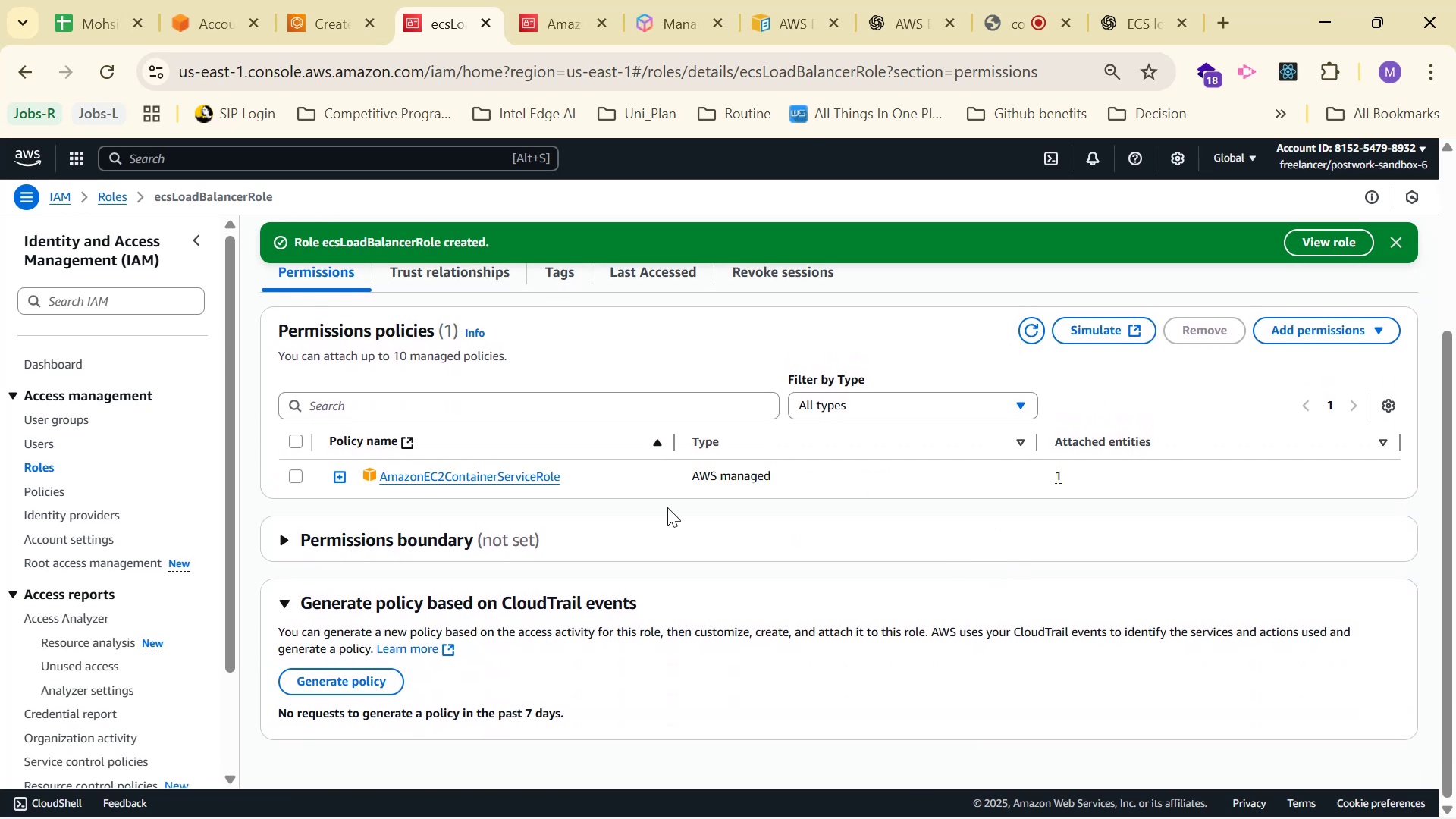 
left_click_drag(start_coordinate=[668, 535], to_coordinate=[673, 536])
 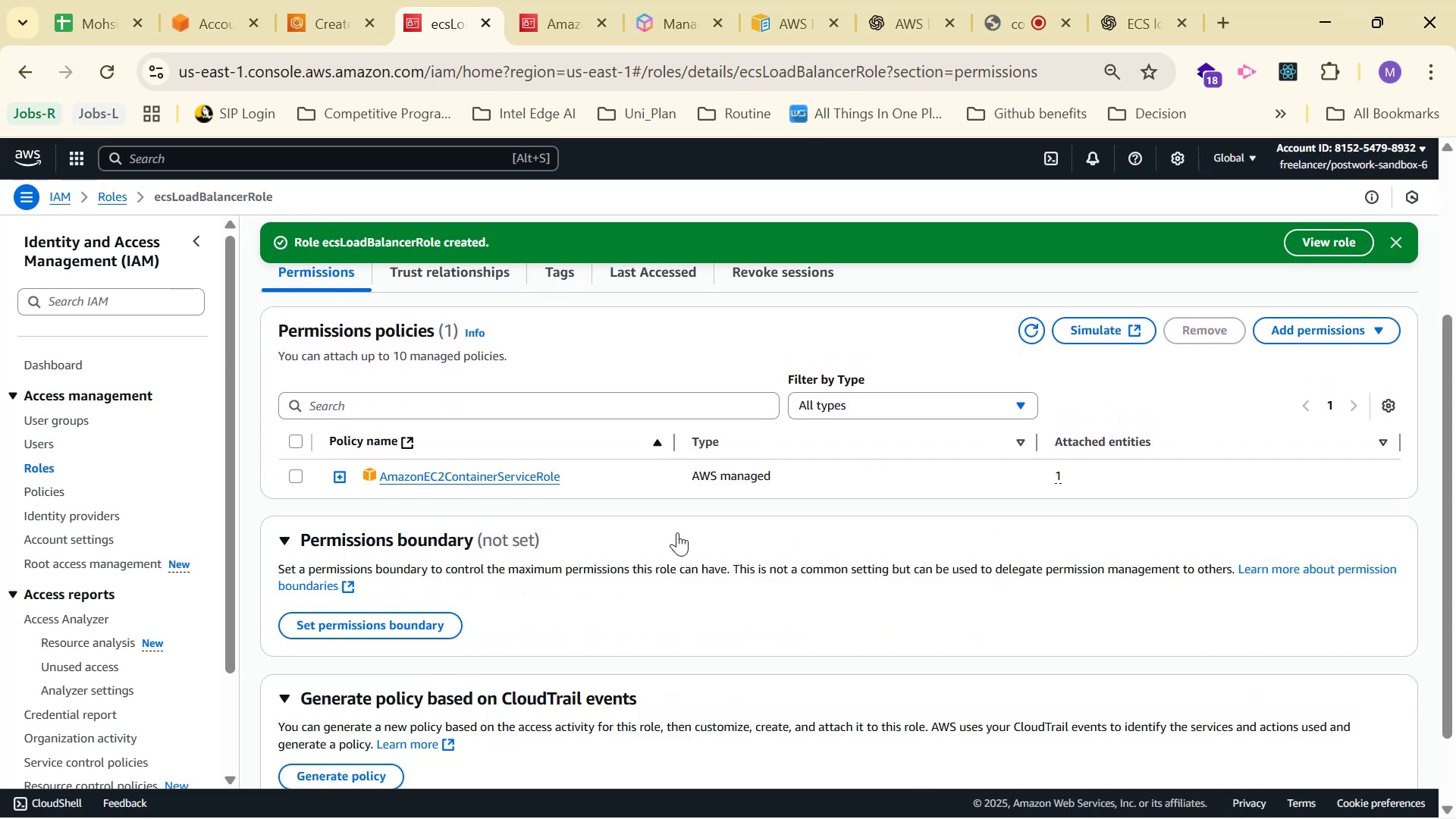 
scroll: coordinate [686, 531], scroll_direction: down, amount: 2.0
 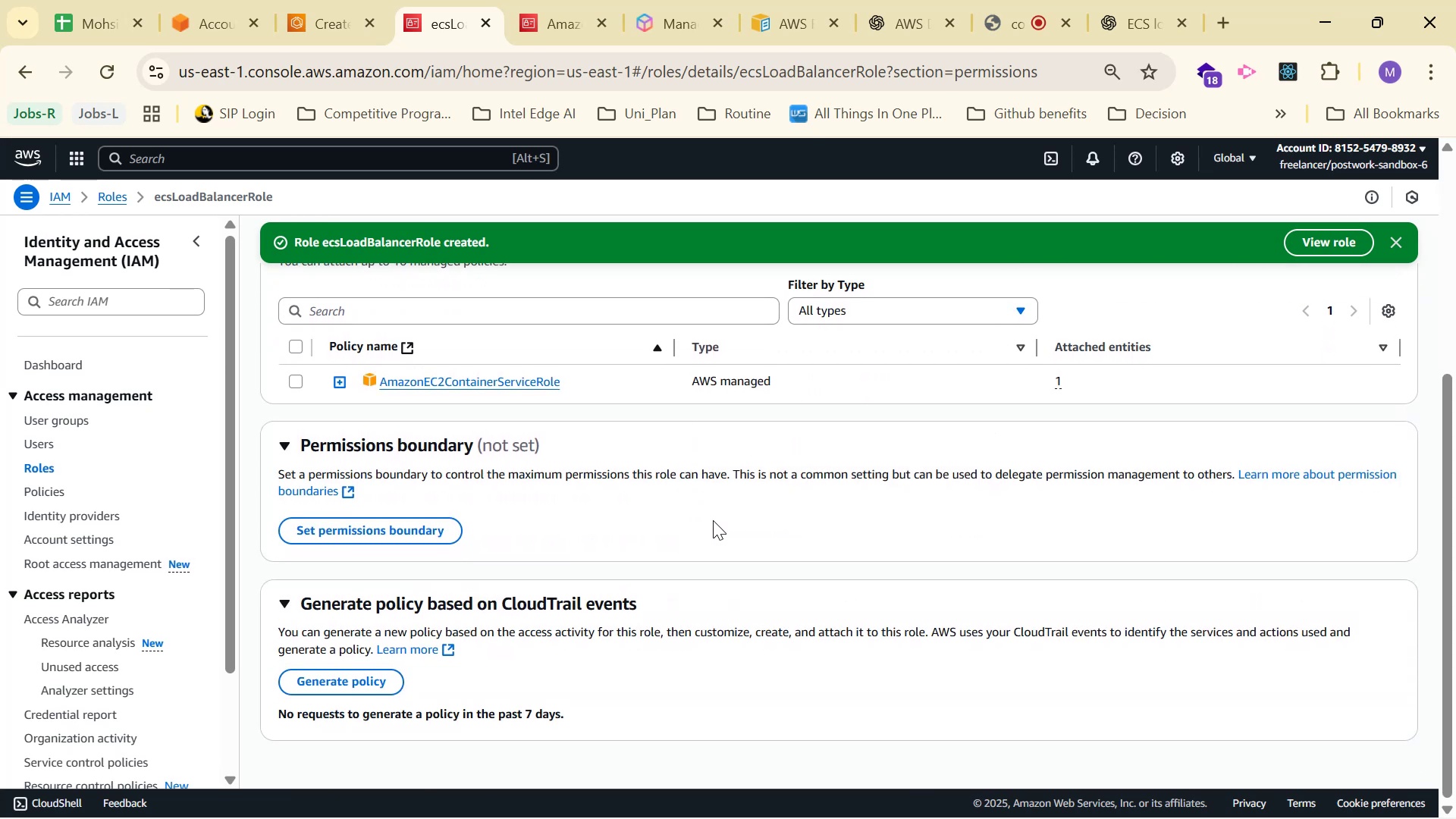 
scroll: coordinate [713, 523], scroll_direction: up, amount: 3.0
 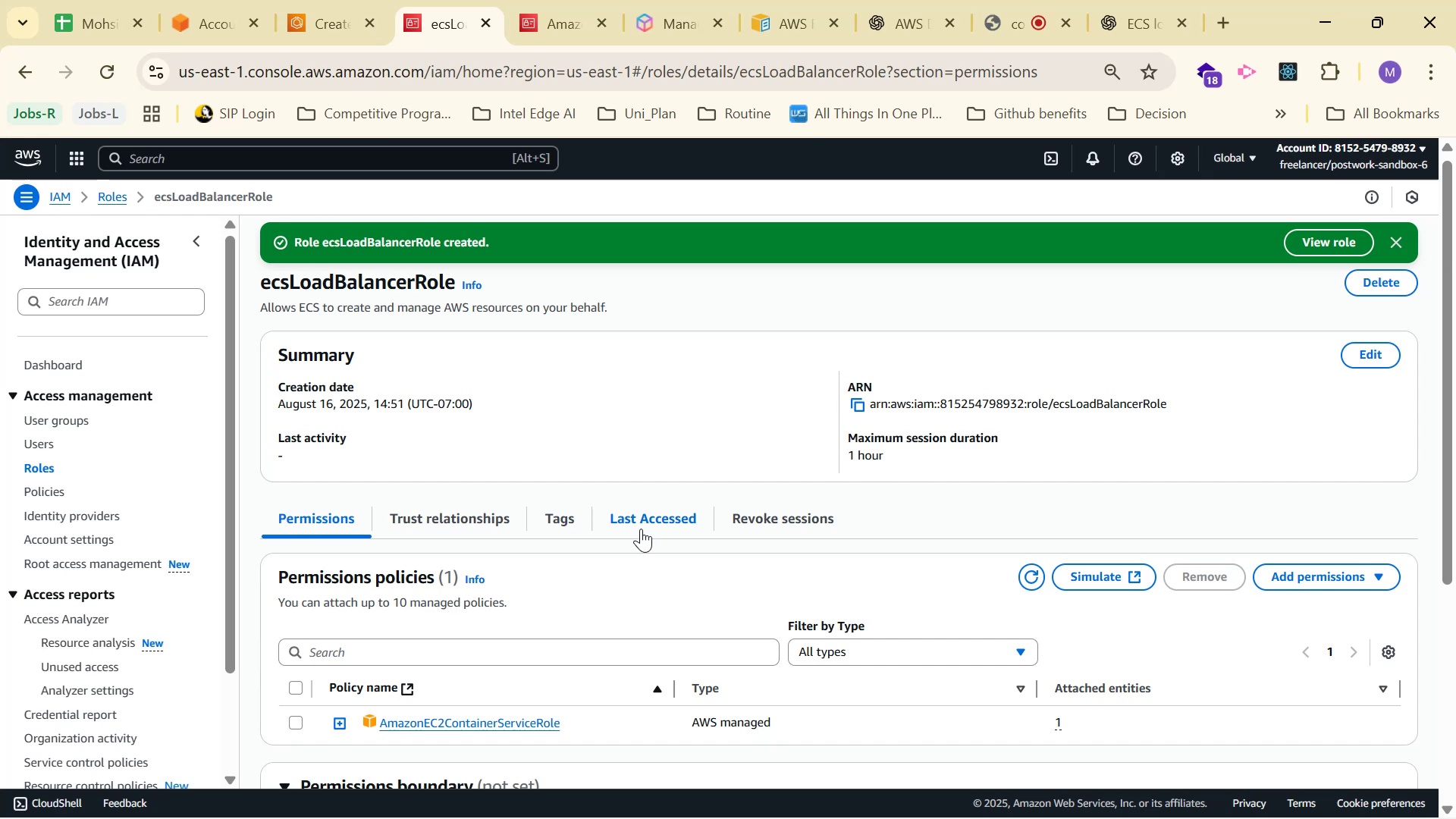 
left_click([328, 0])
 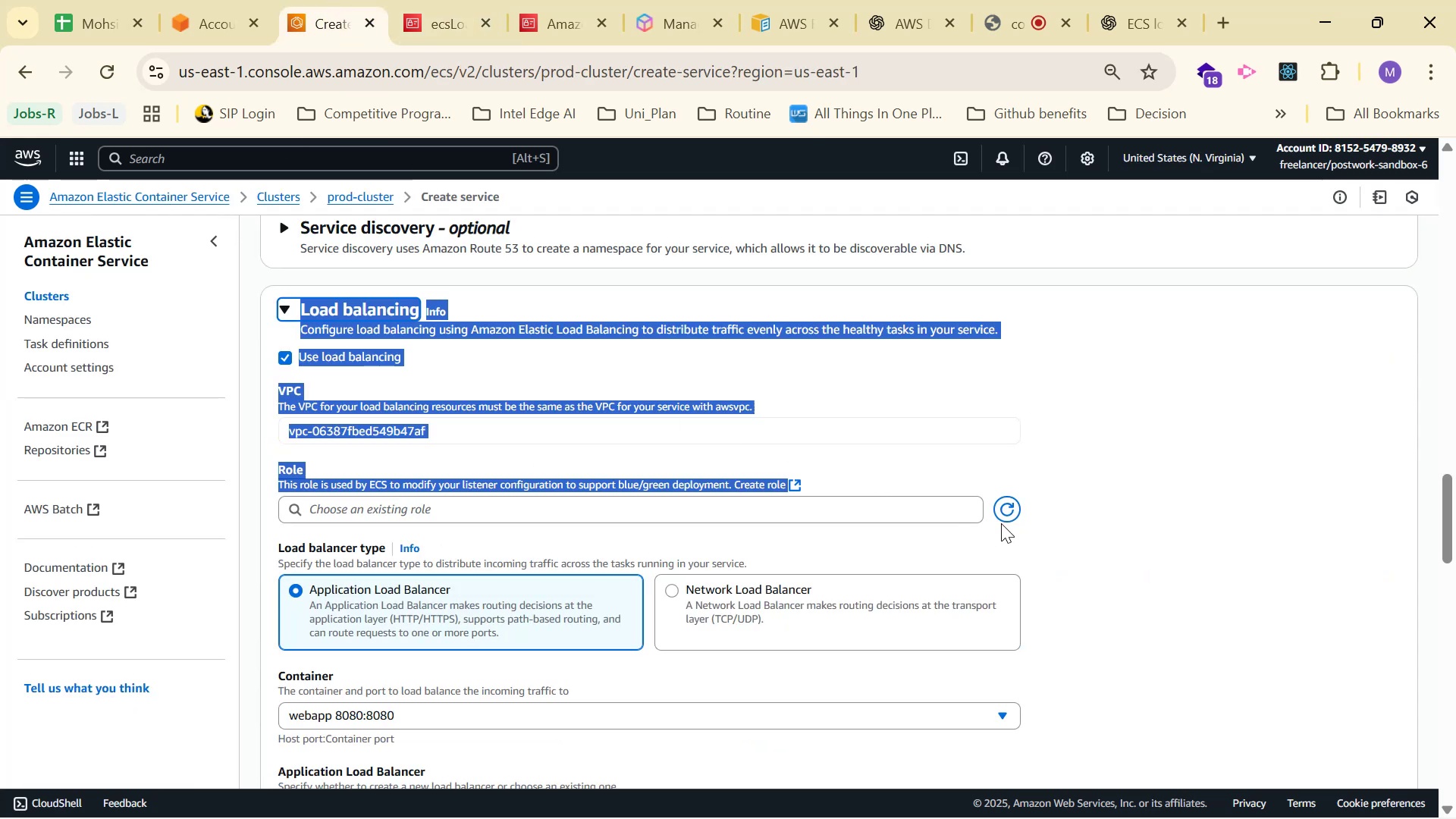 
left_click([1002, 507])
 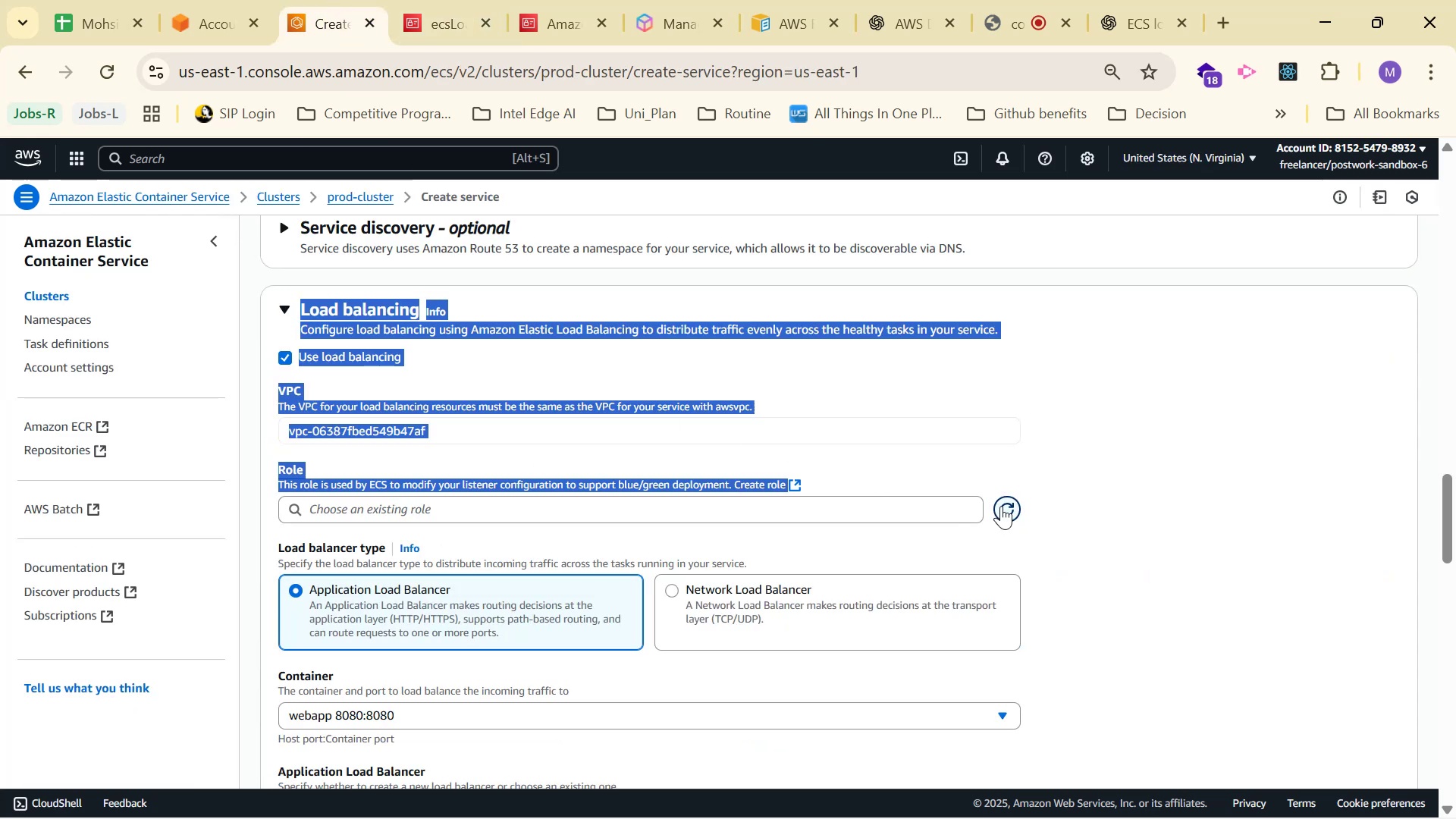 
left_click([894, 499])
 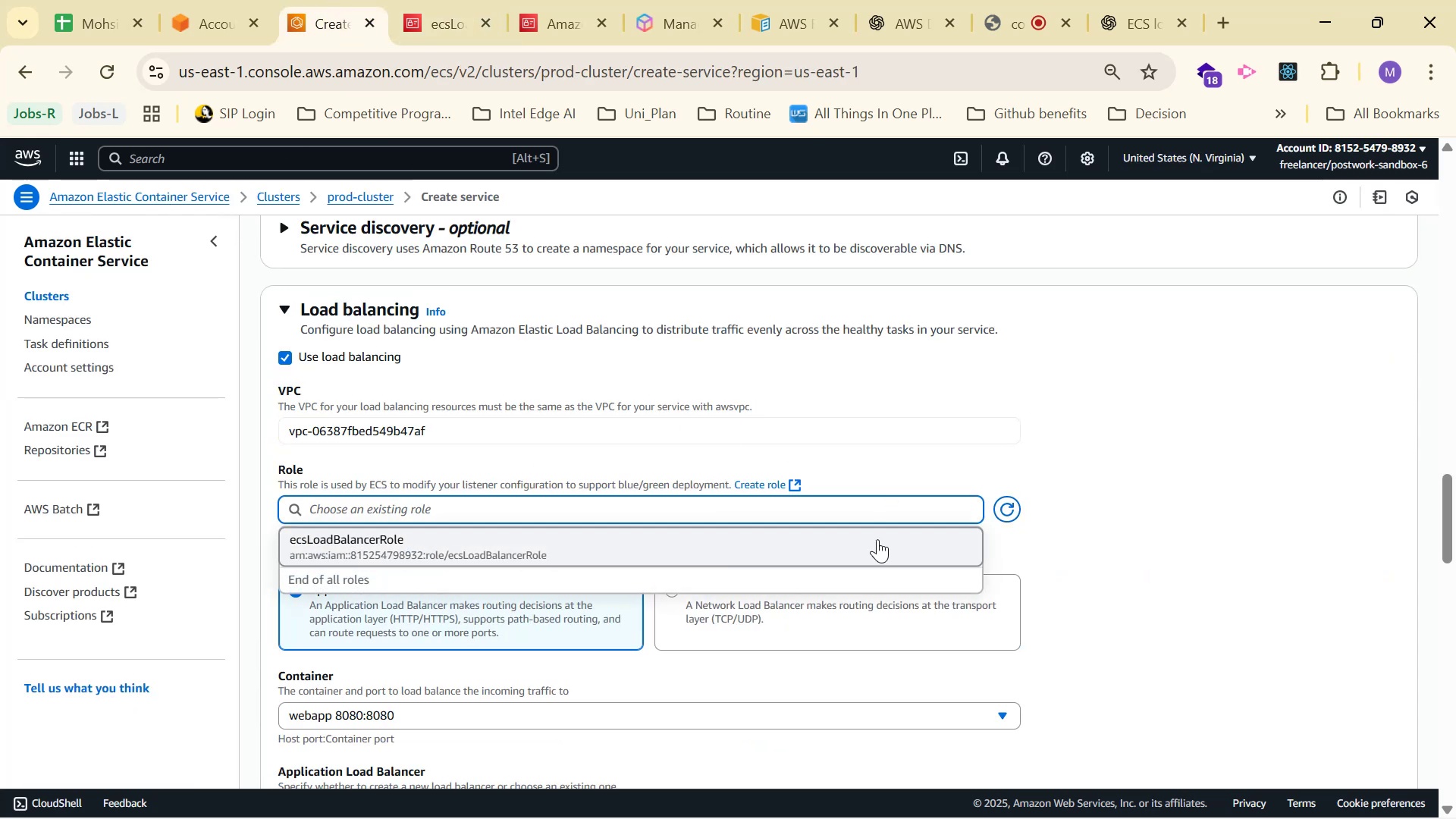 
left_click([877, 539])
 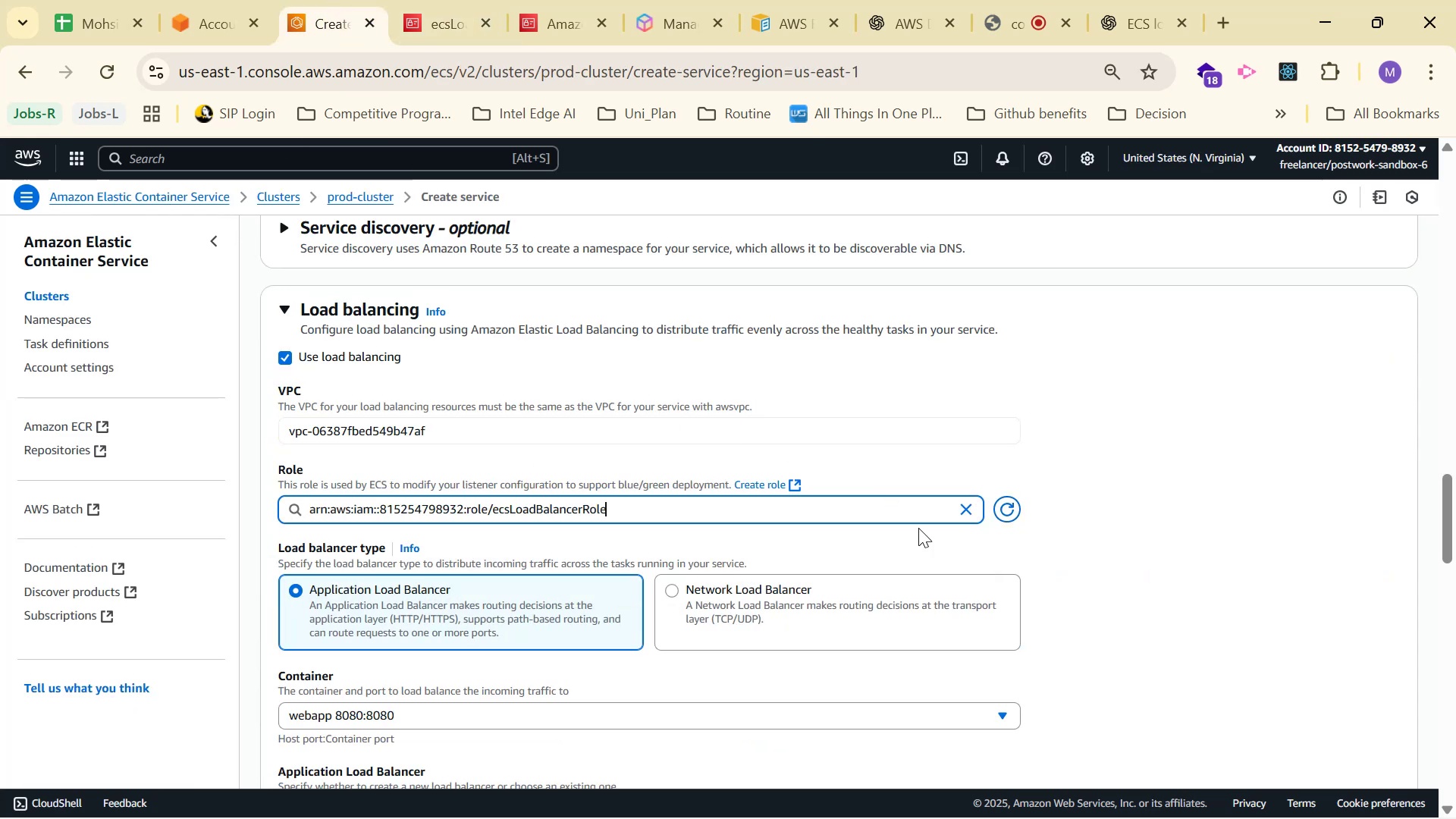 
scroll: coordinate [519, 507], scroll_direction: down, amount: 3.0
 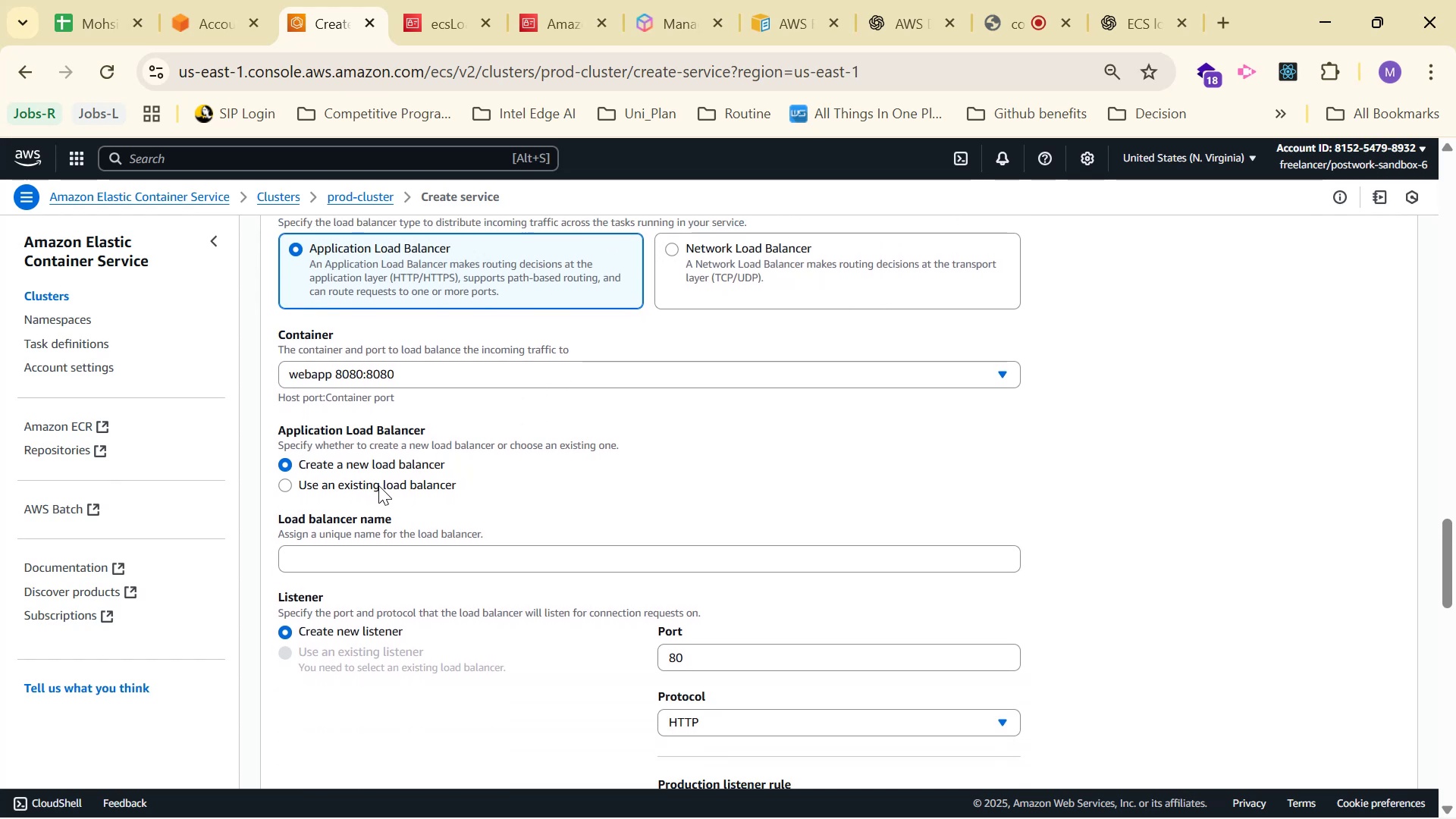 
left_click([378, 484])
 